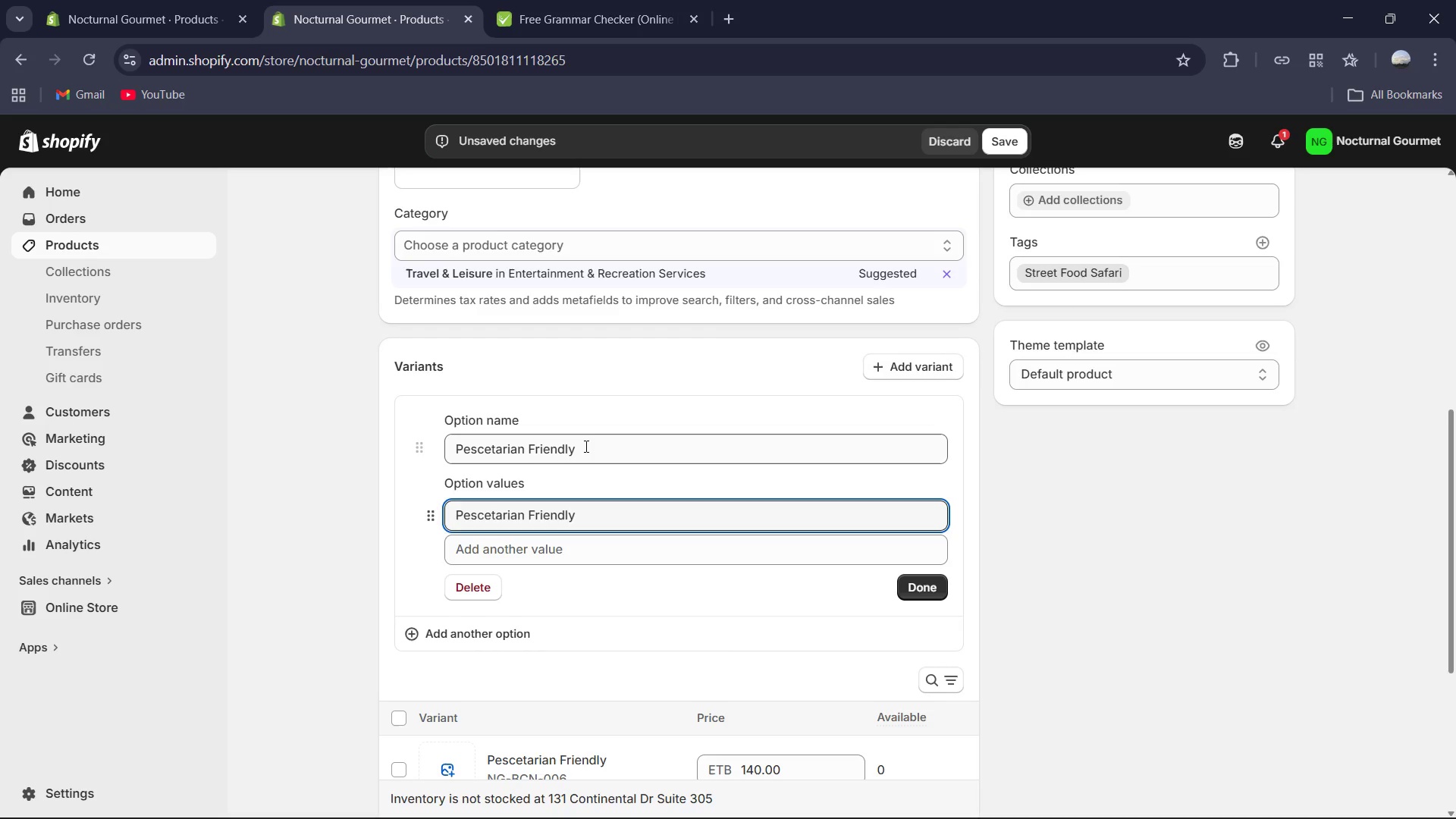 
left_click([585, 446])
 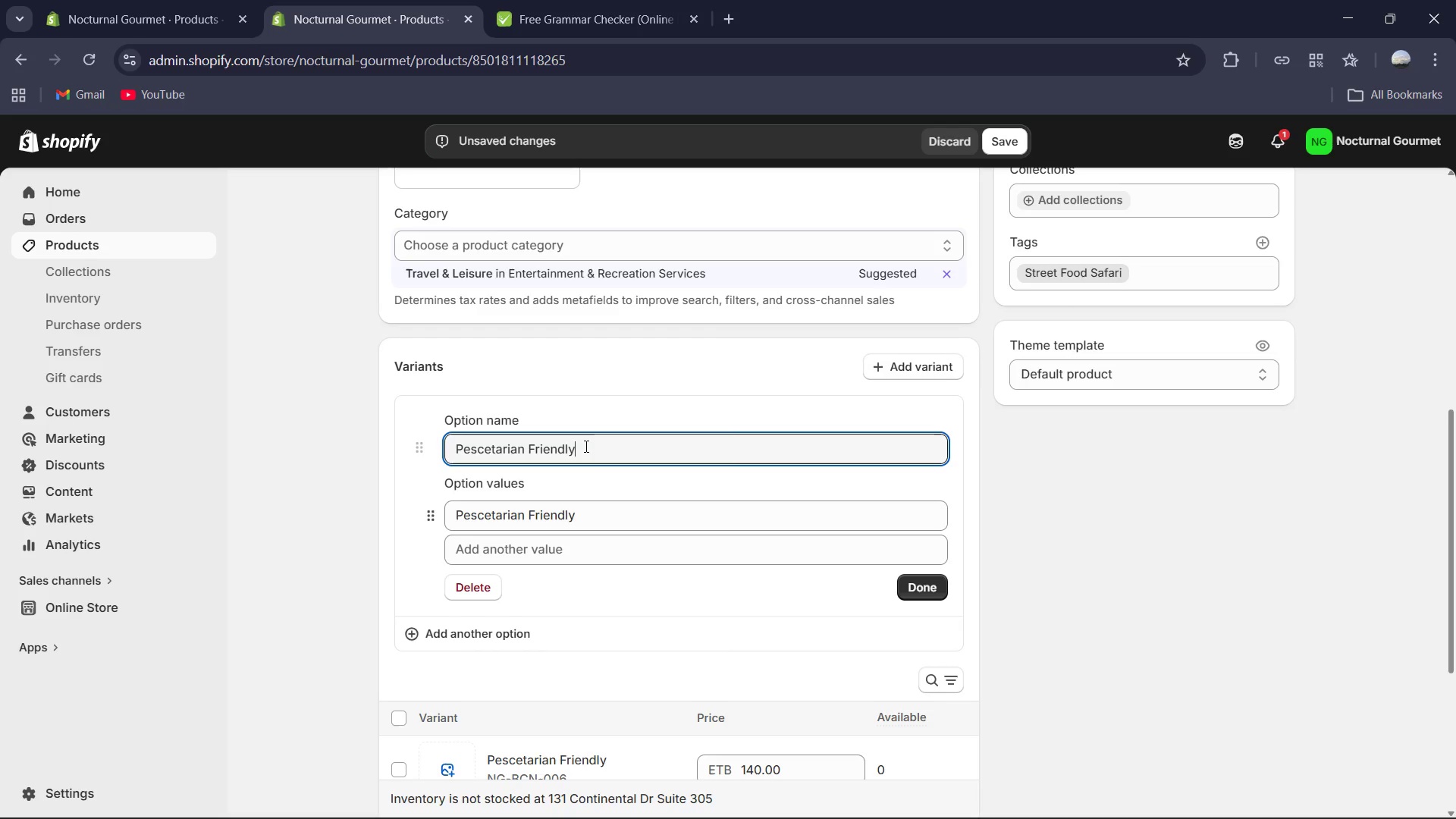 
key(Control+ControlLeft)
 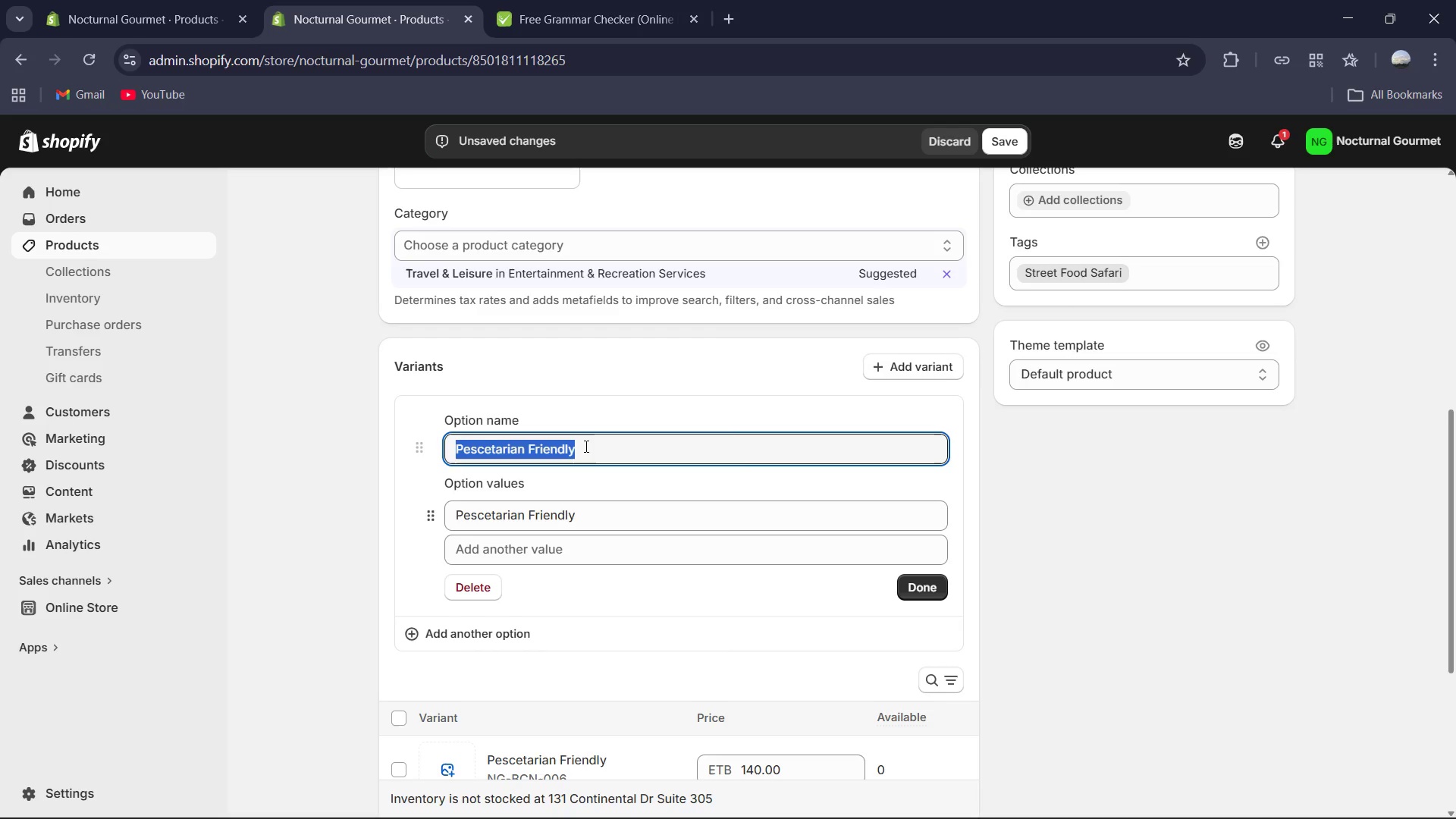 
key(Control+A)
 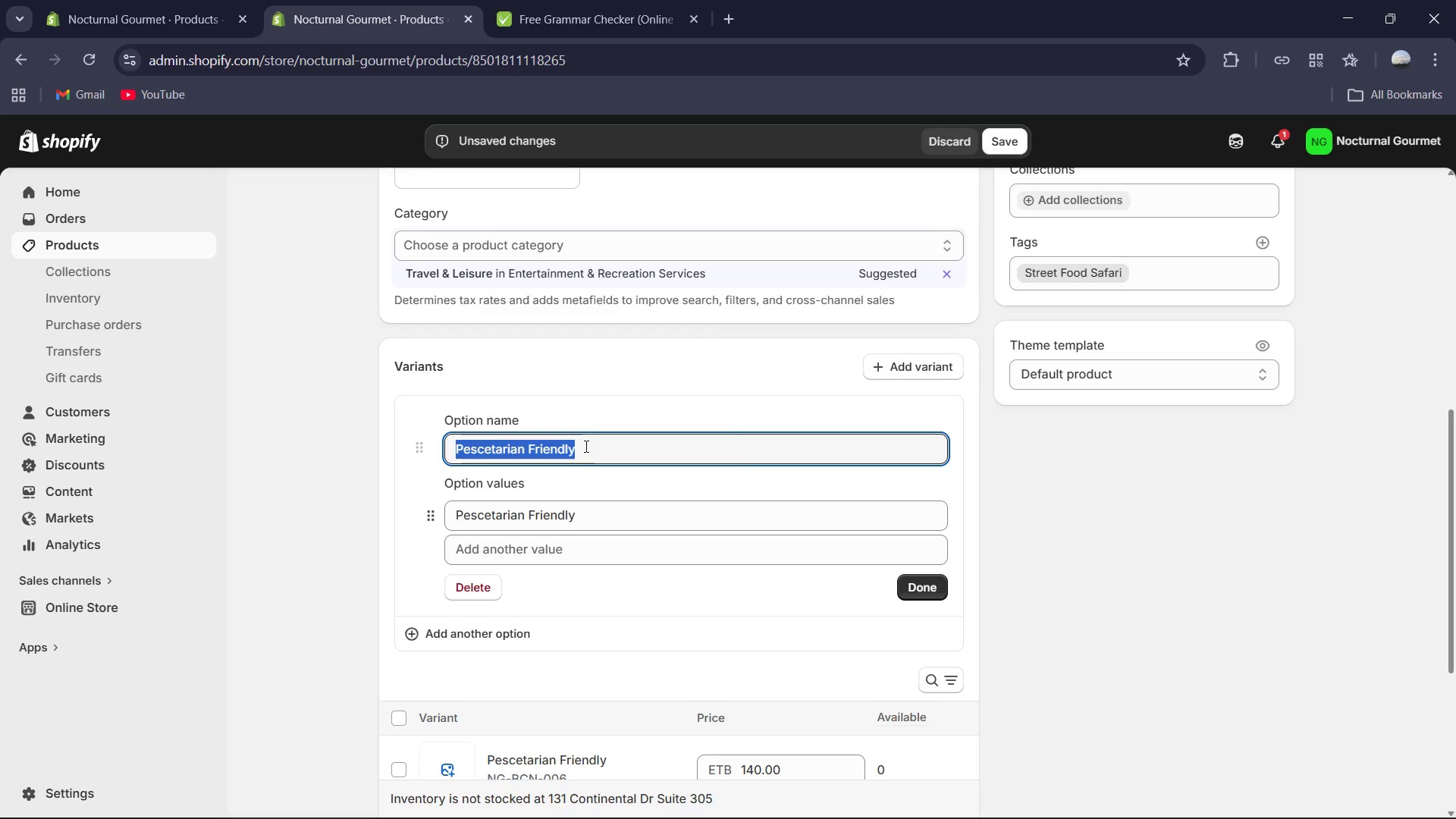 
type(Dietary Requirement)
 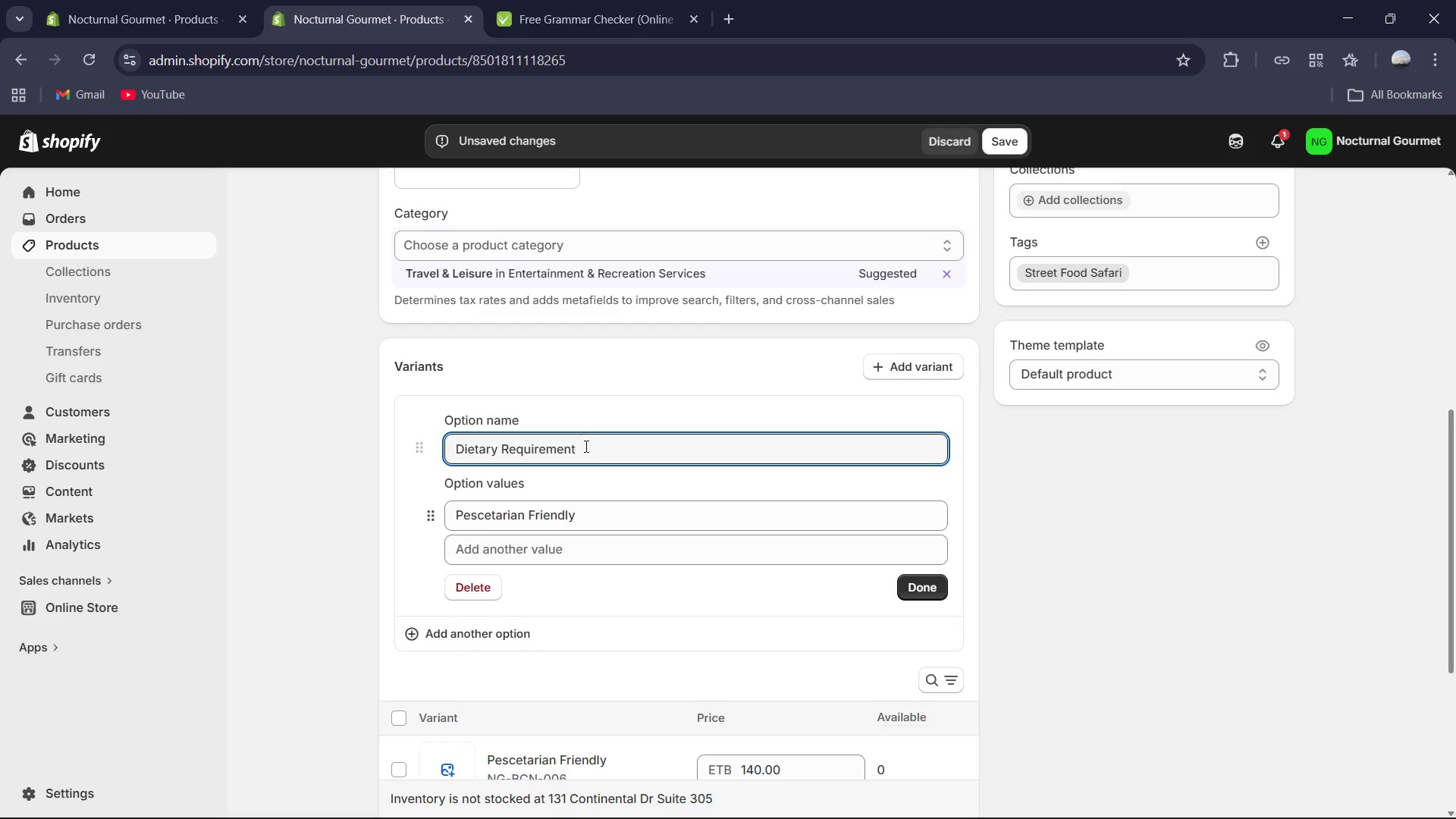 
type(STandard )
 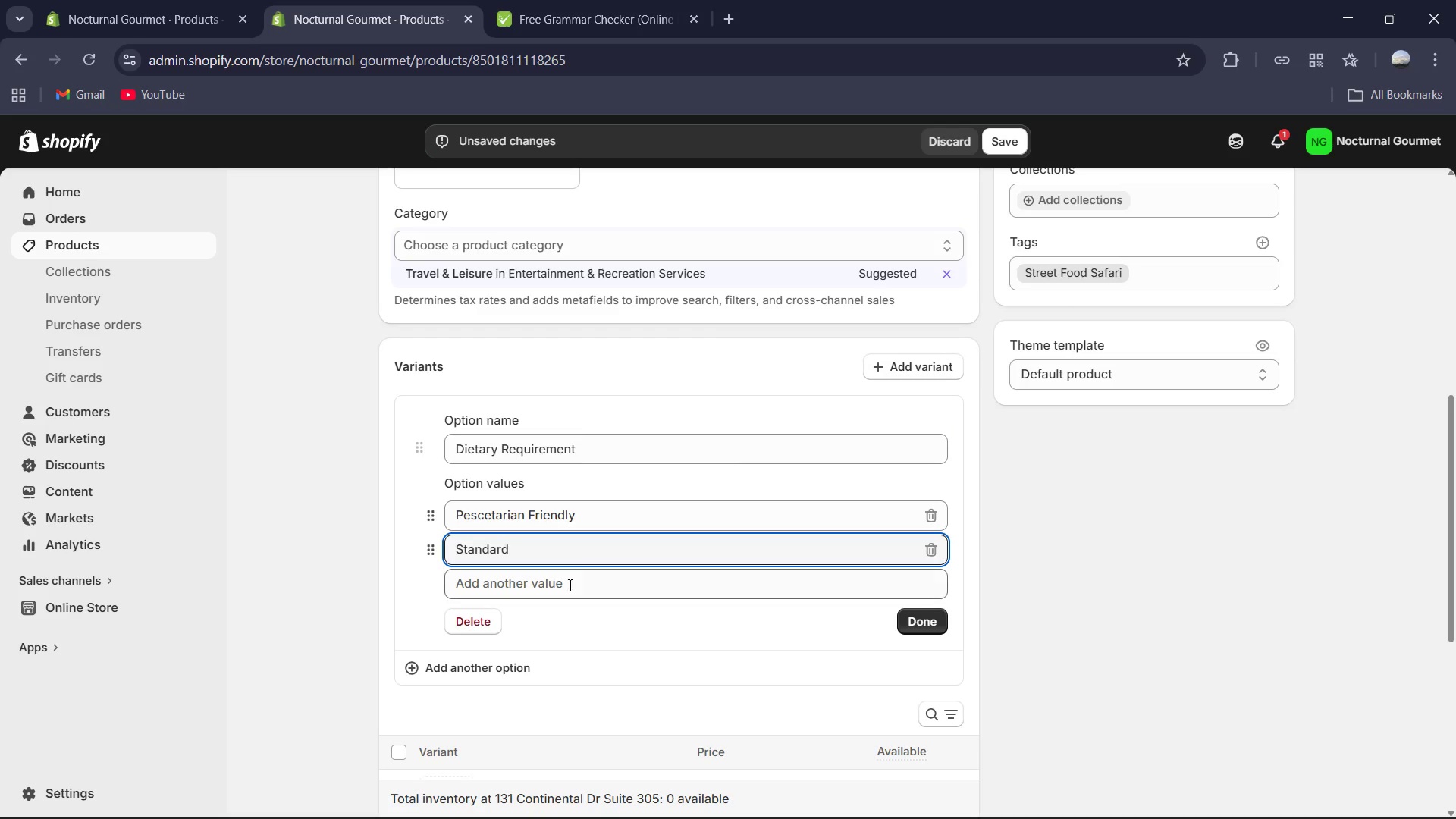 
left_click([569, 593])
 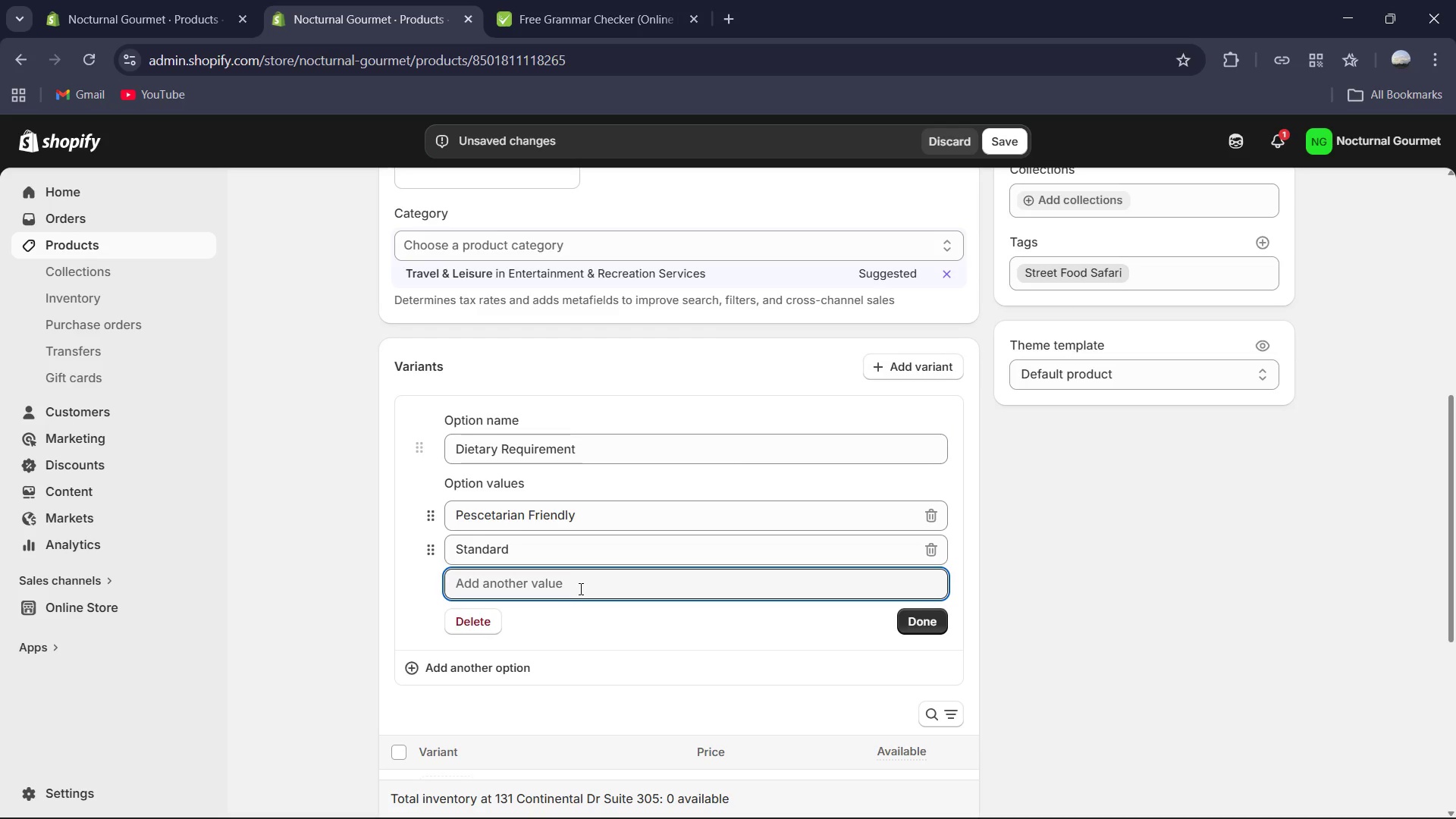 
type(Vege)
 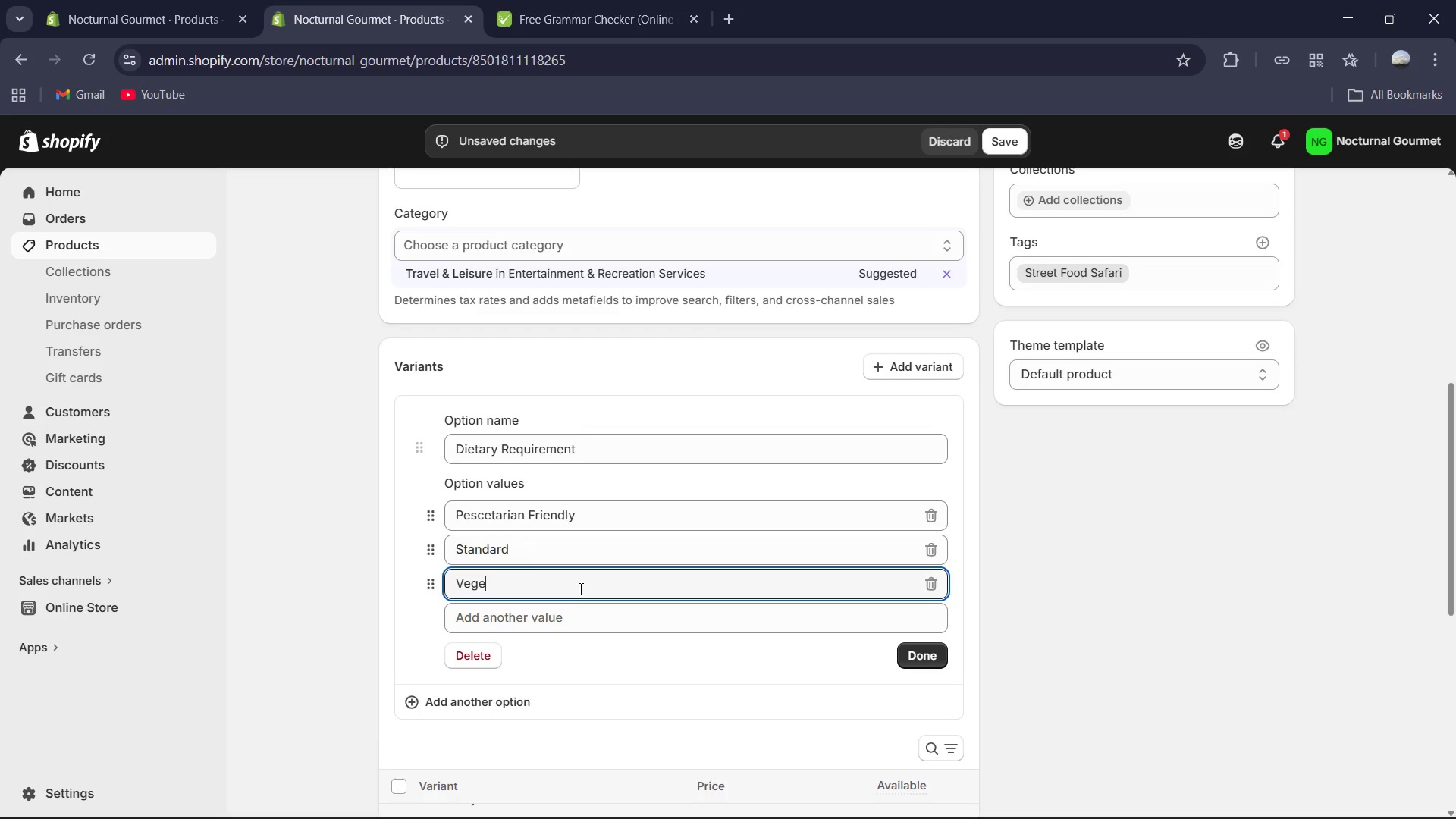 
type(terian)
 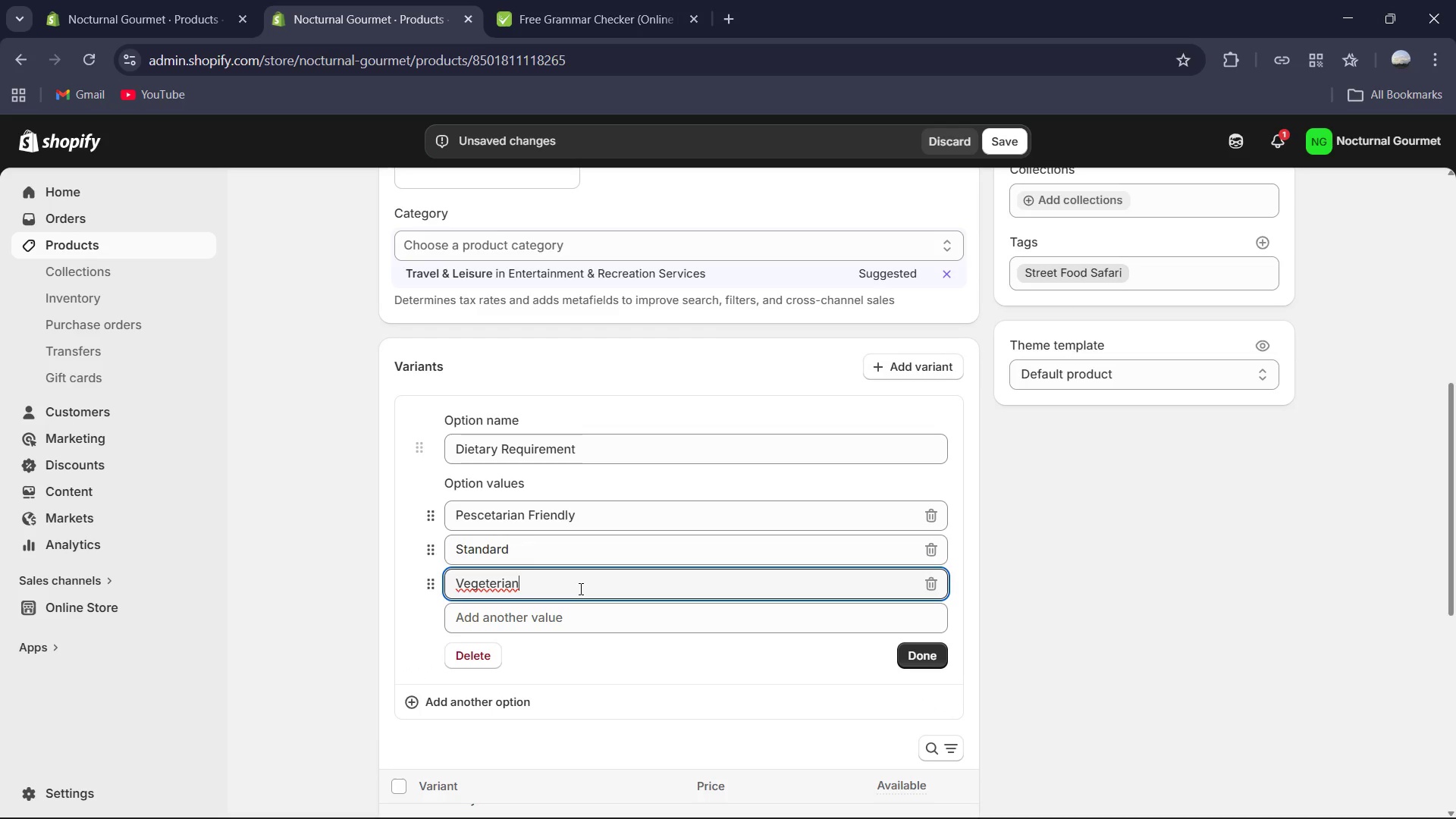 
key(ArrowLeft)
 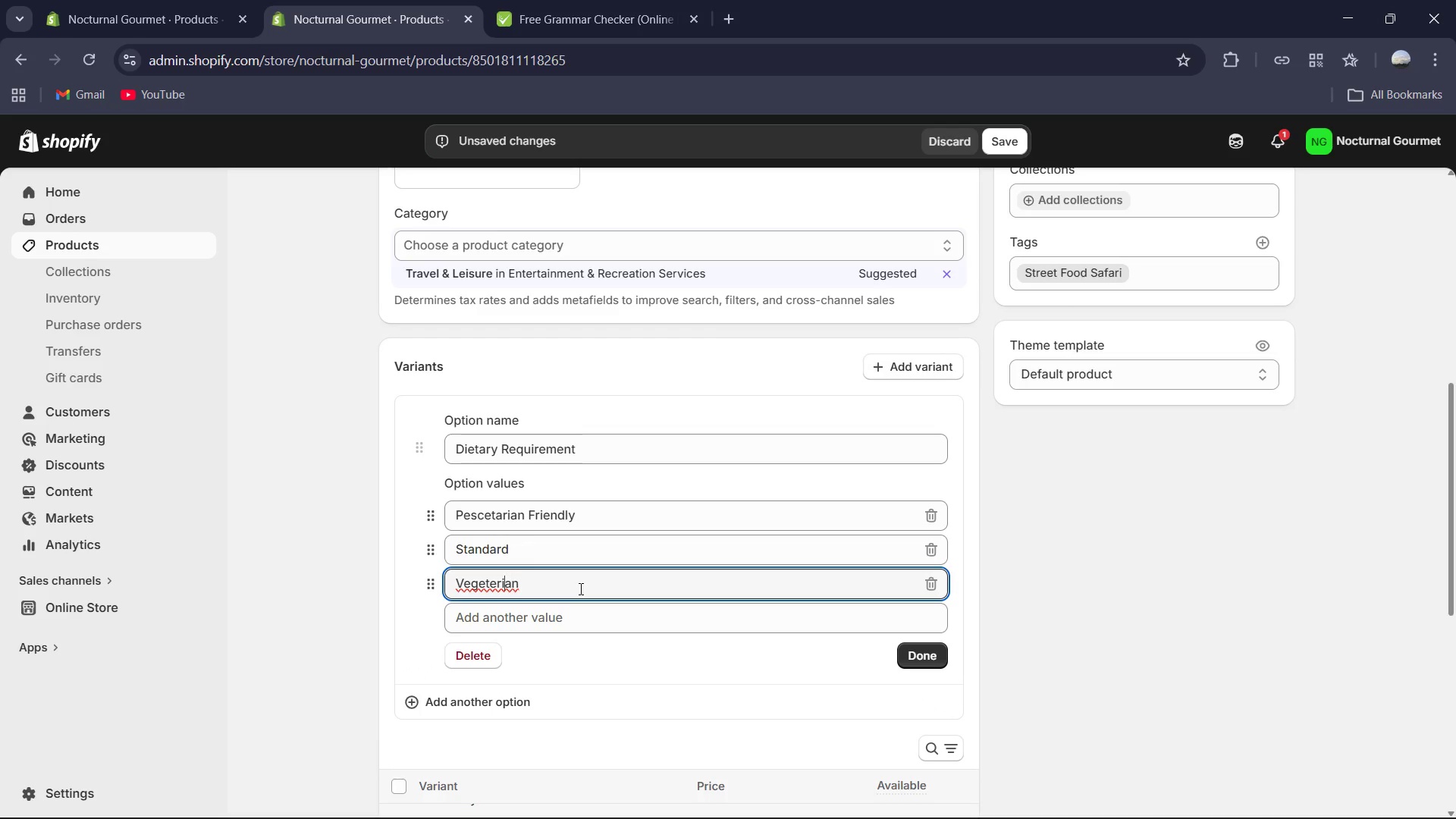 
key(ArrowLeft)
 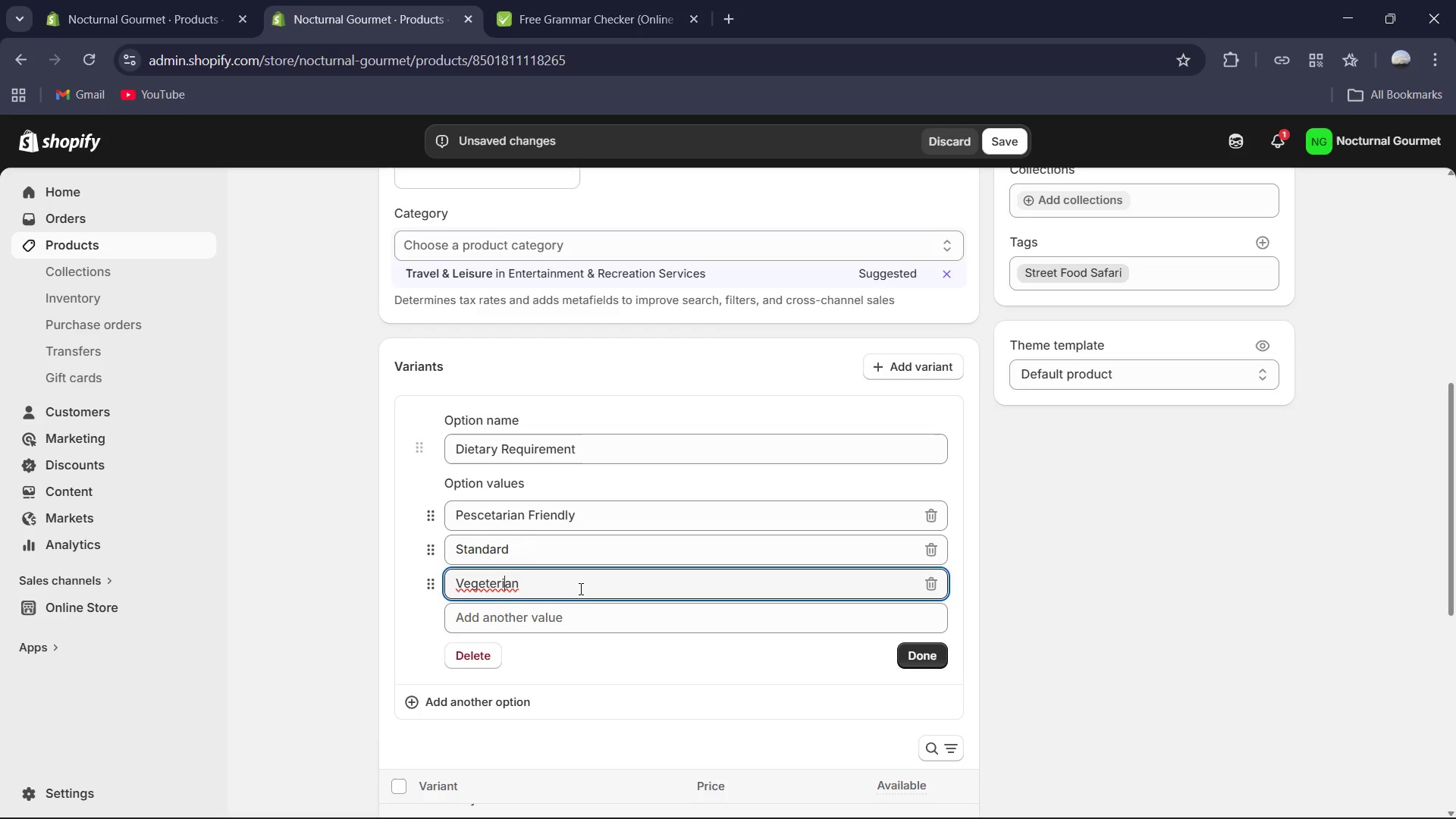 
key(ArrowLeft)
 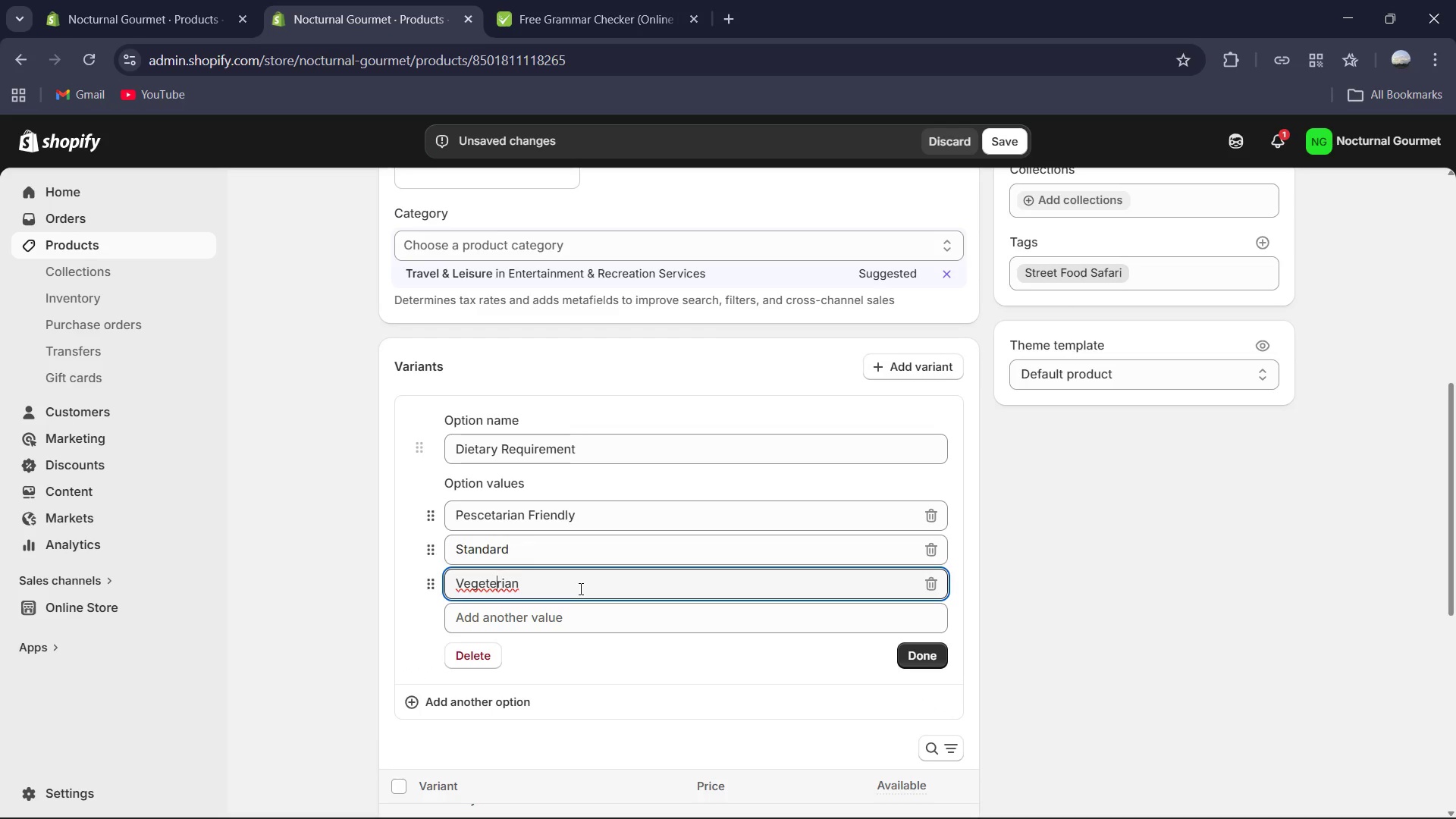 
key(ArrowLeft)
 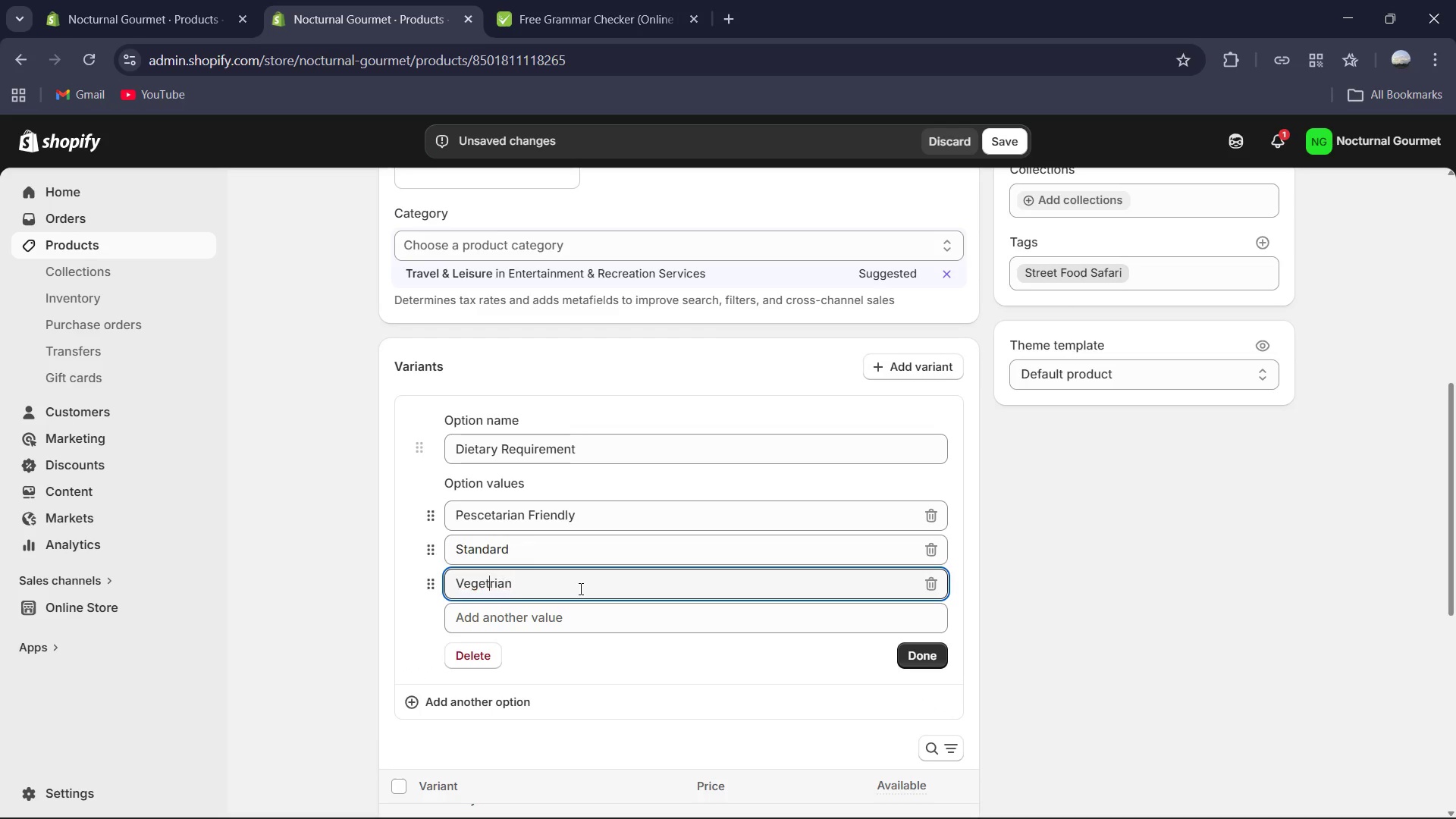 
key(Backspace)
 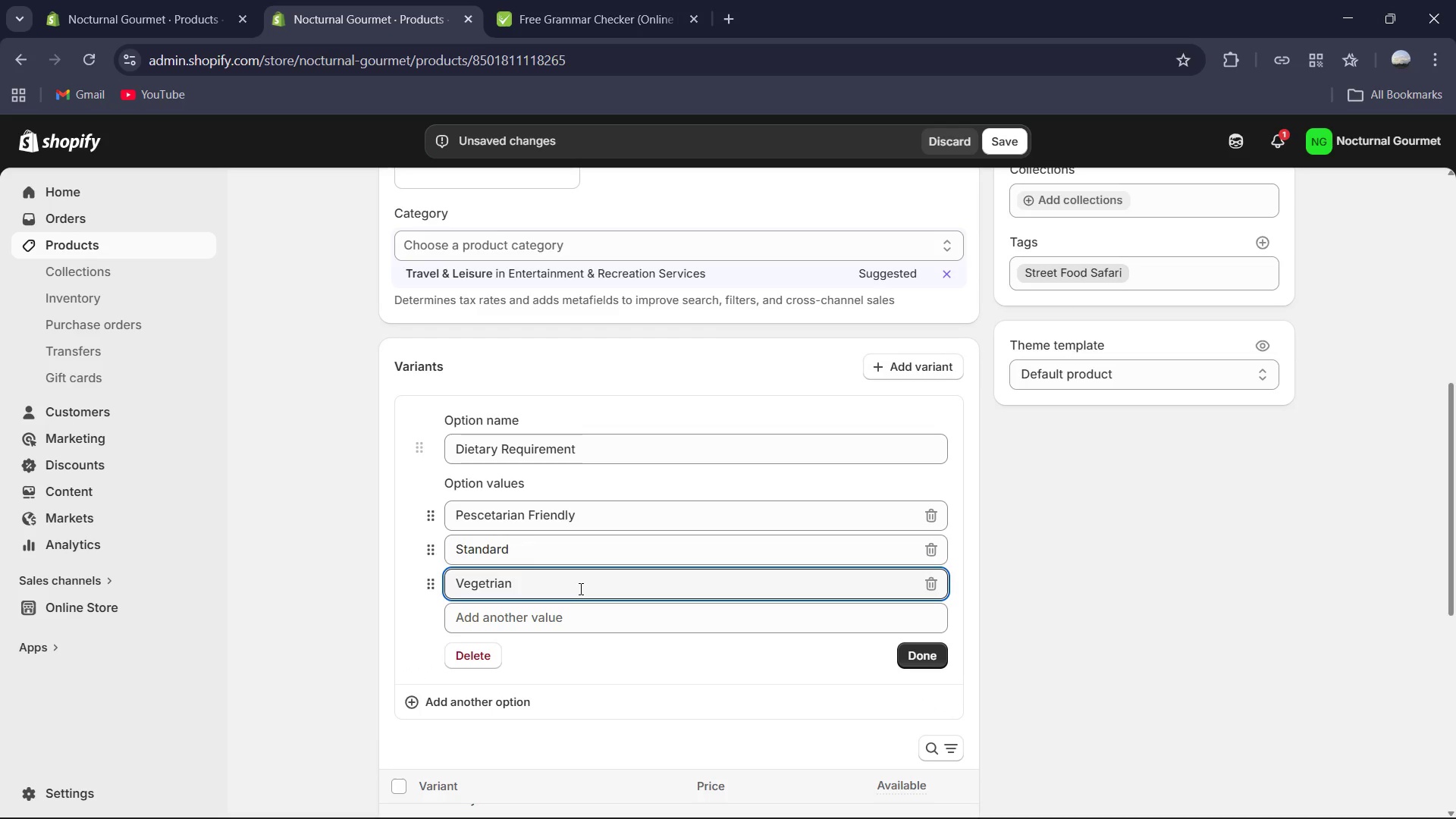 
key(A)
 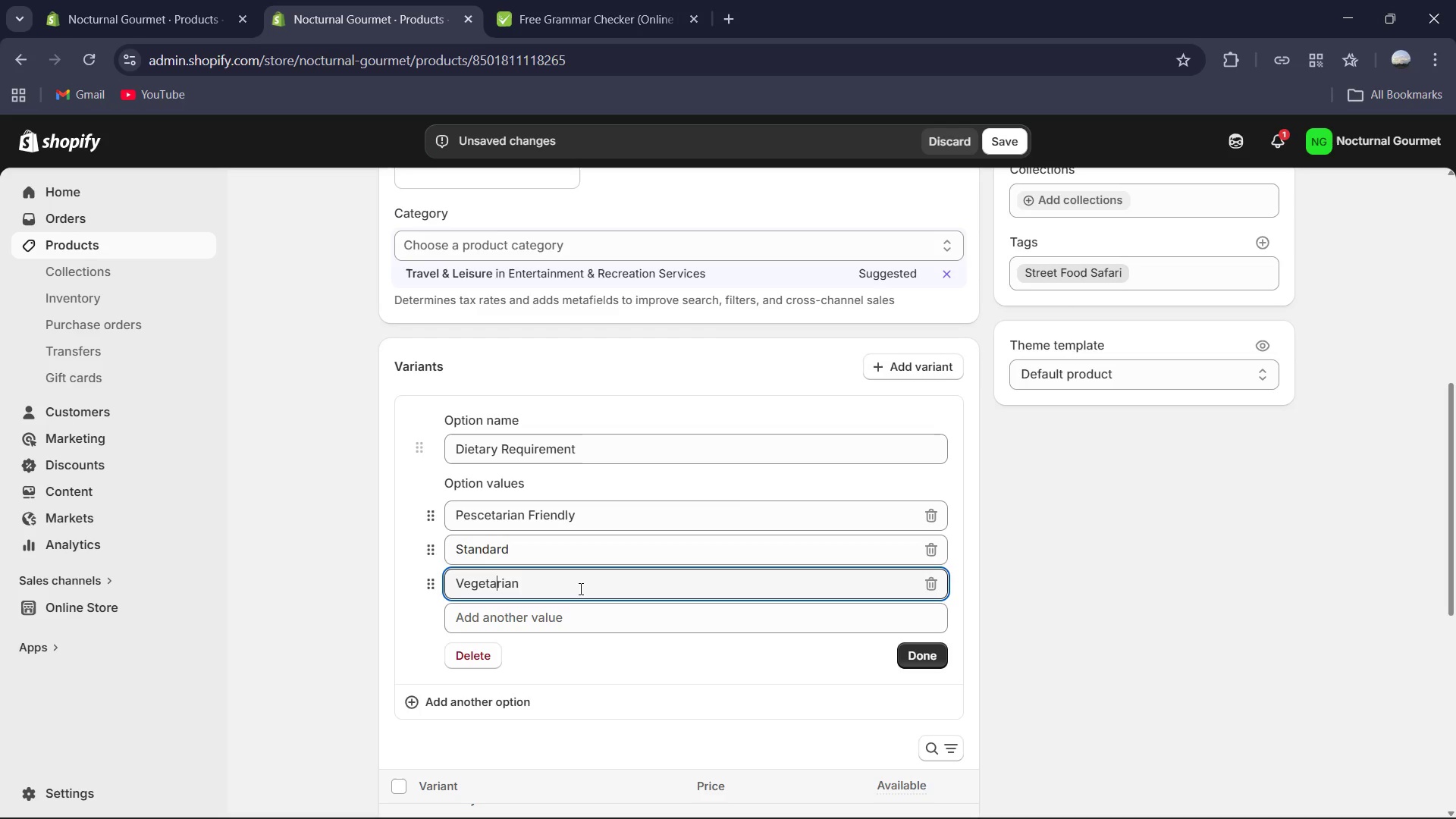 
key(ArrowRight)
 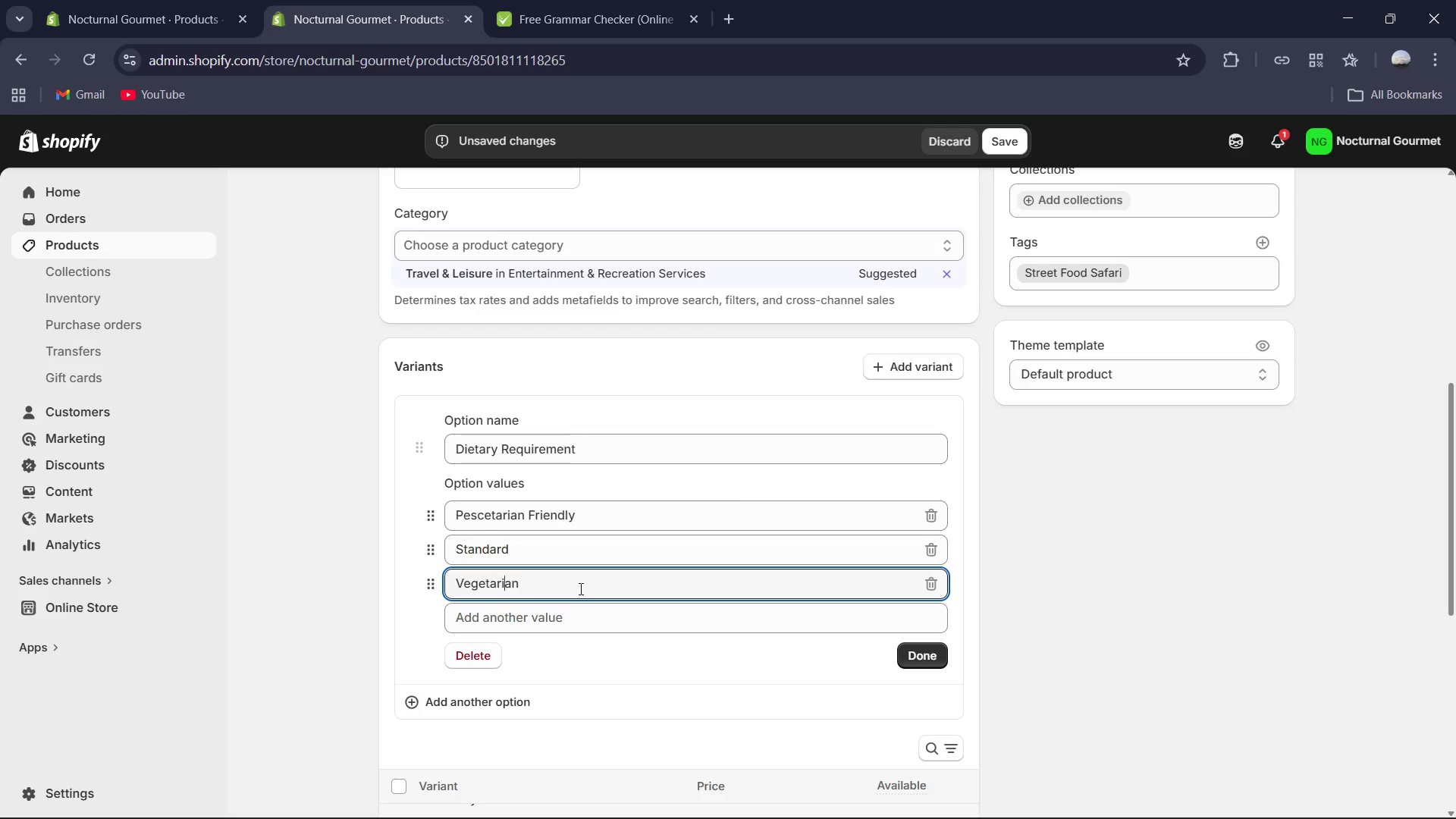 
key(ArrowRight)
 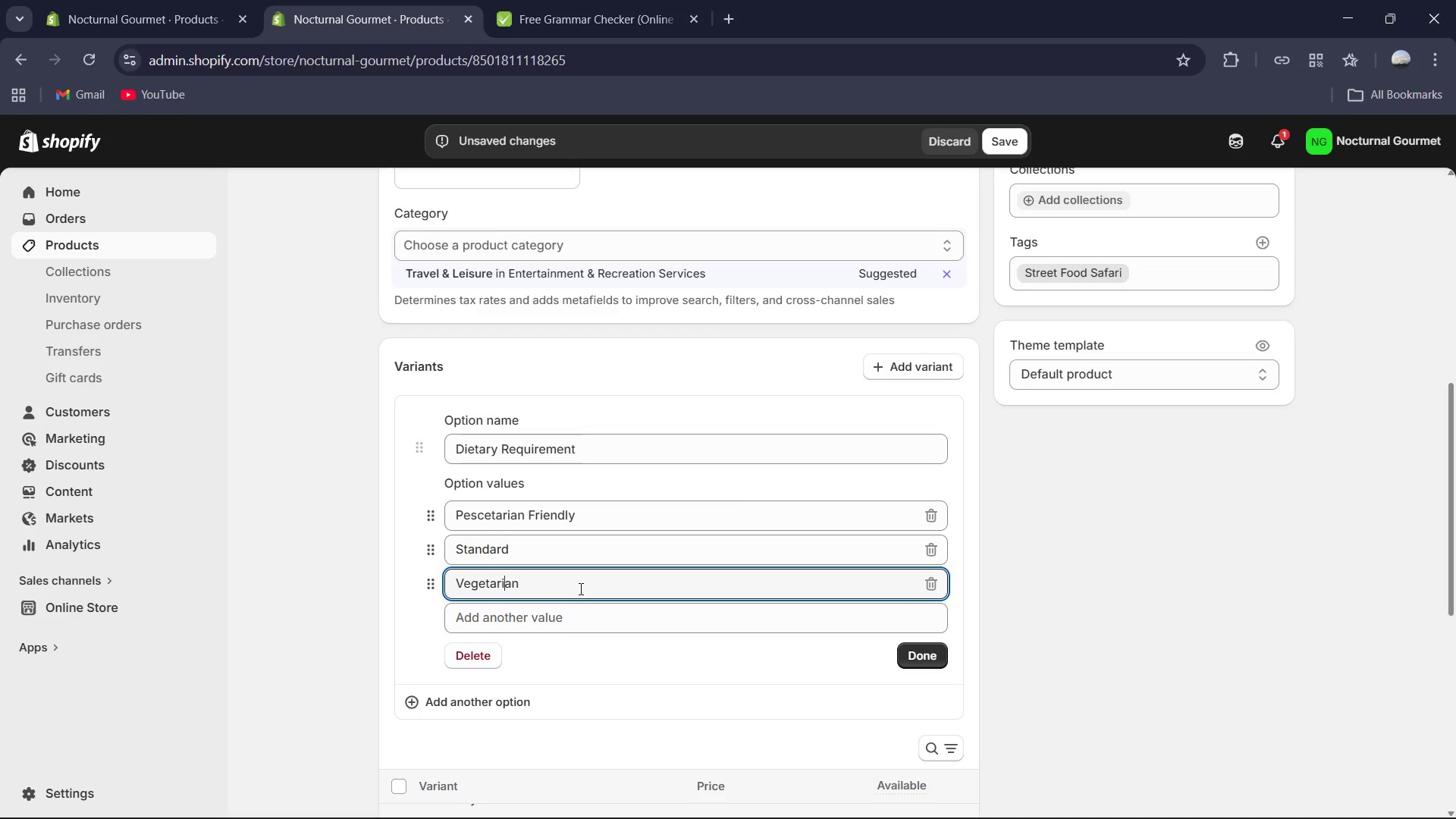 
key(ArrowRight)
 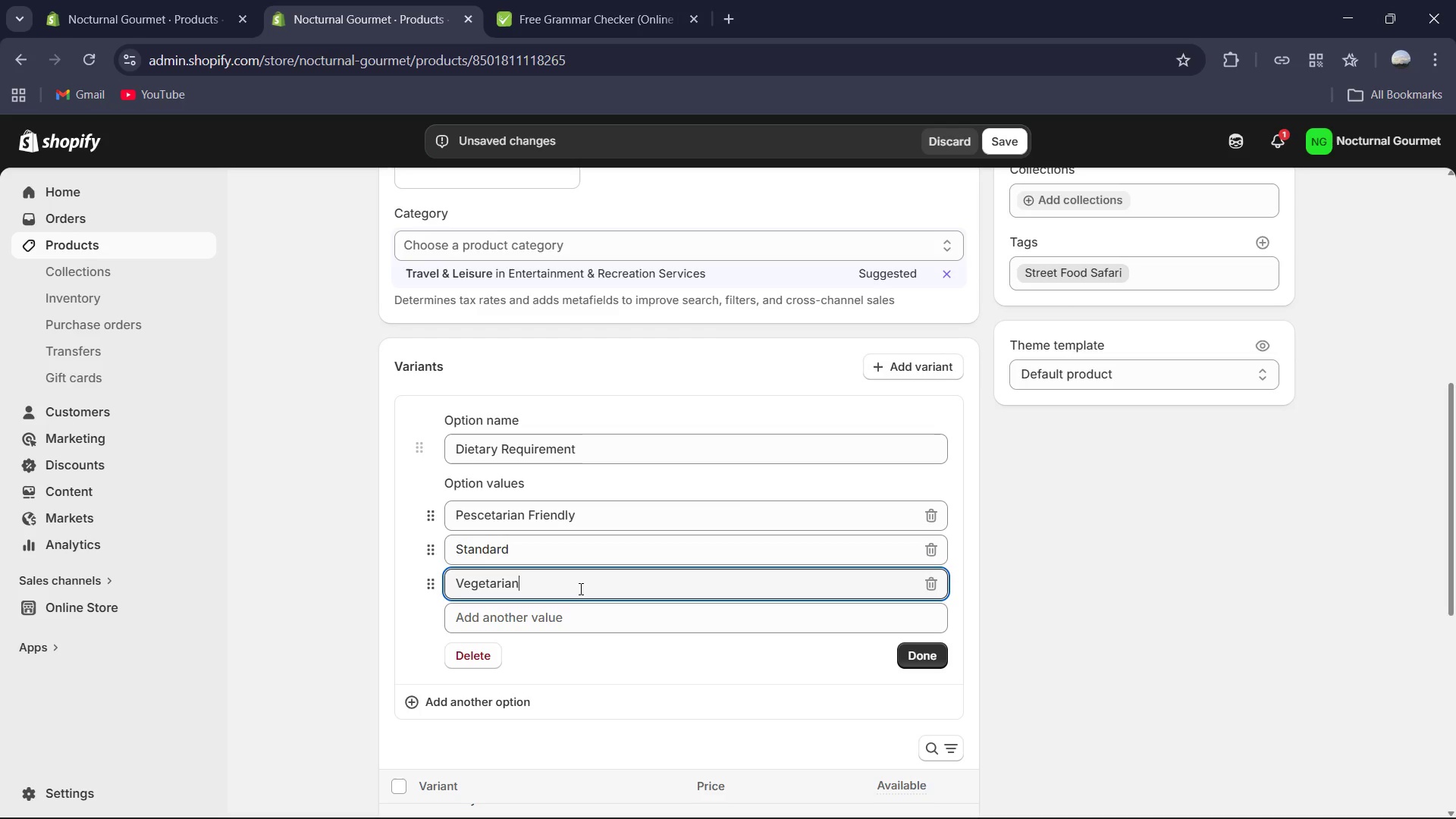 
key(ArrowRight)
 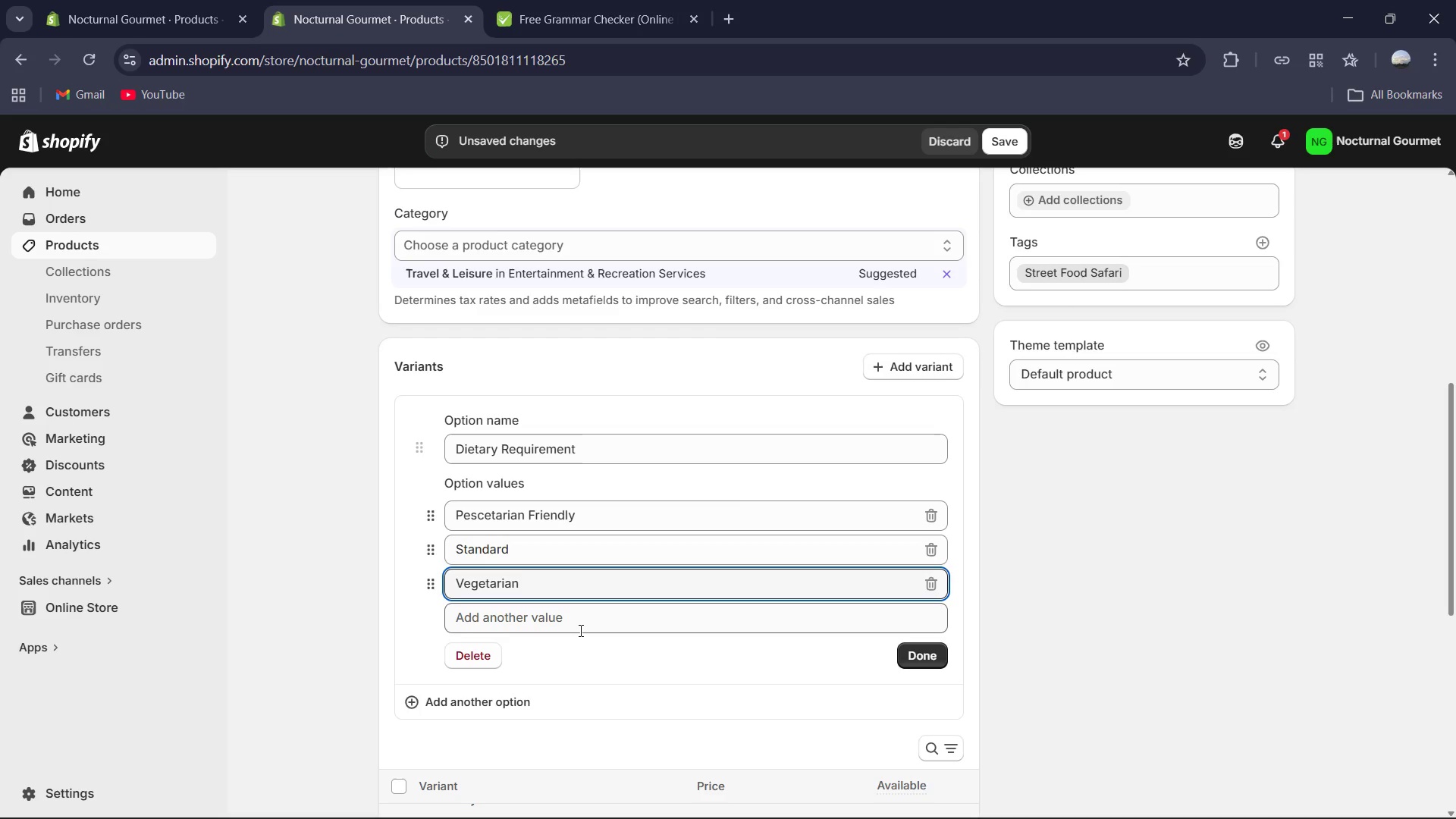 
left_click([579, 630])
 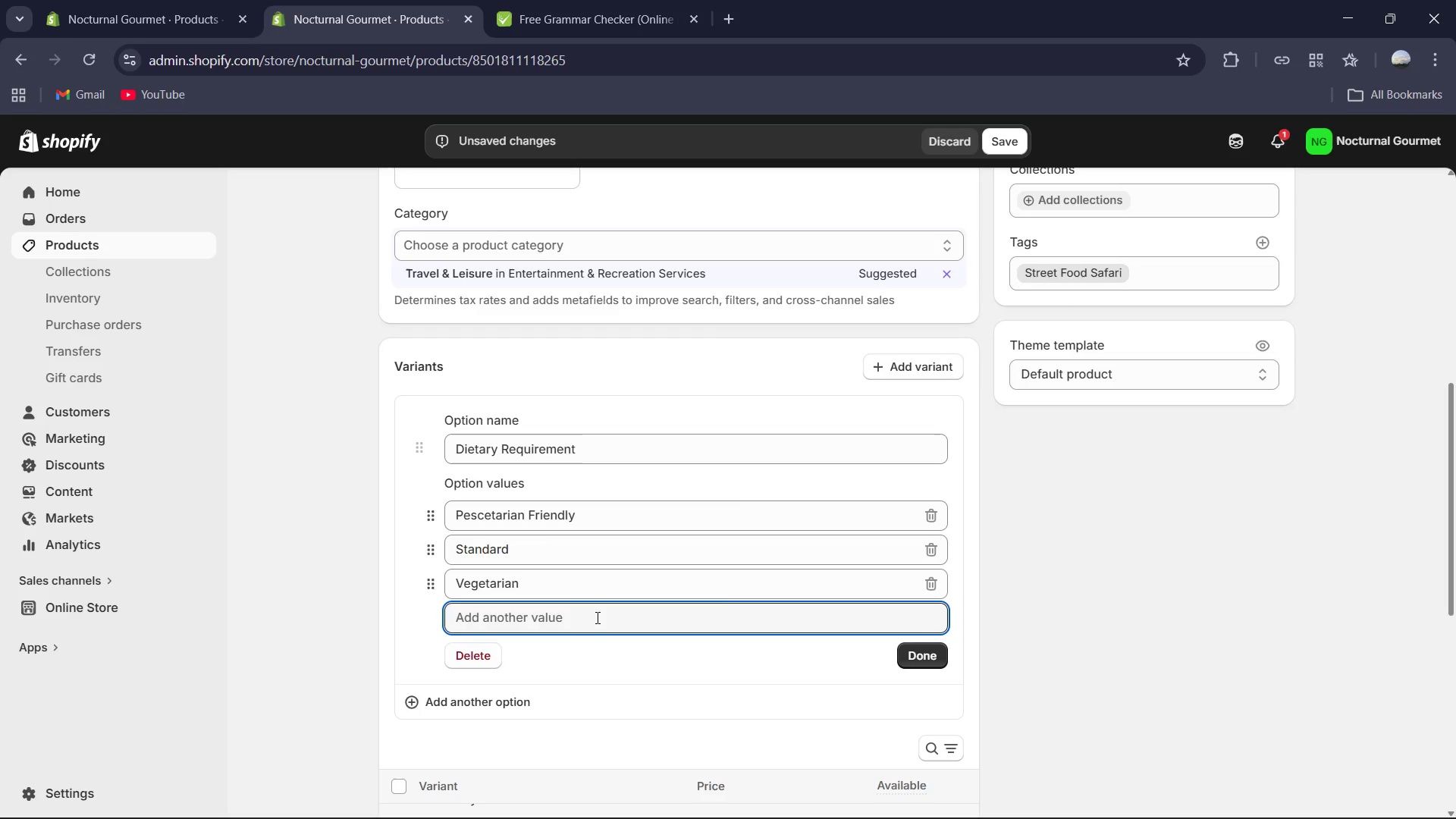 
wait(29.38)
 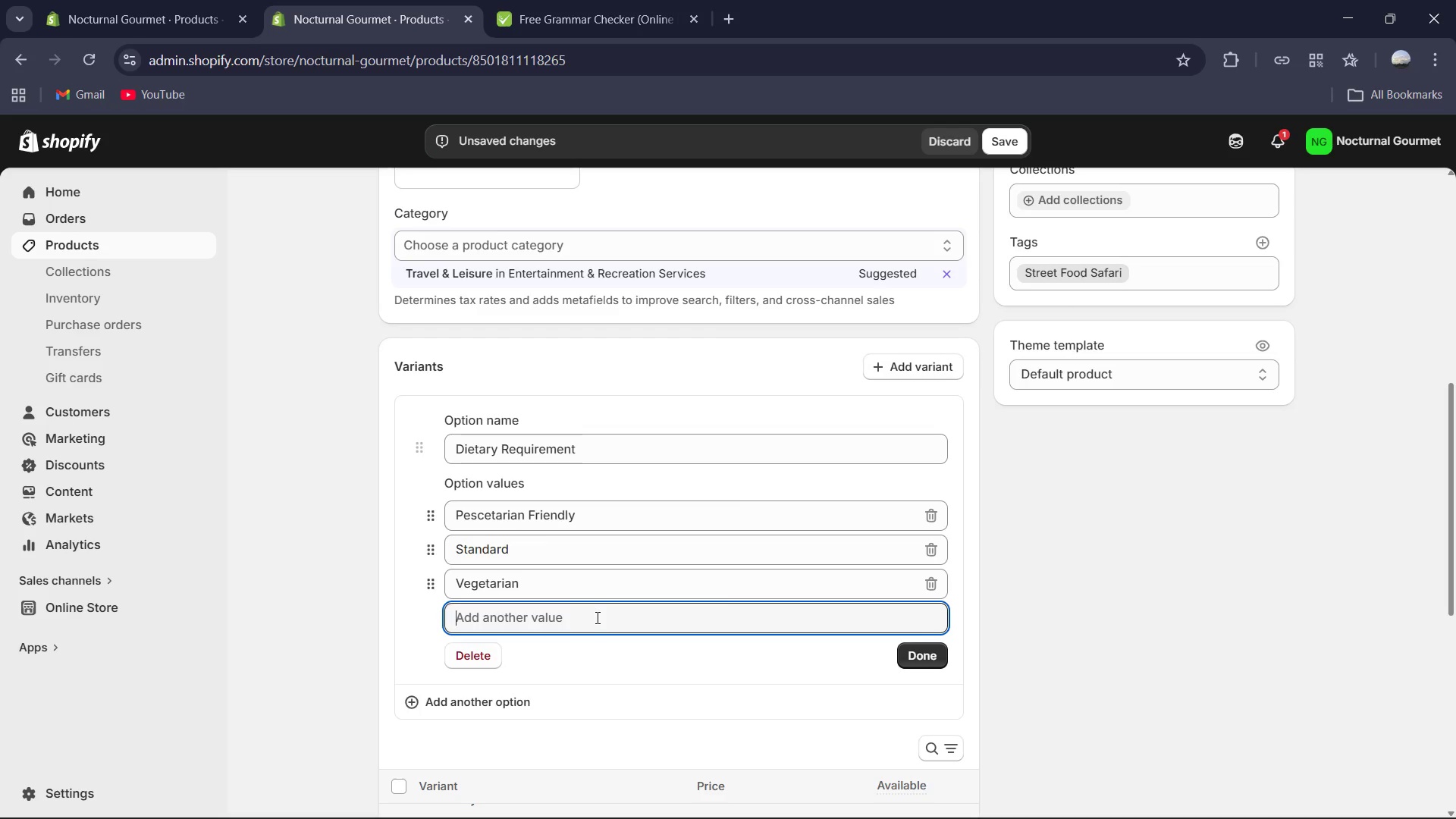 
type(Gluten )
key(Backspace)
key(Backspace)
key(Backspace)
key(Backspace)
 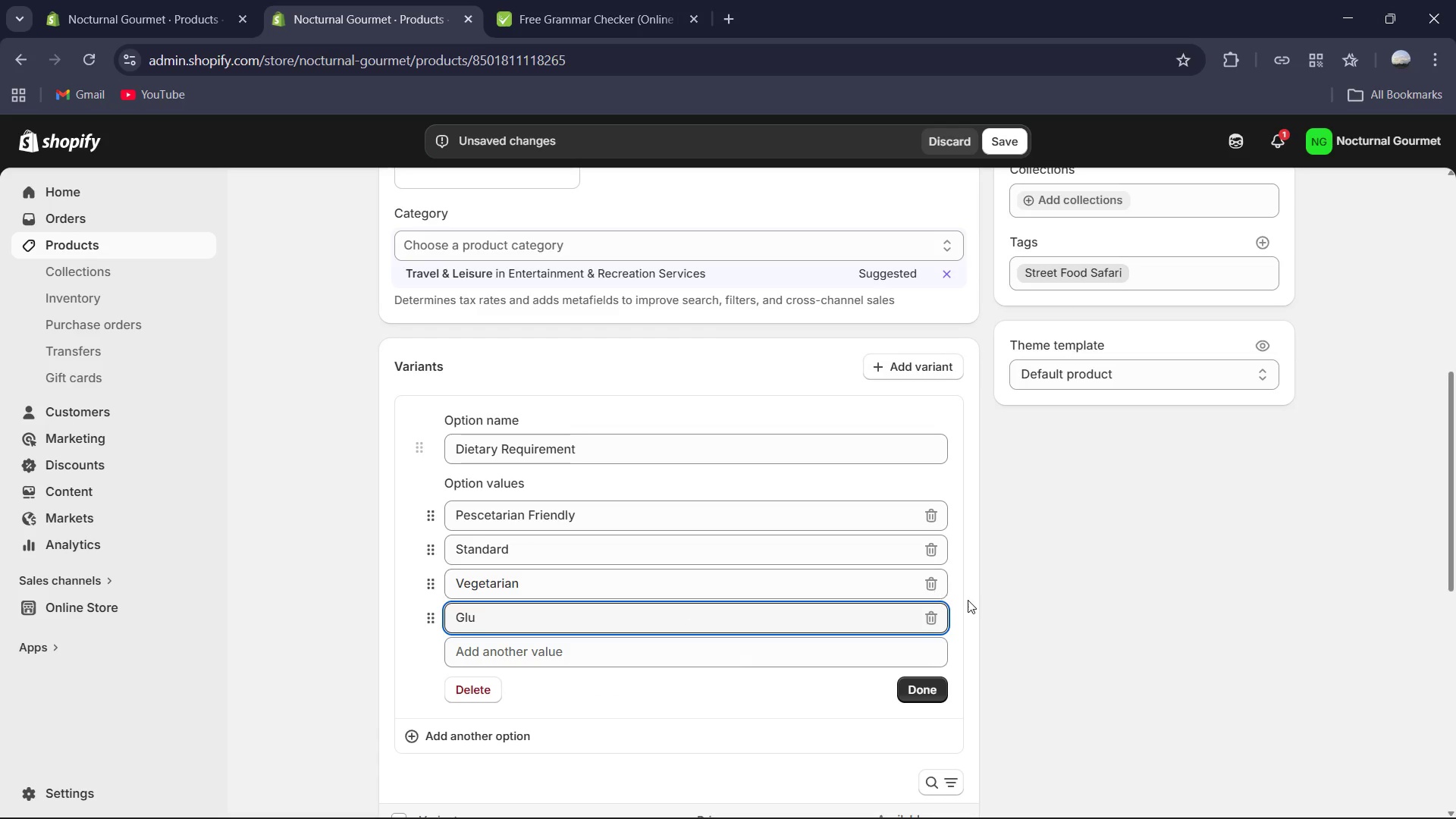 
left_click([928, 618])
 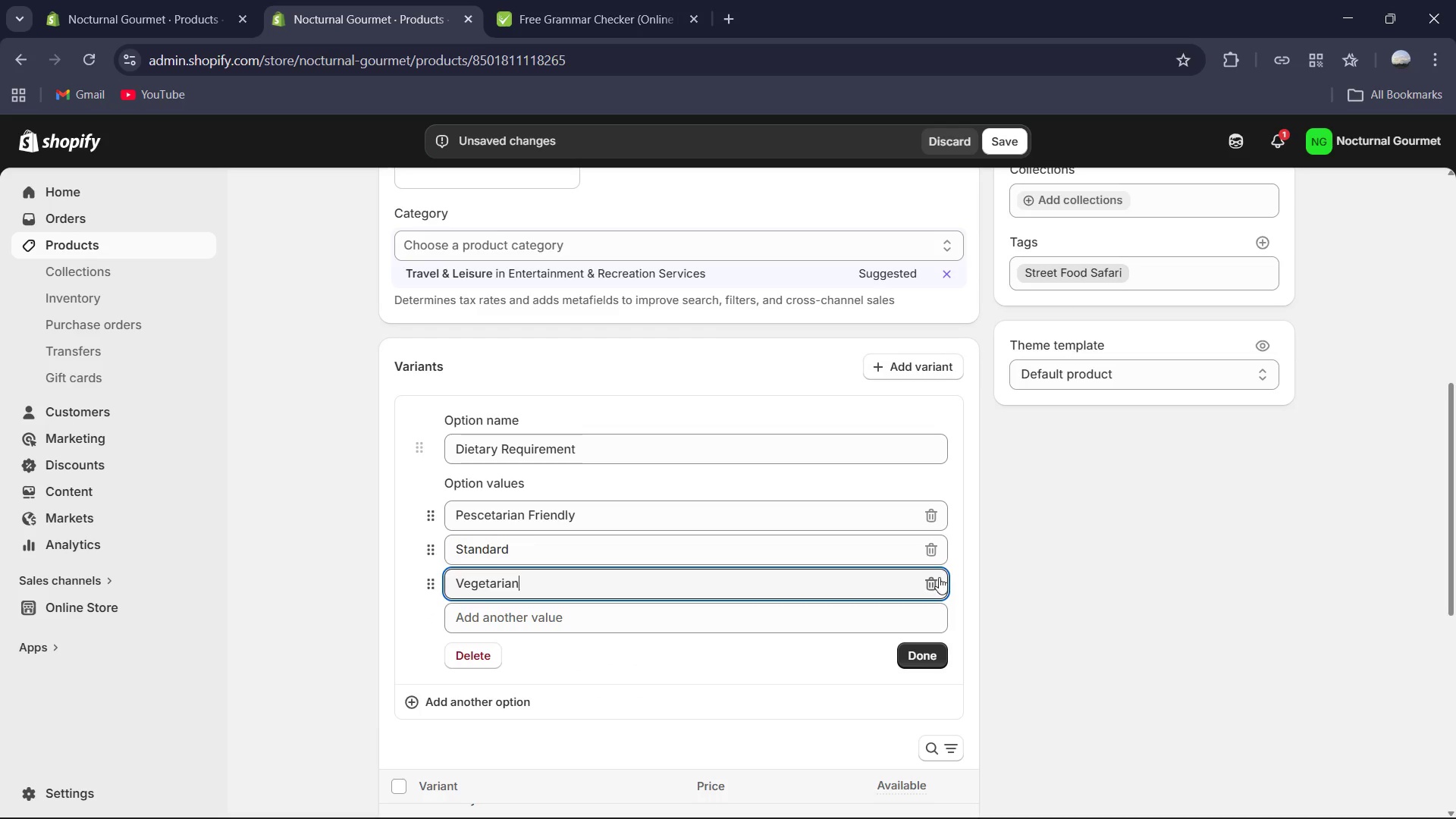 
left_click([936, 576])
 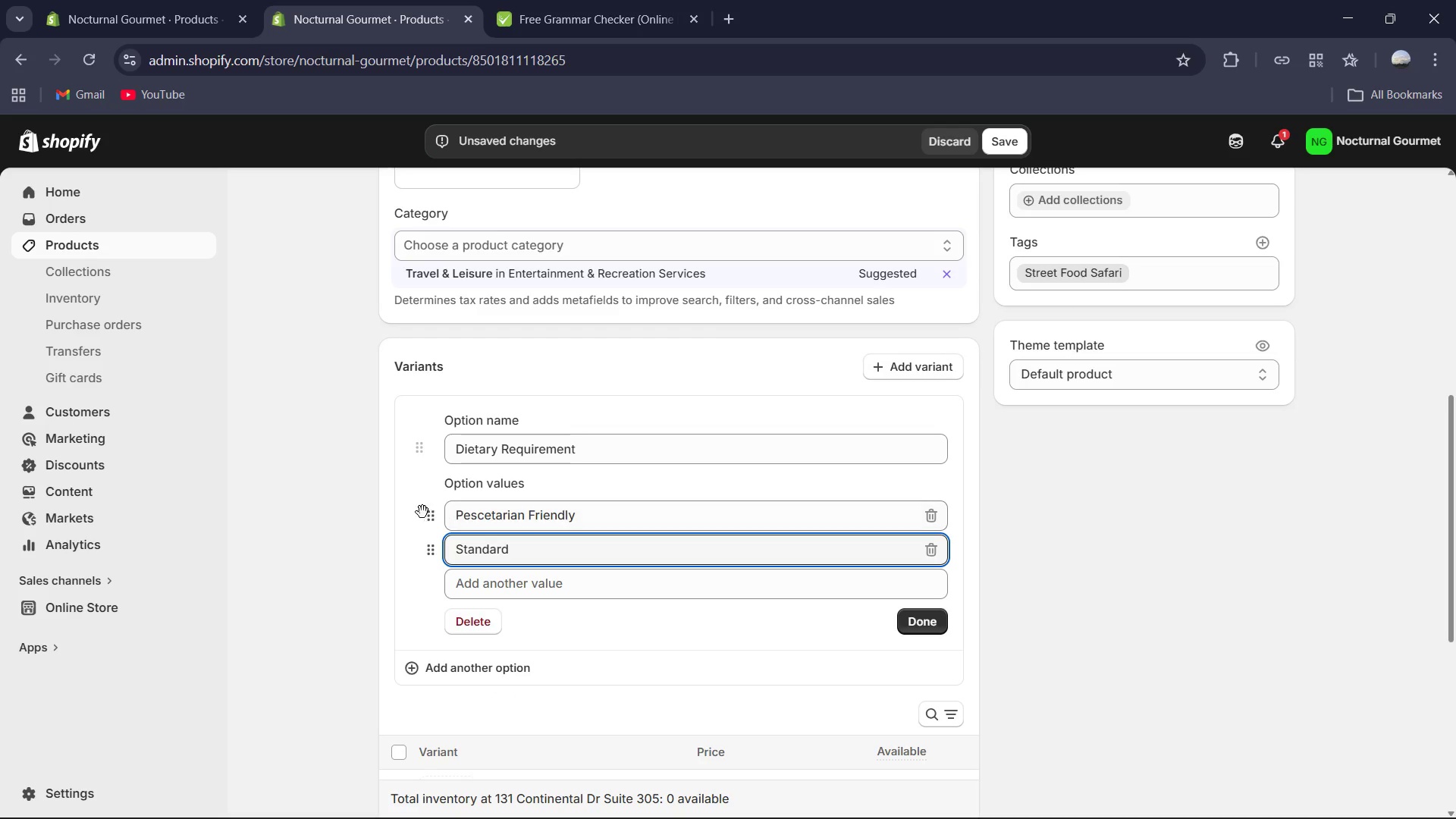 
left_click_drag(start_coordinate=[433, 522], to_coordinate=[421, 588])
 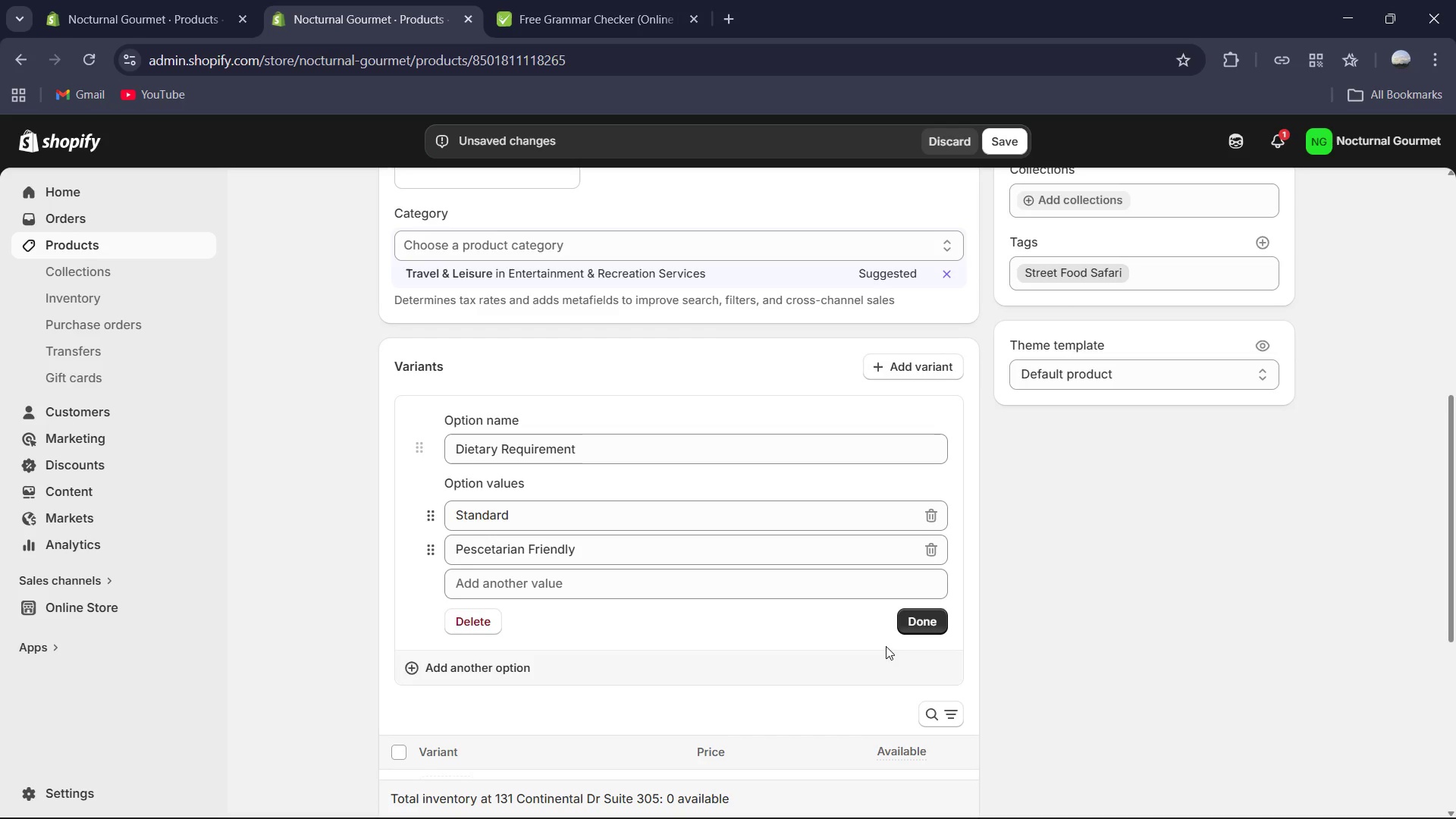 
scroll: coordinate [648, 564], scroll_direction: down, amount: 3.0
 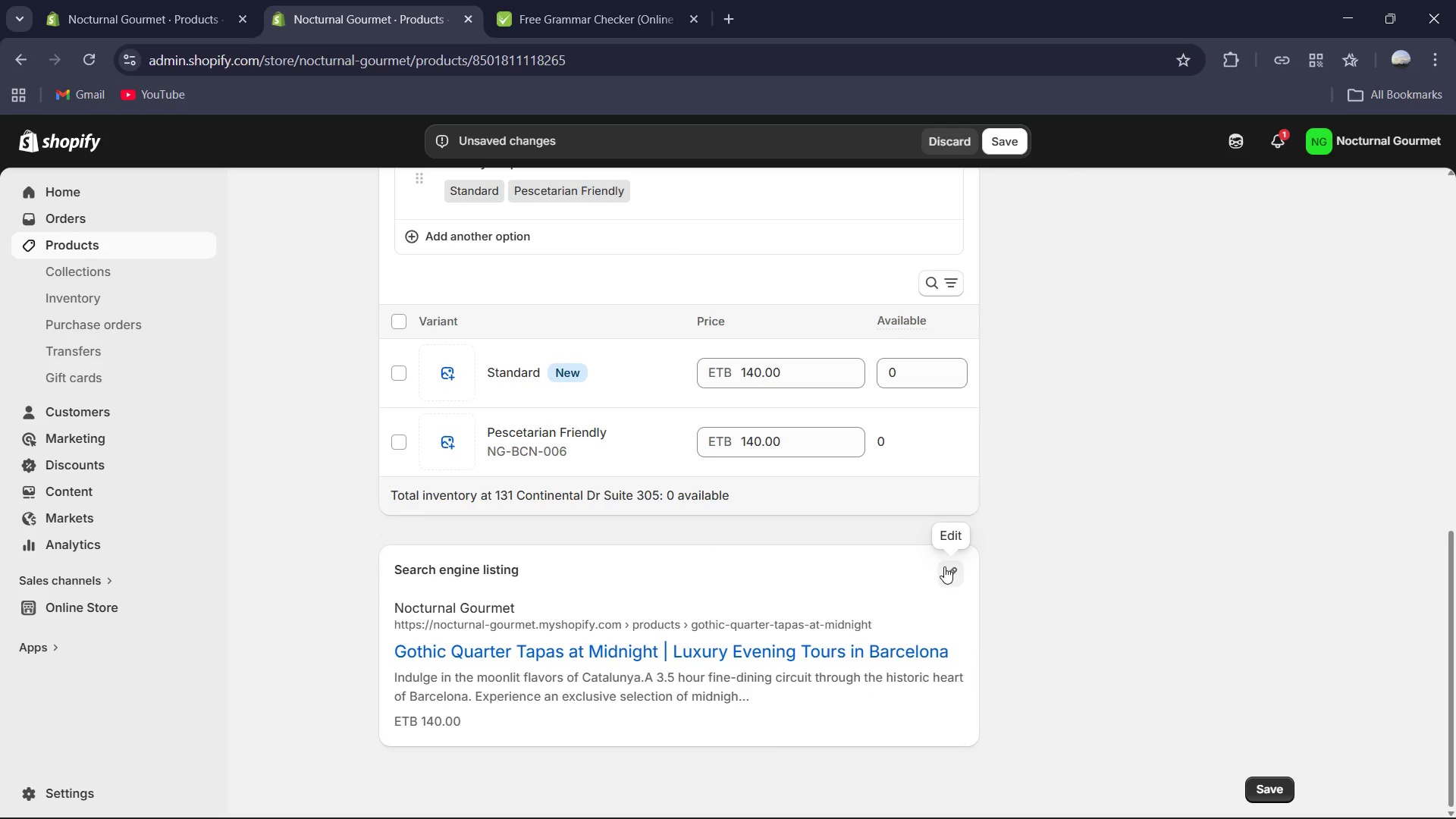 
left_click([944, 566])
 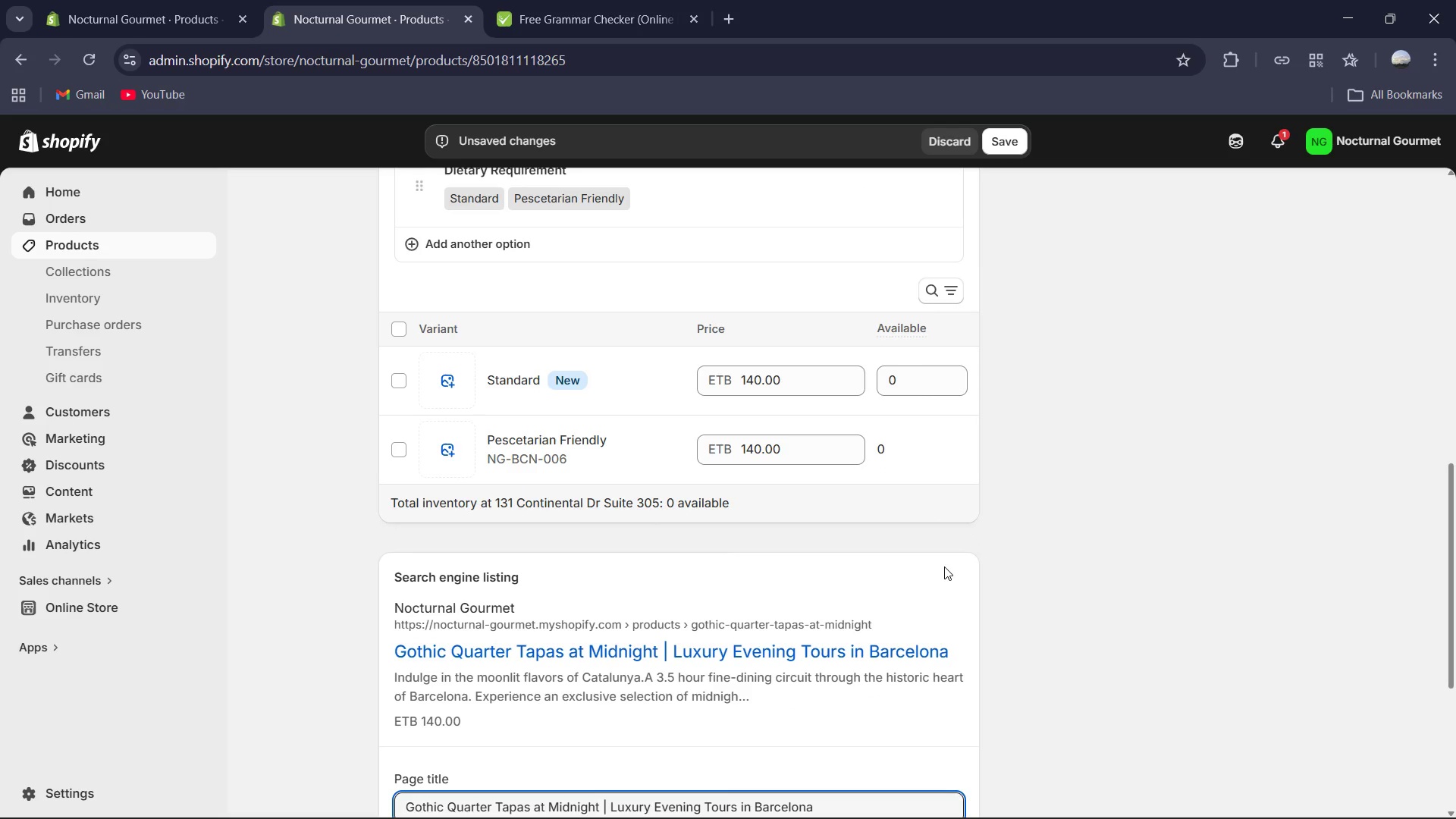 
scroll: coordinate [944, 566], scroll_direction: down, amount: 1.0
 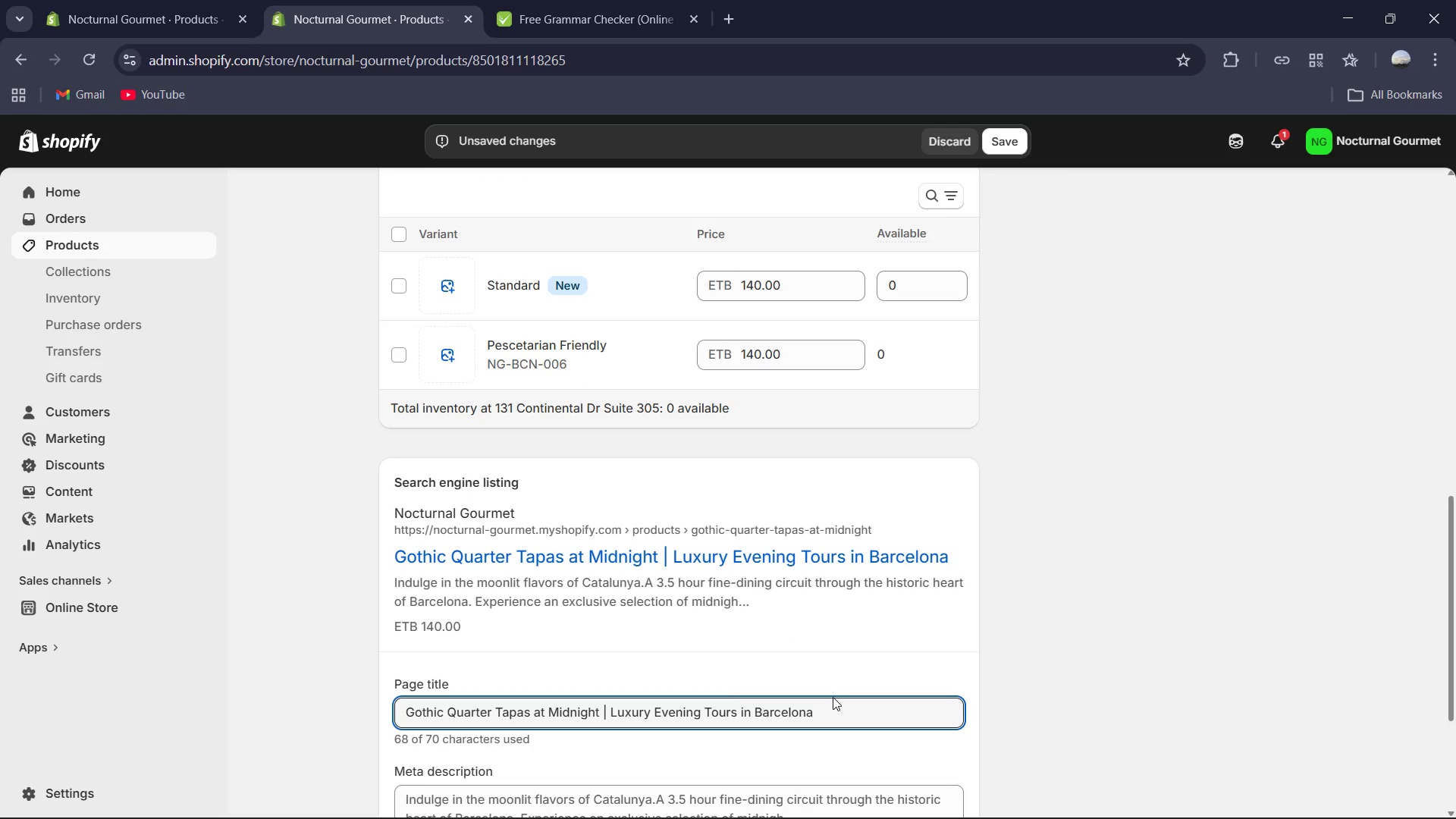 
left_click([832, 711])
 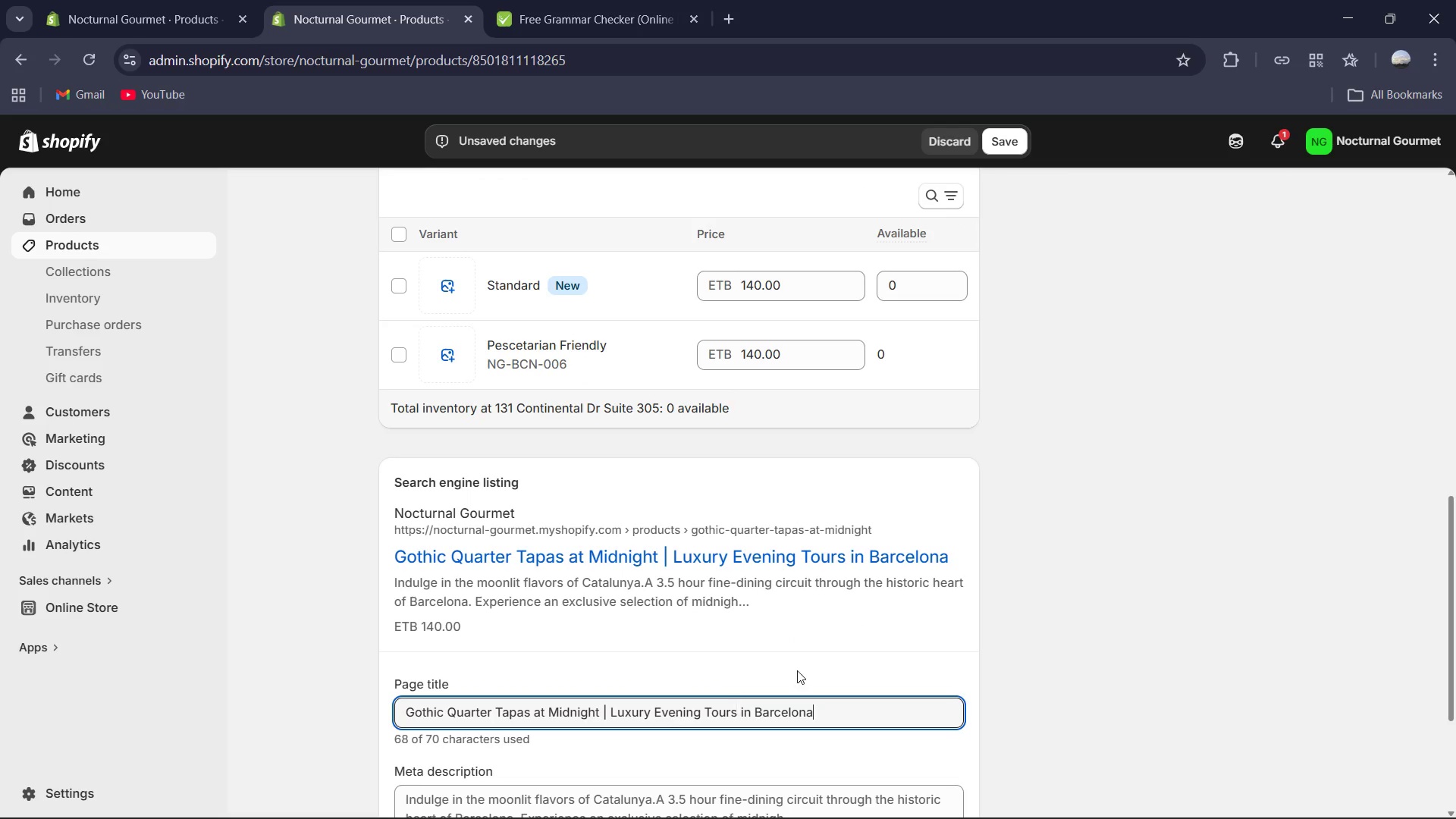 
hold_key(key=Backspace, duration=0.47)
 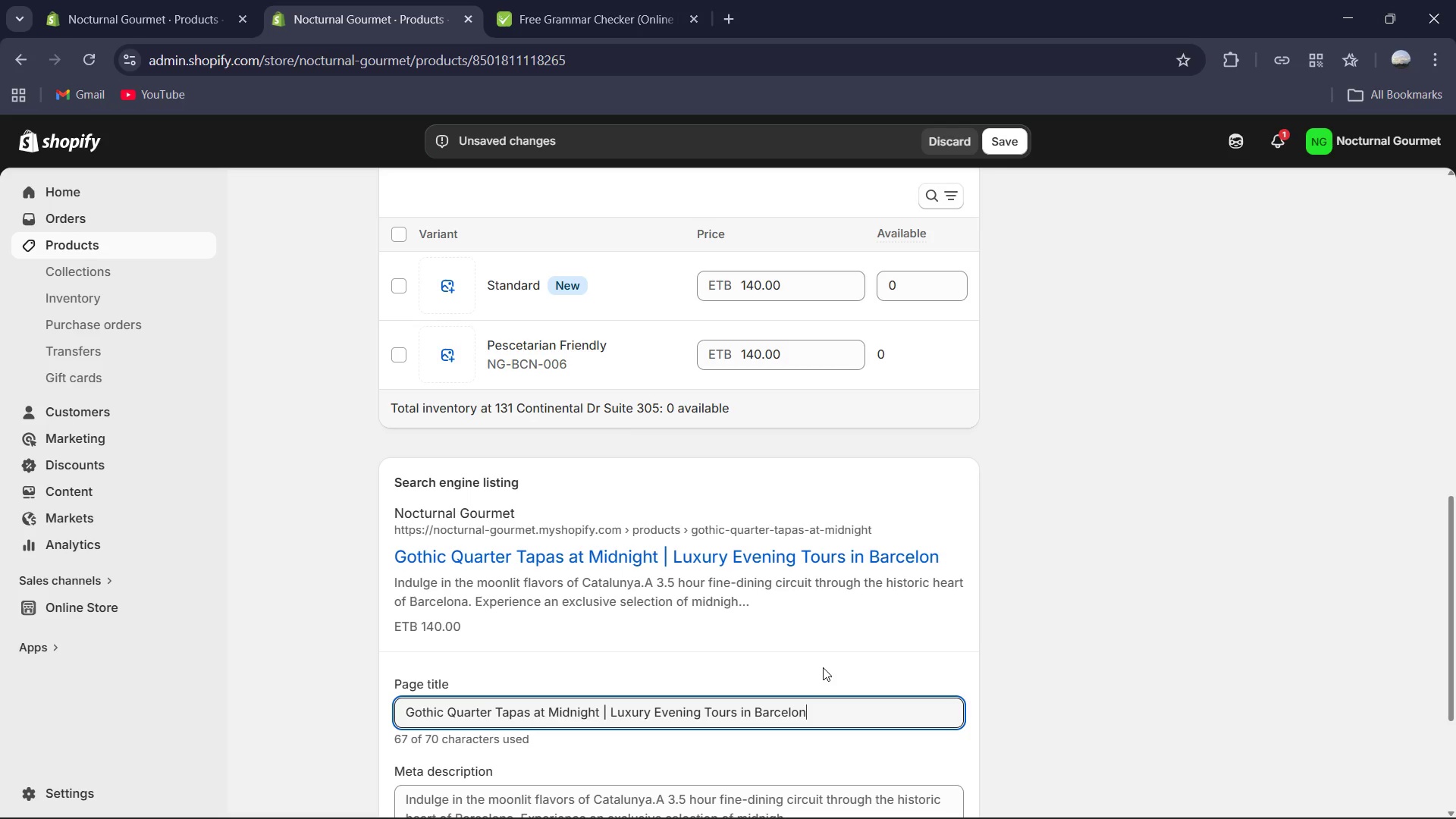 
key(Backspace)
key(Backspace)
key(Backspace)
key(Backspace)
key(Backspace)
key(Backspace)
key(Backspace)
key(Backspace)
key(Backspace)
key(Backspace)
key(Backspace)
type(Barcelona Evening Tour )
 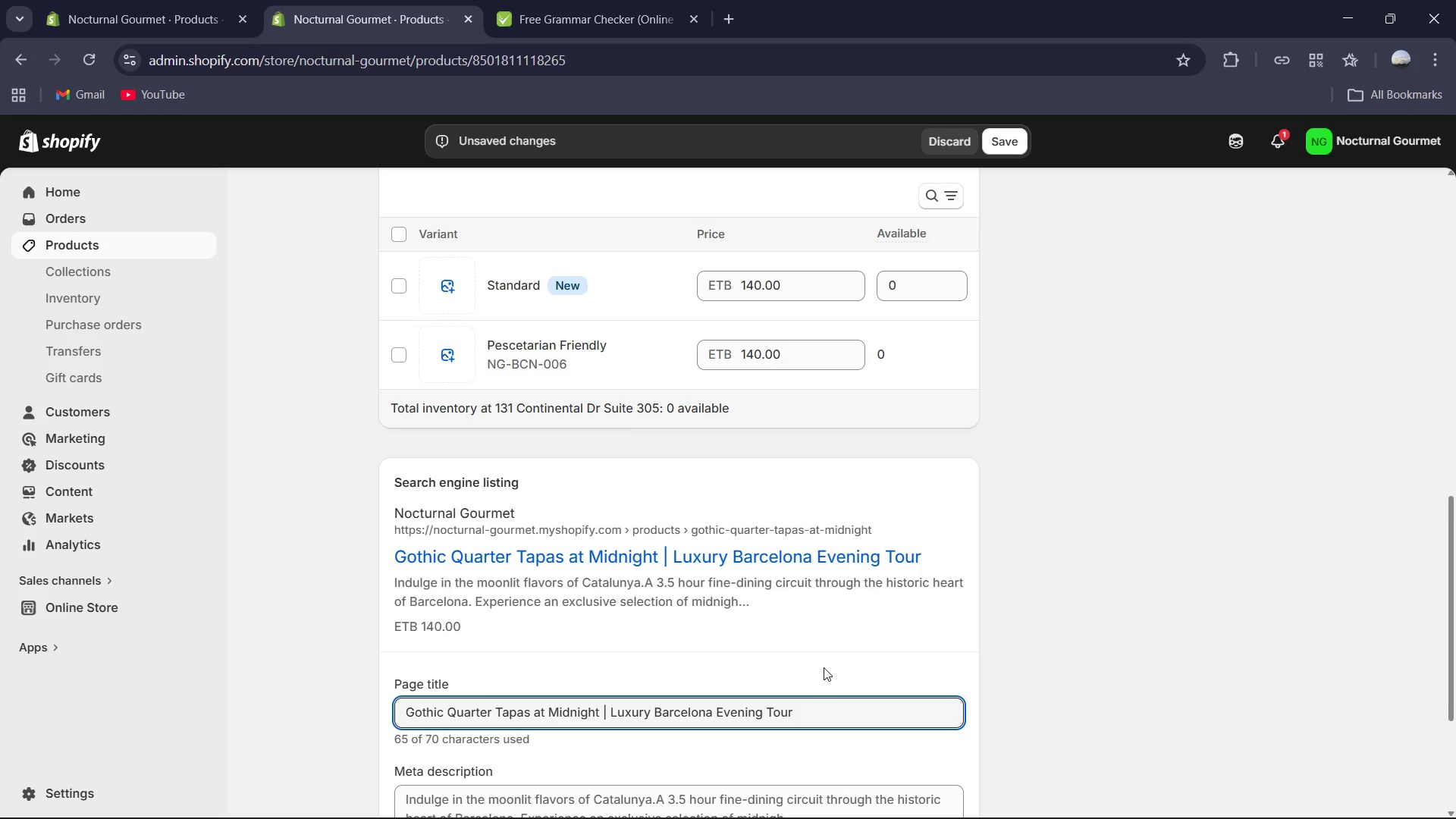 
left_click([824, 667])
 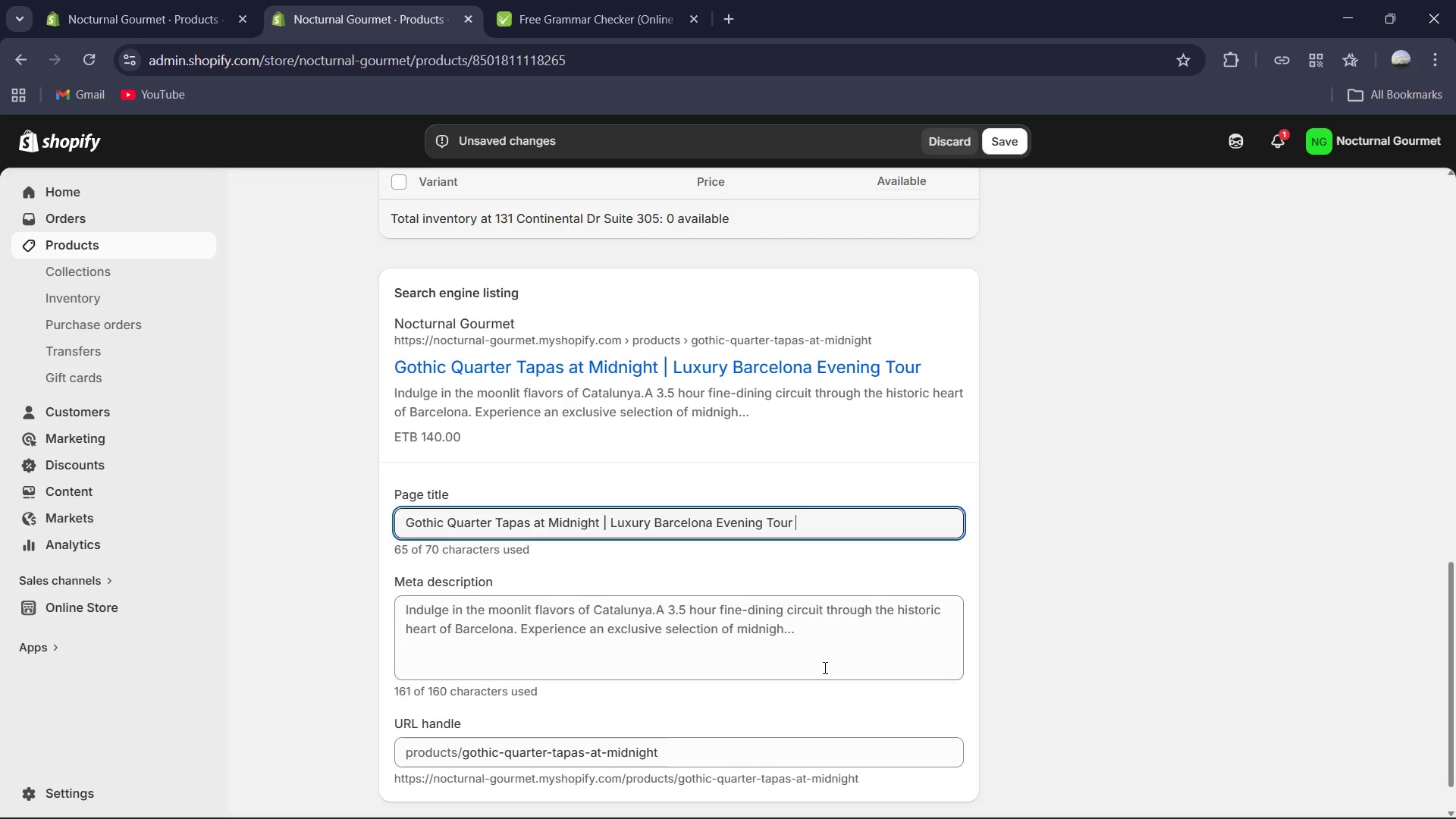 
scroll: coordinate [824, 667], scroll_direction: down, amount: 2.0
 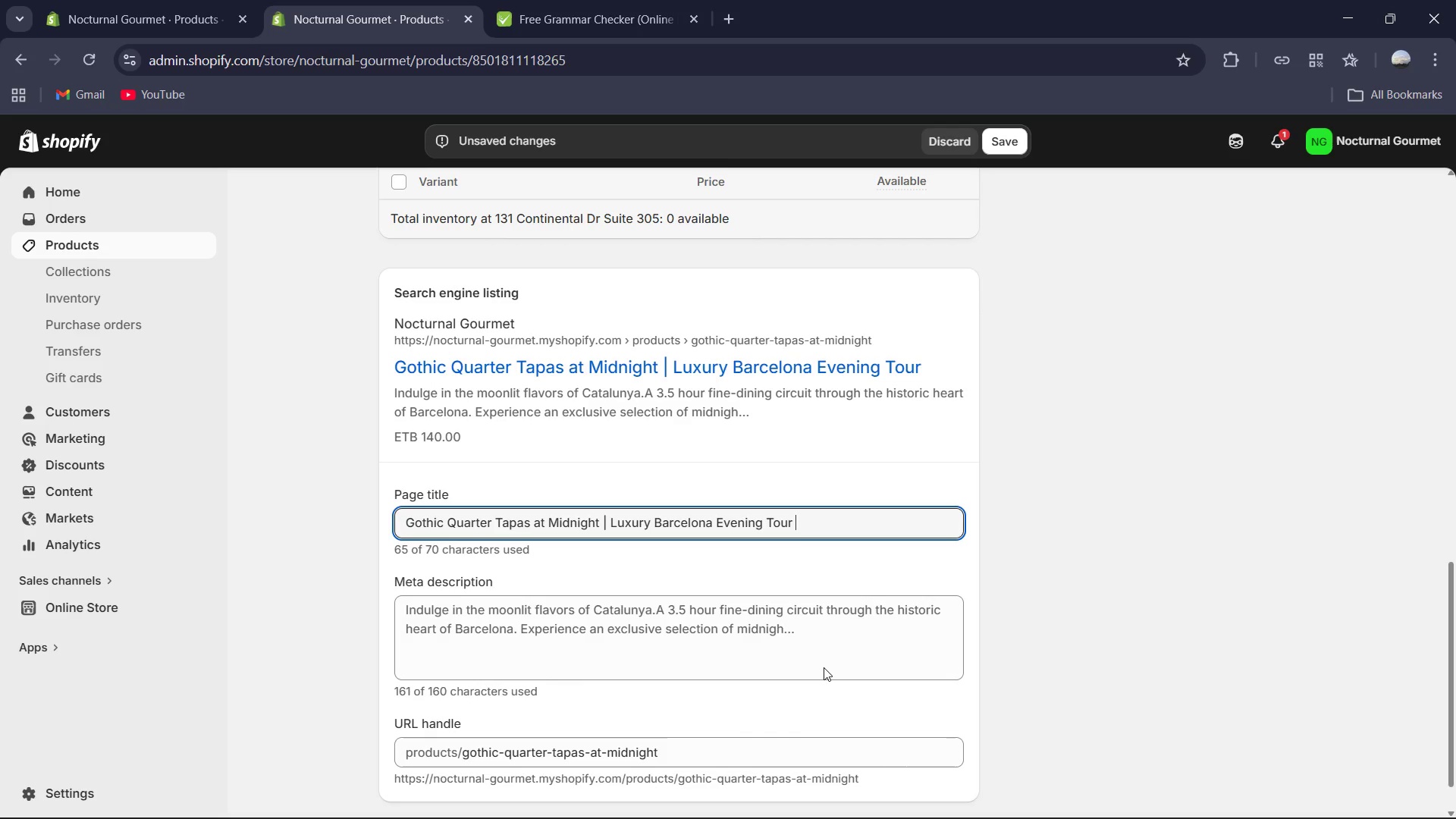 
key(Control+A)
 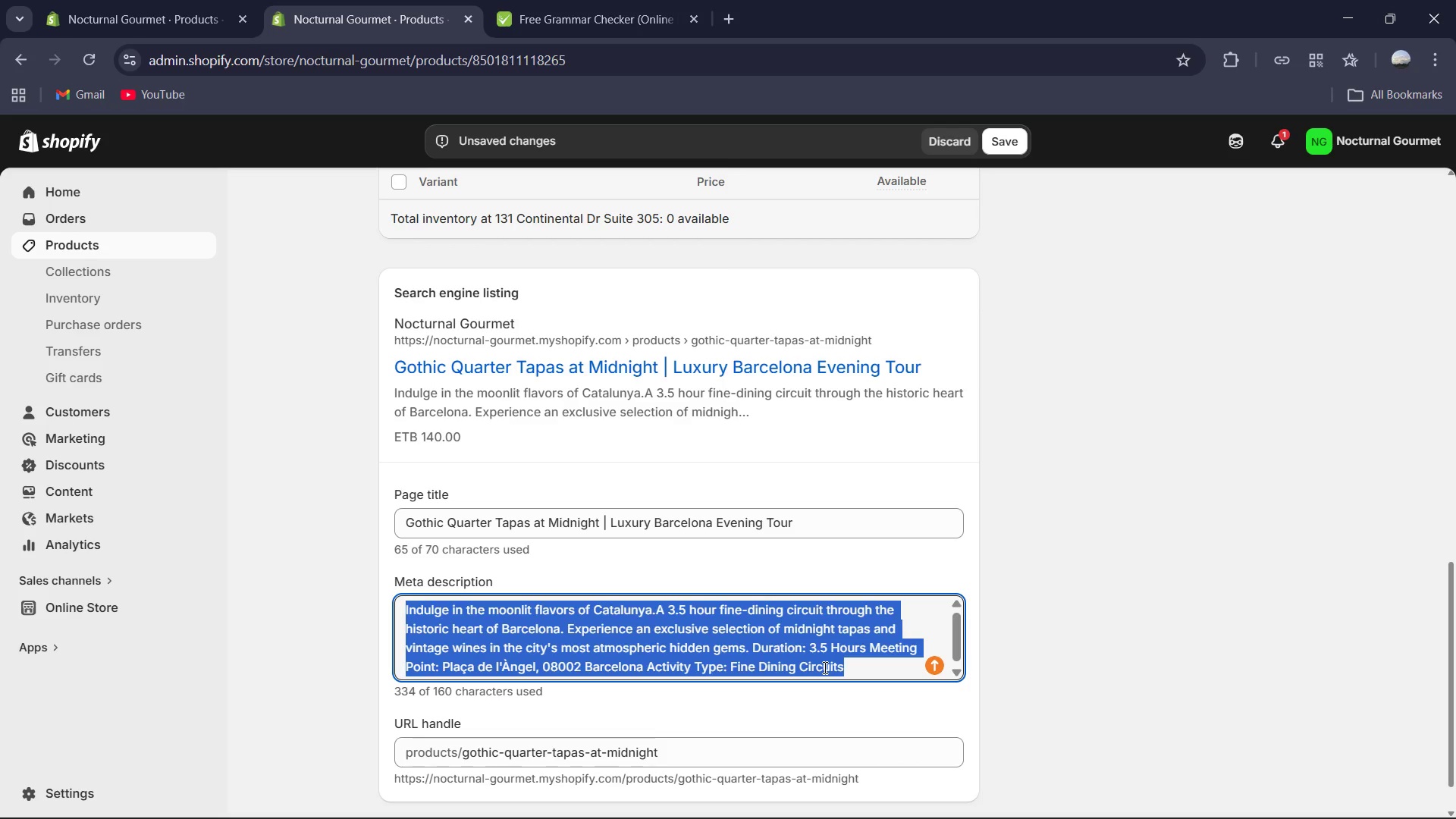 
type(Taste the best of Barcelona after dark. A premium 3.5-hour tapas and wine circuit through the atmosphei)
key(Backspace)
type(ric Gothic Quarter. )
 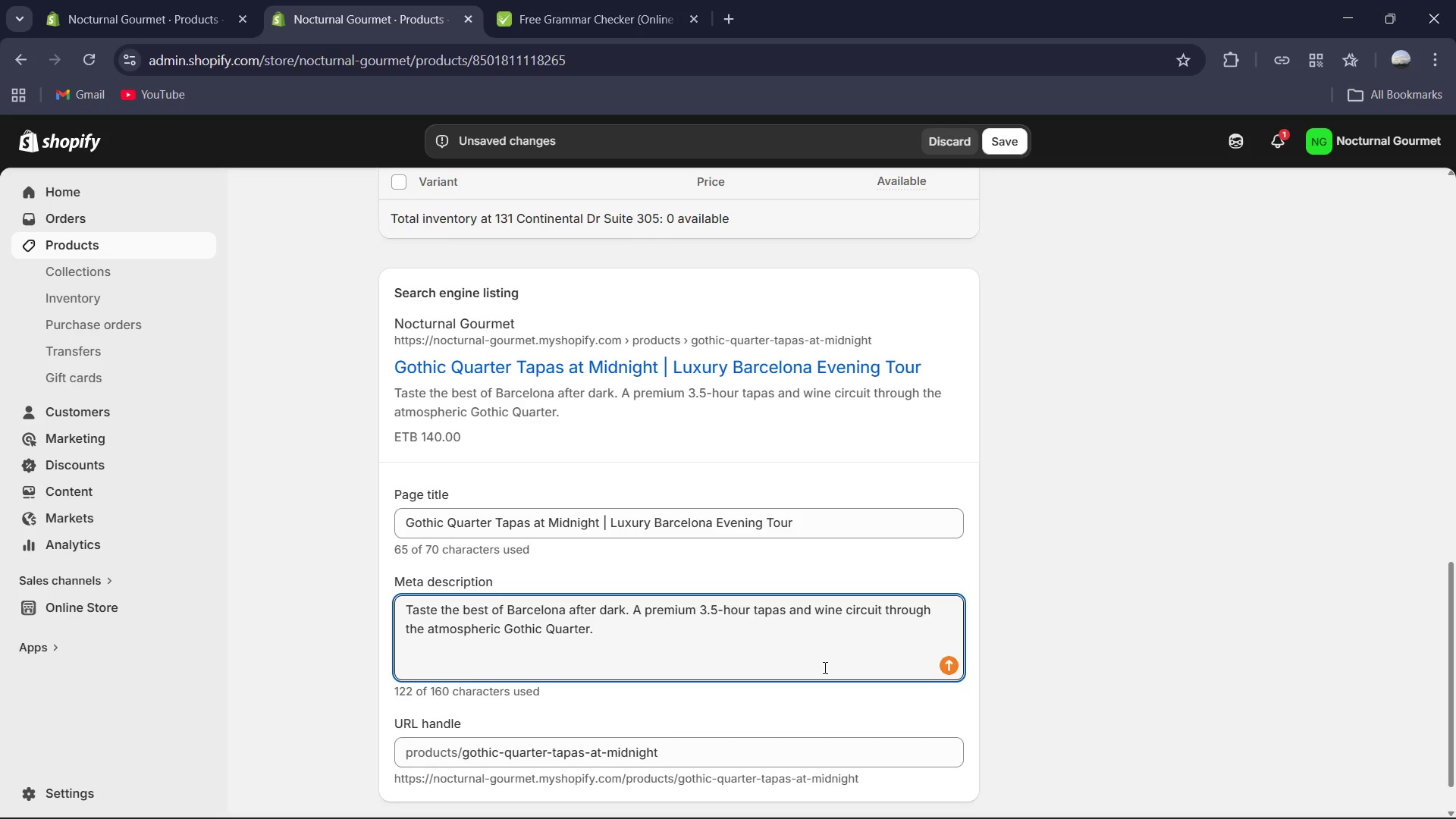 
key(Control+A)
 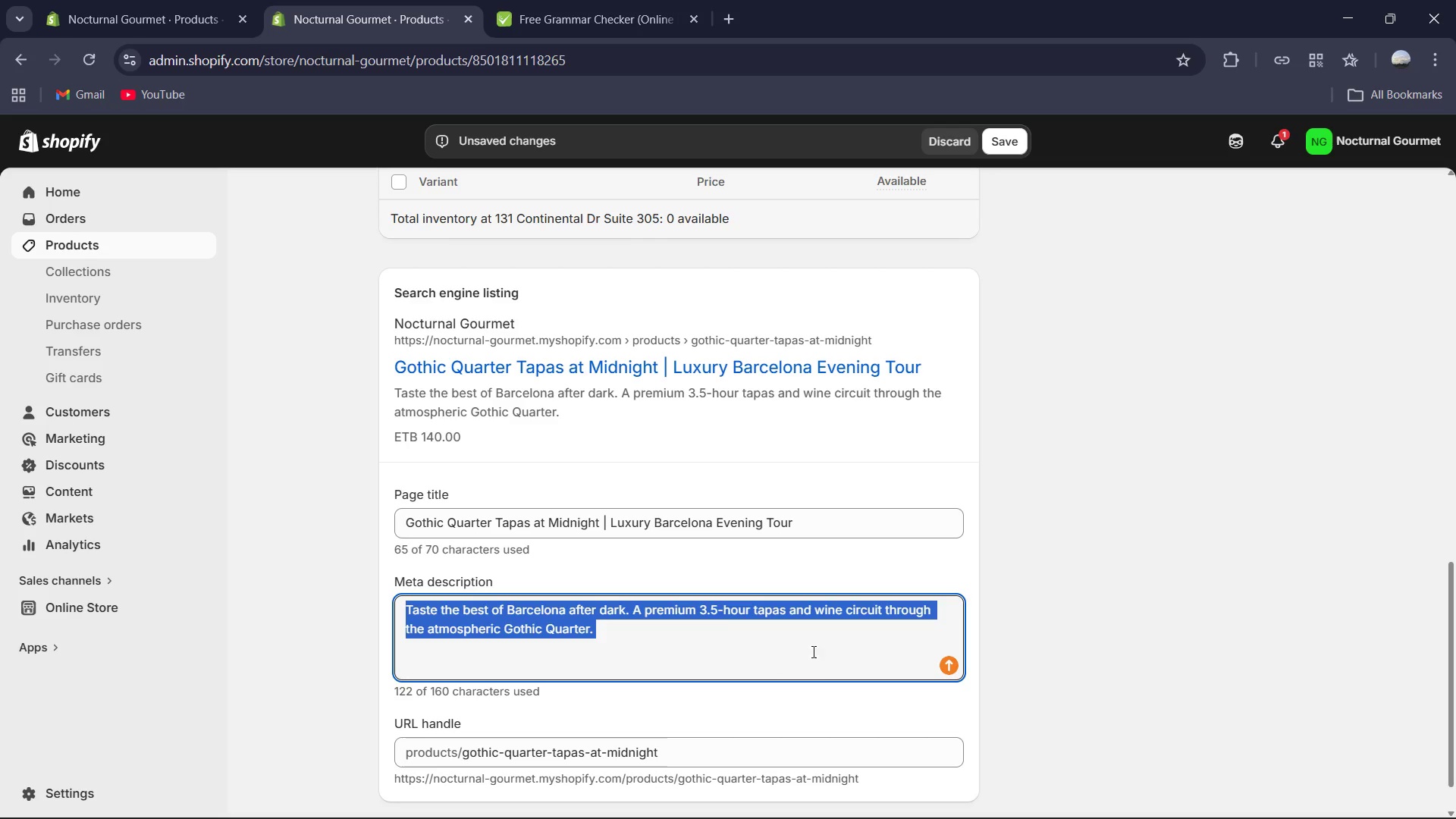 
key(Control+C)
 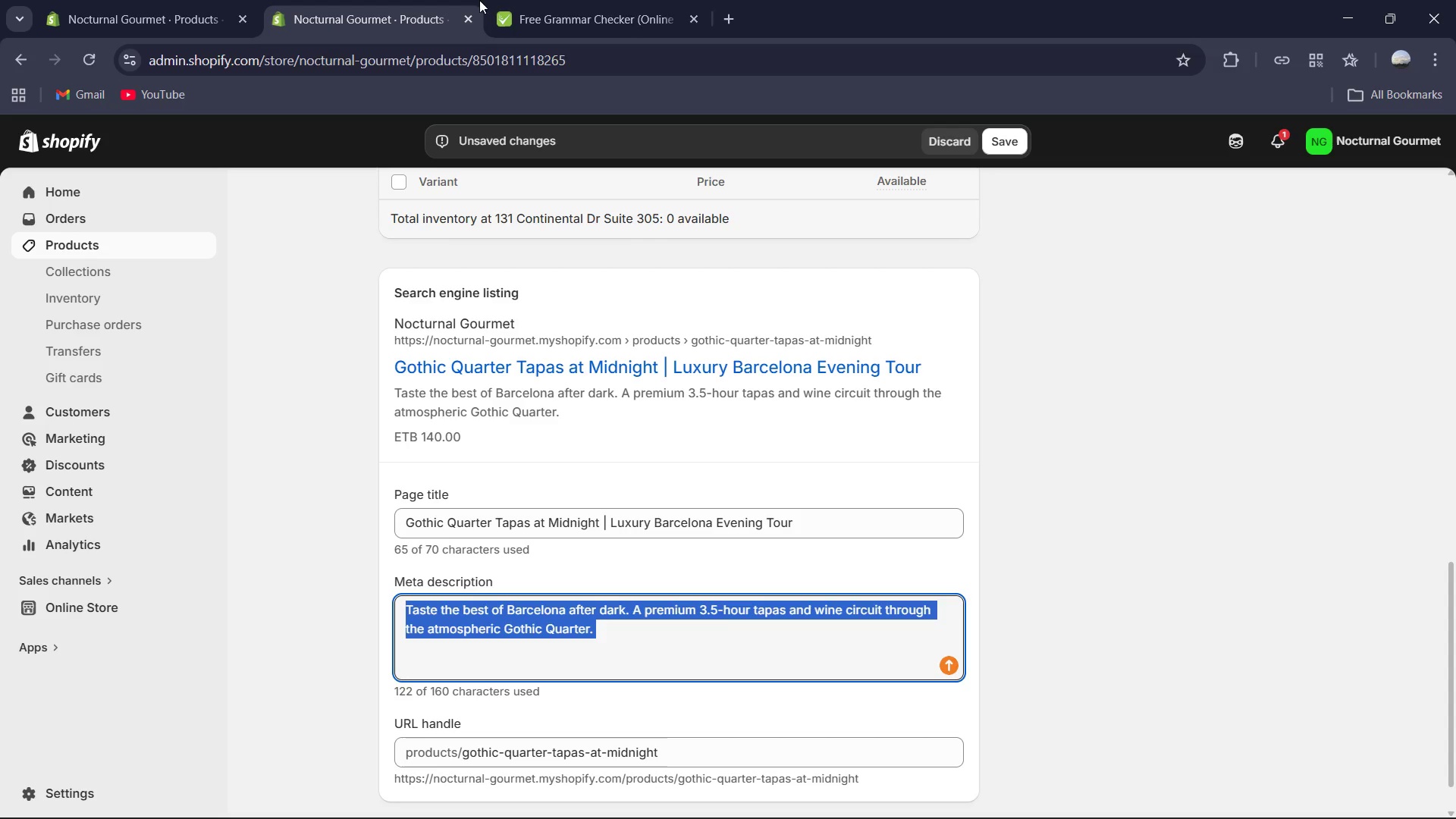 
left_click([532, 0])
 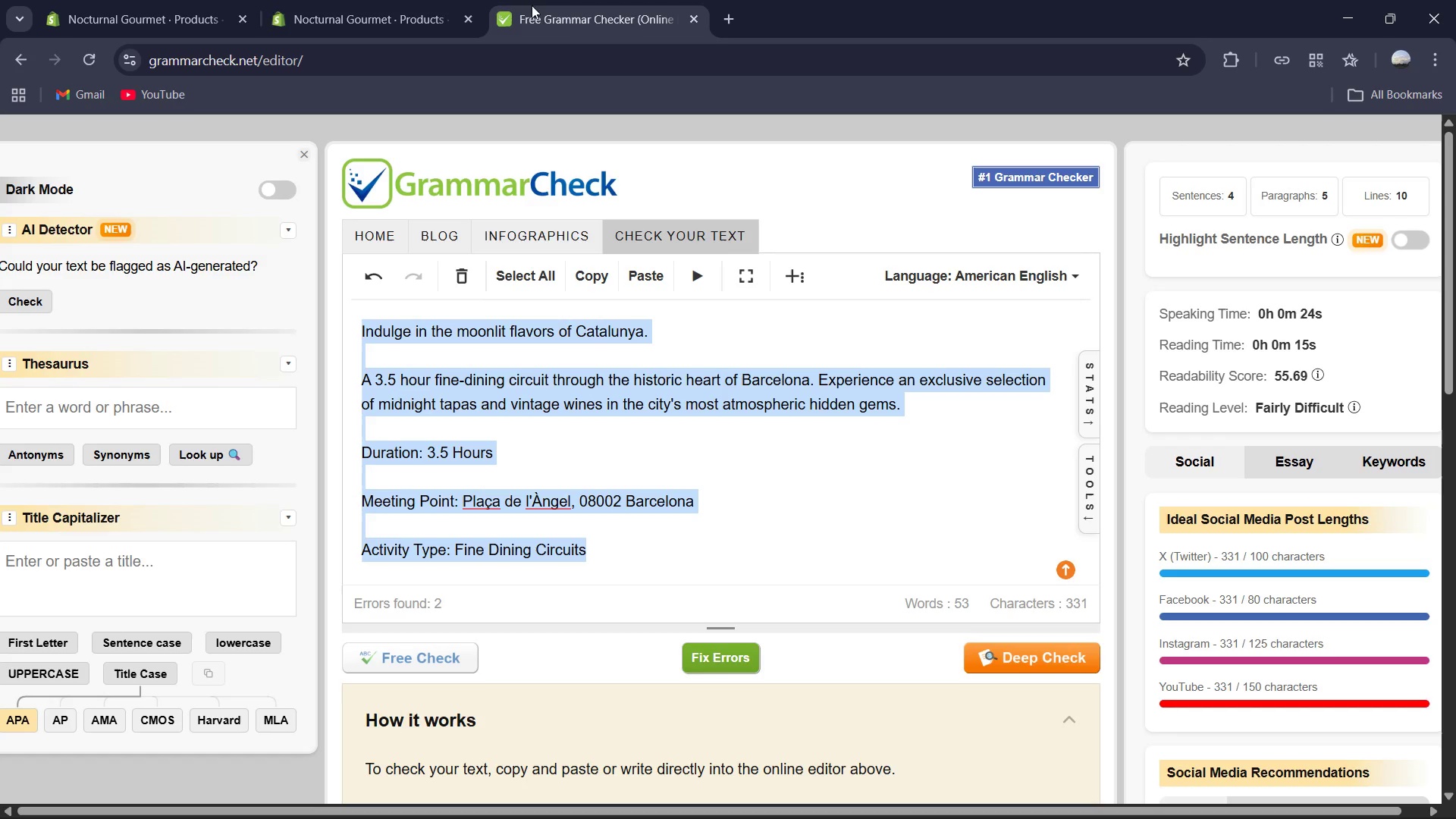 
key(Control+V)
 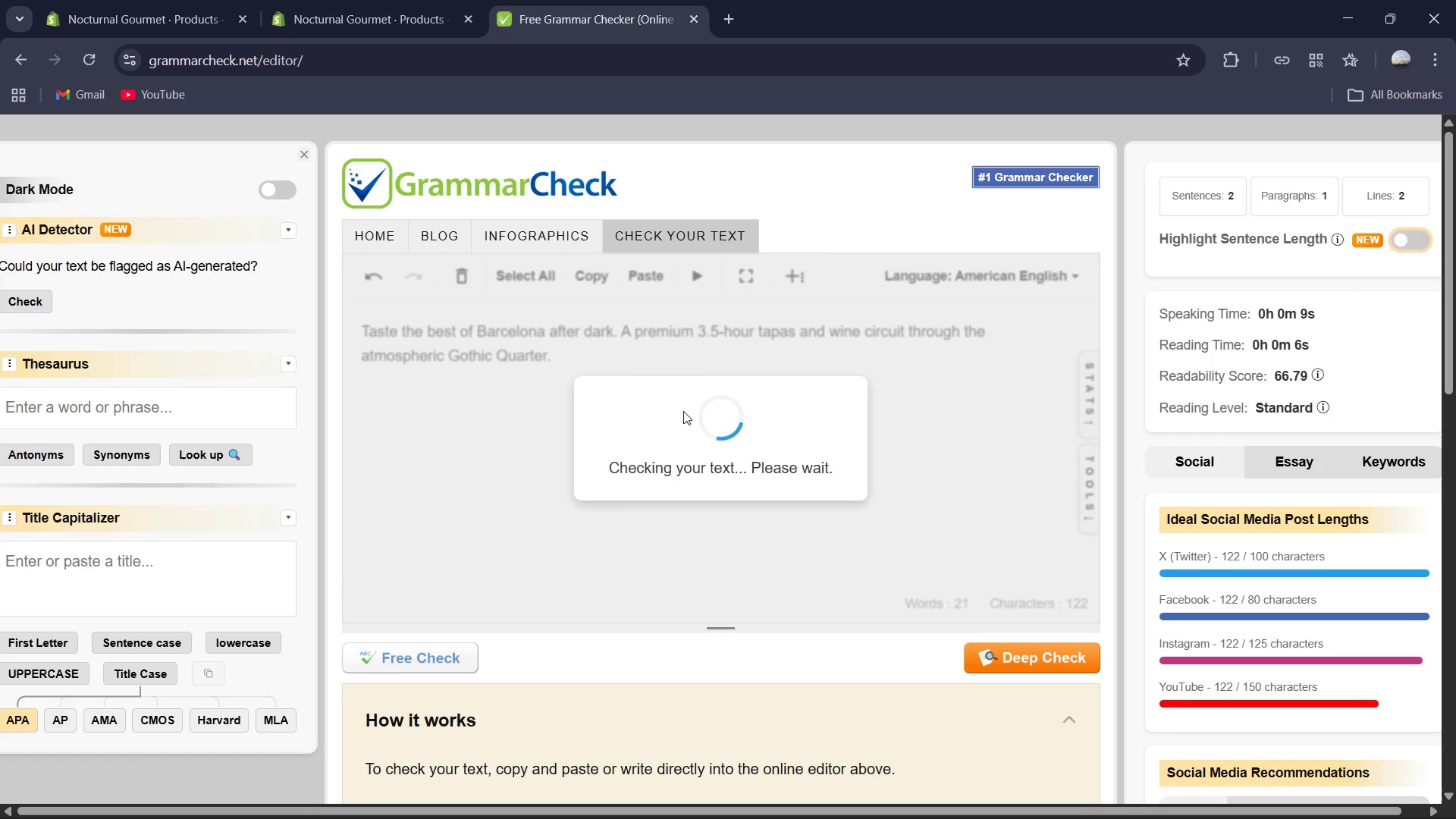 
wait(9.11)
 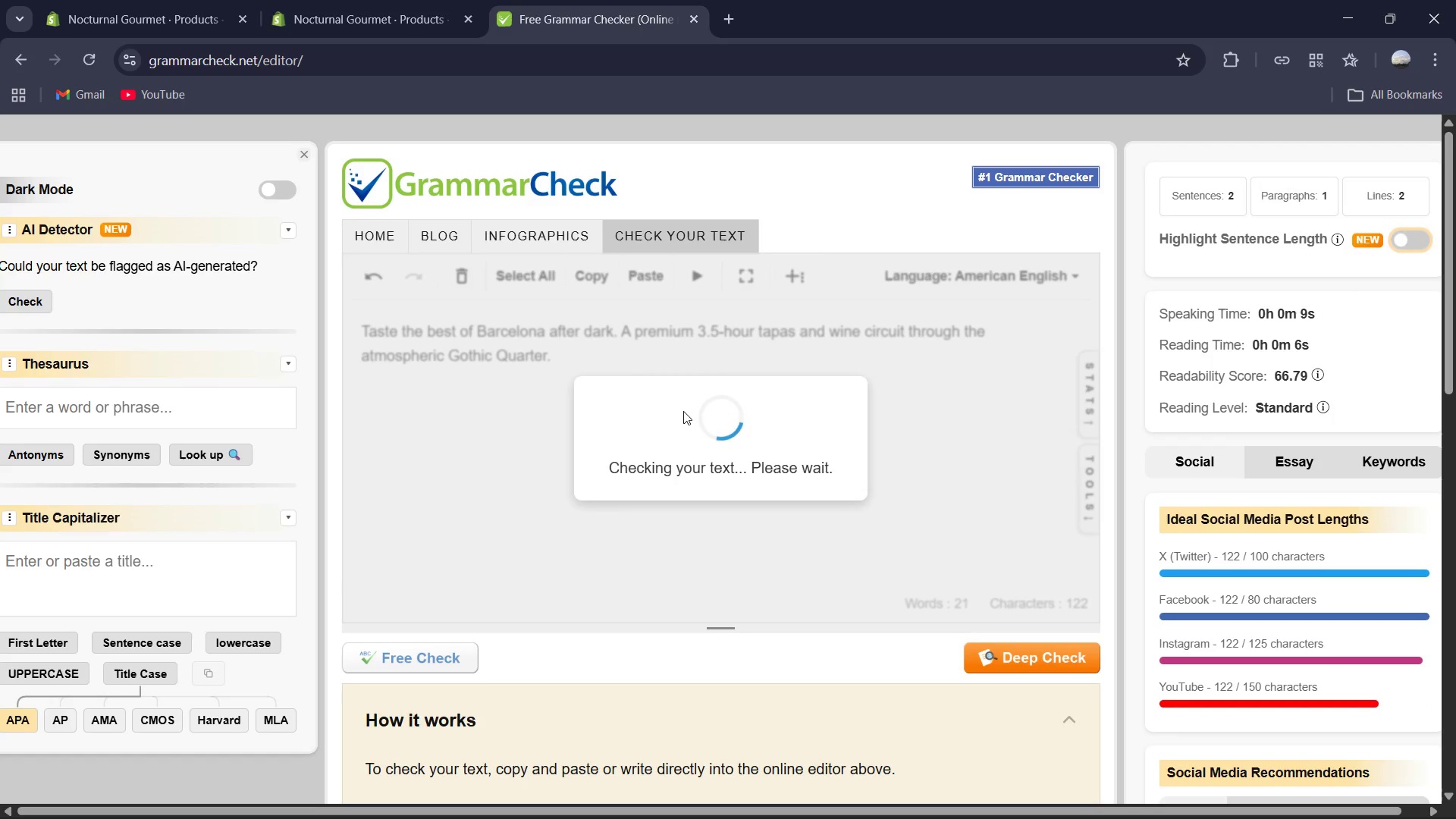 
left_click([396, 0])
 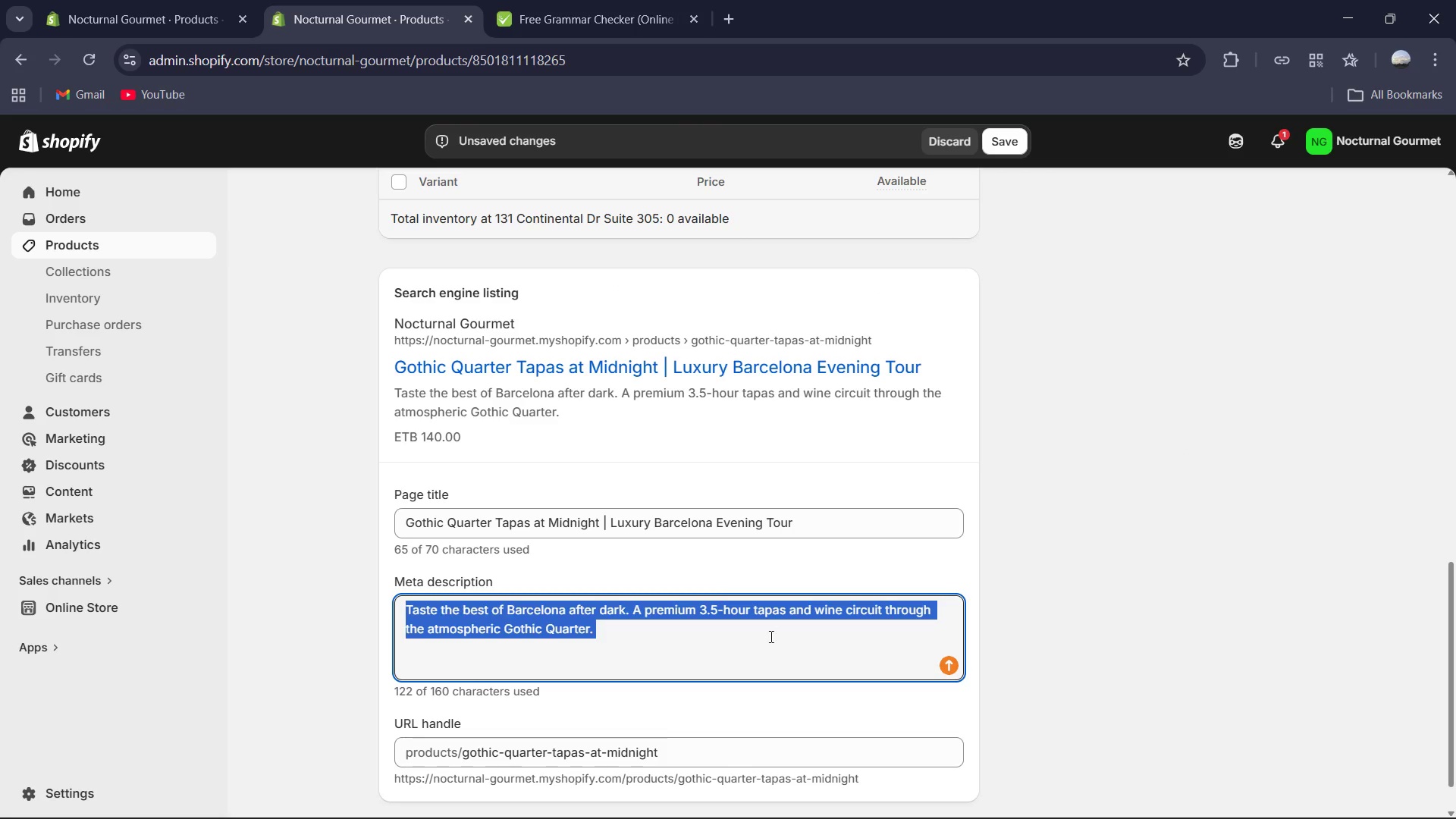 
left_click([763, 650])
 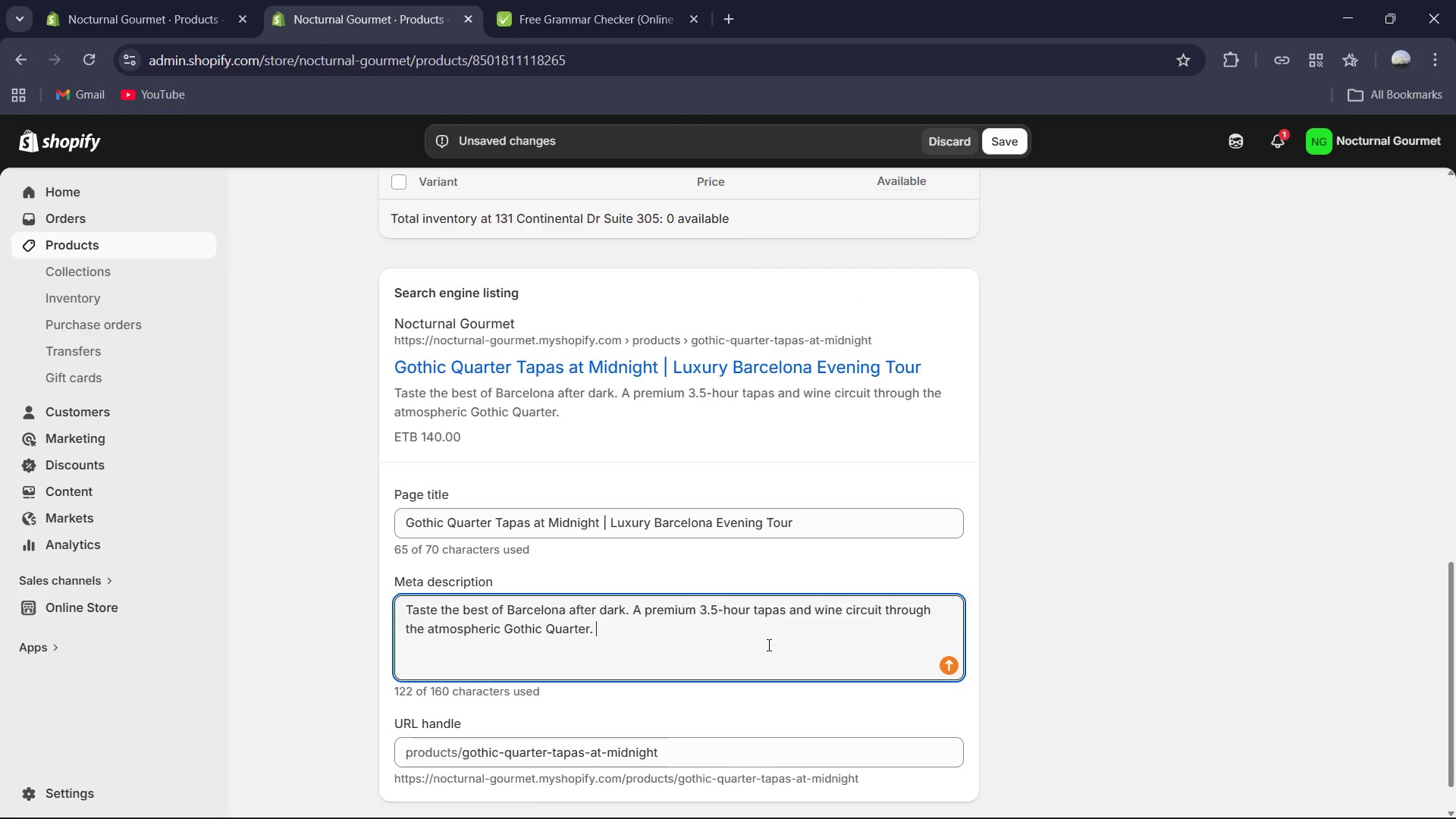 
scroll: coordinate [899, 626], scroll_direction: up, amount: 9.0
 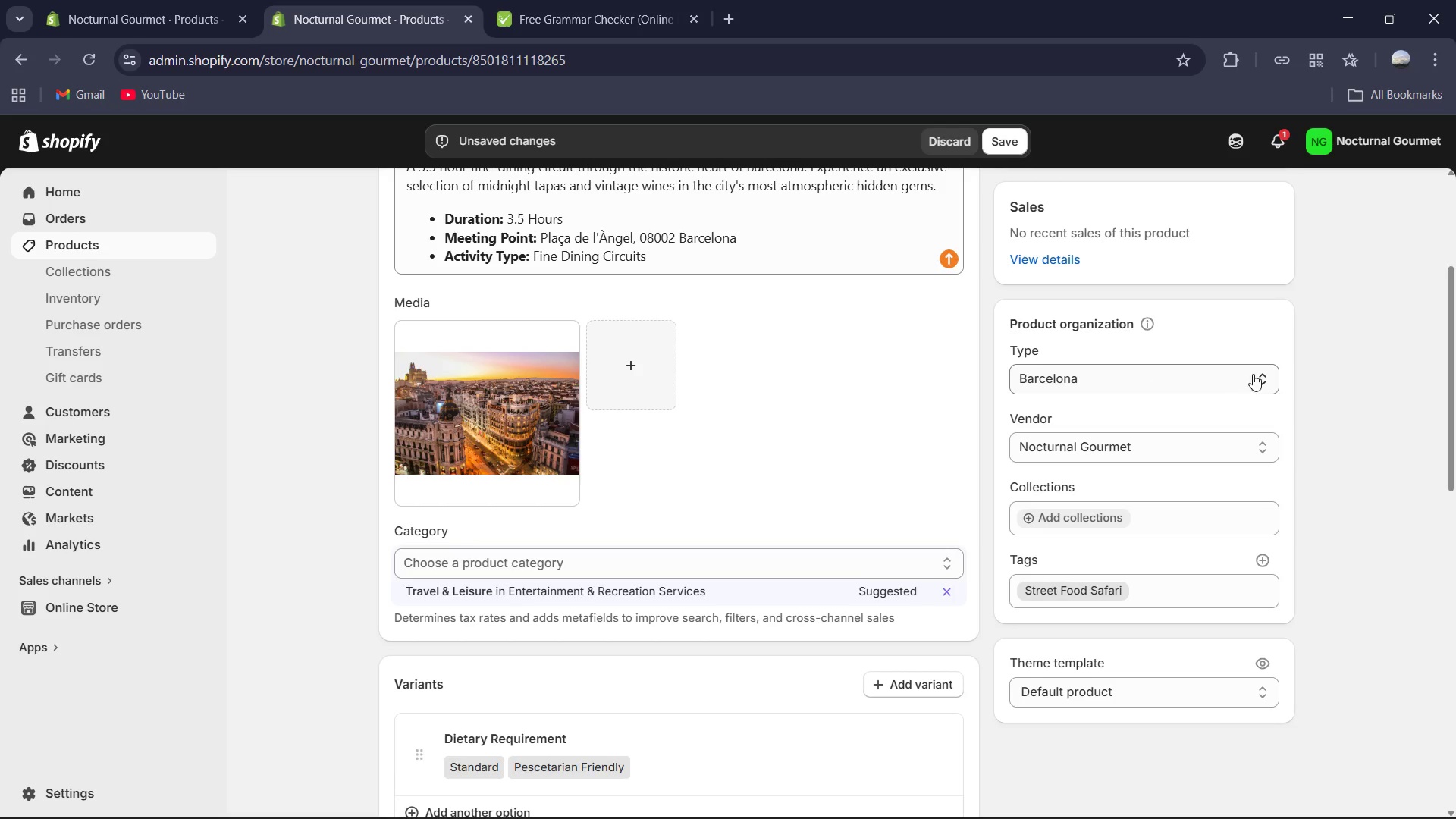 
left_click([1221, 379])
 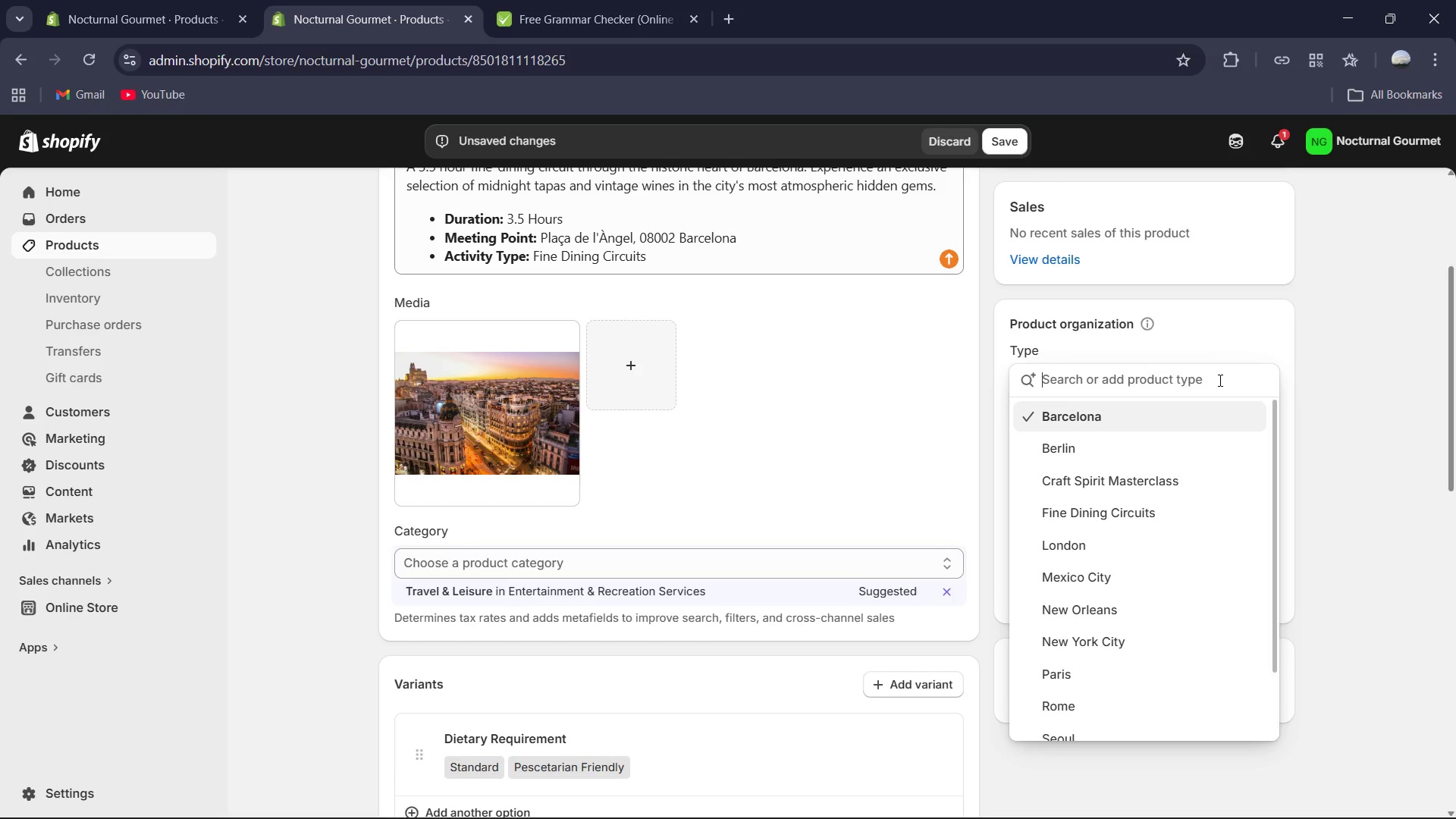 
key(Control+ControlLeft)
 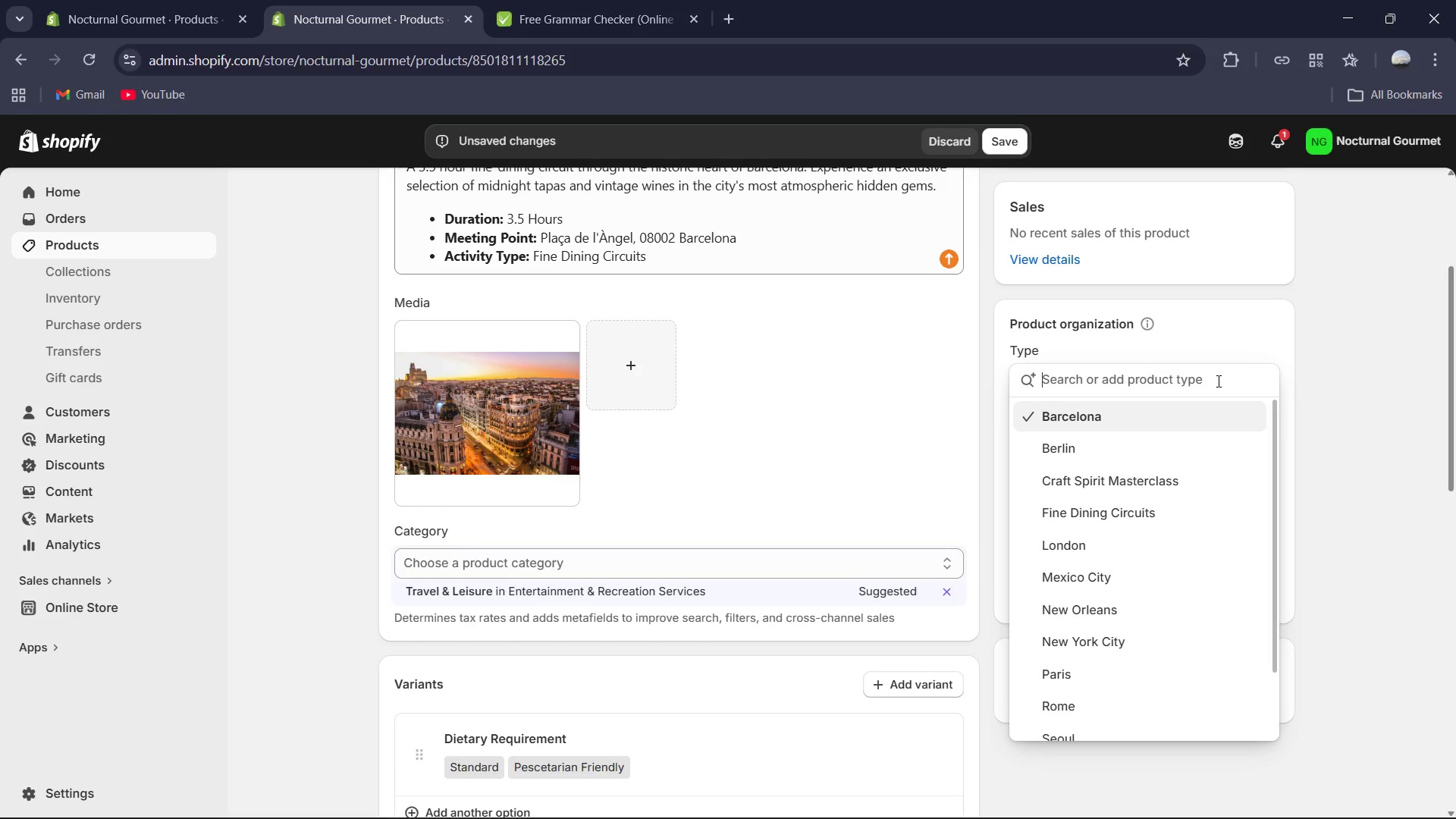 
type(Street Food Safari )
 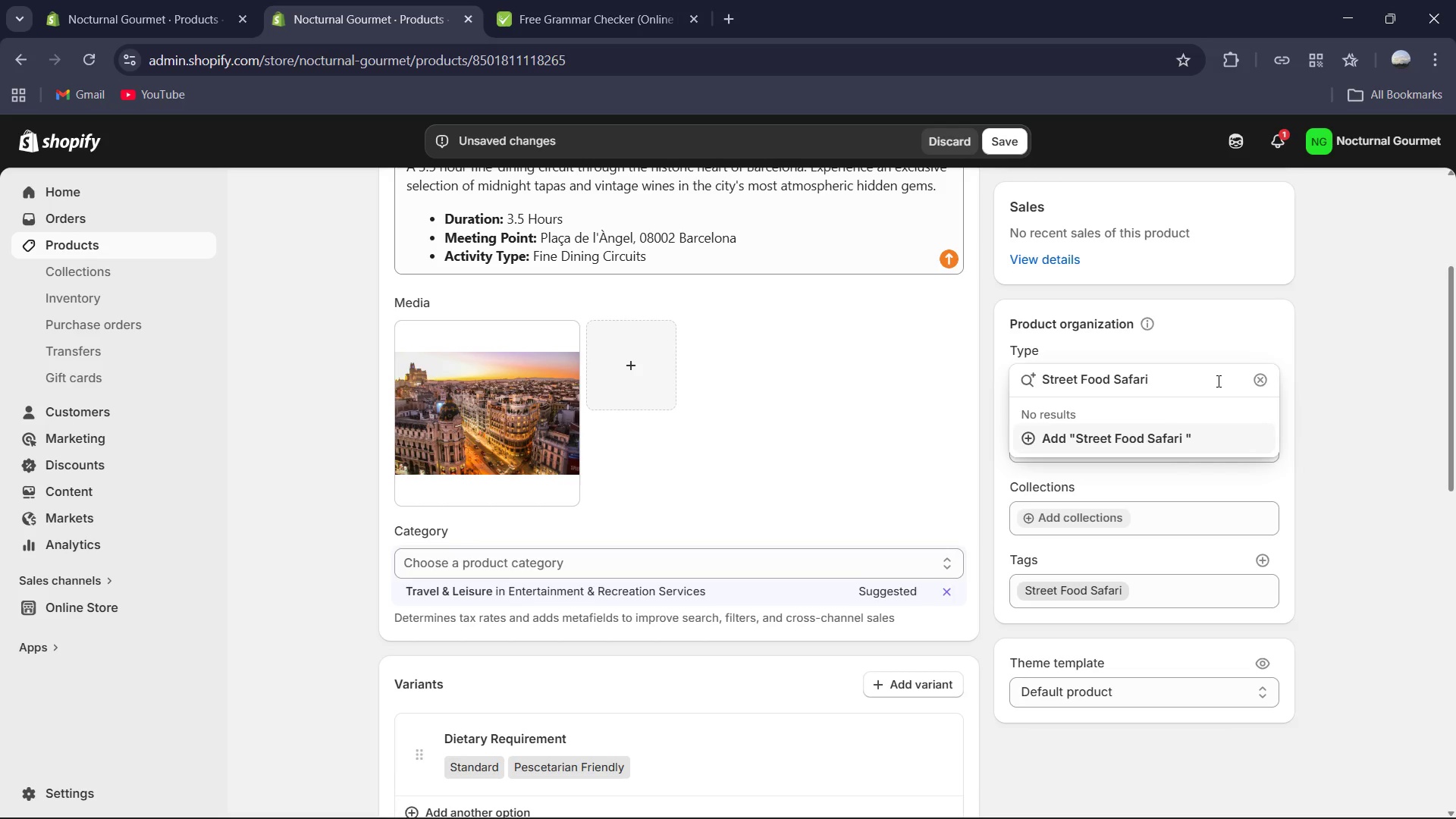 
wait(6.44)
 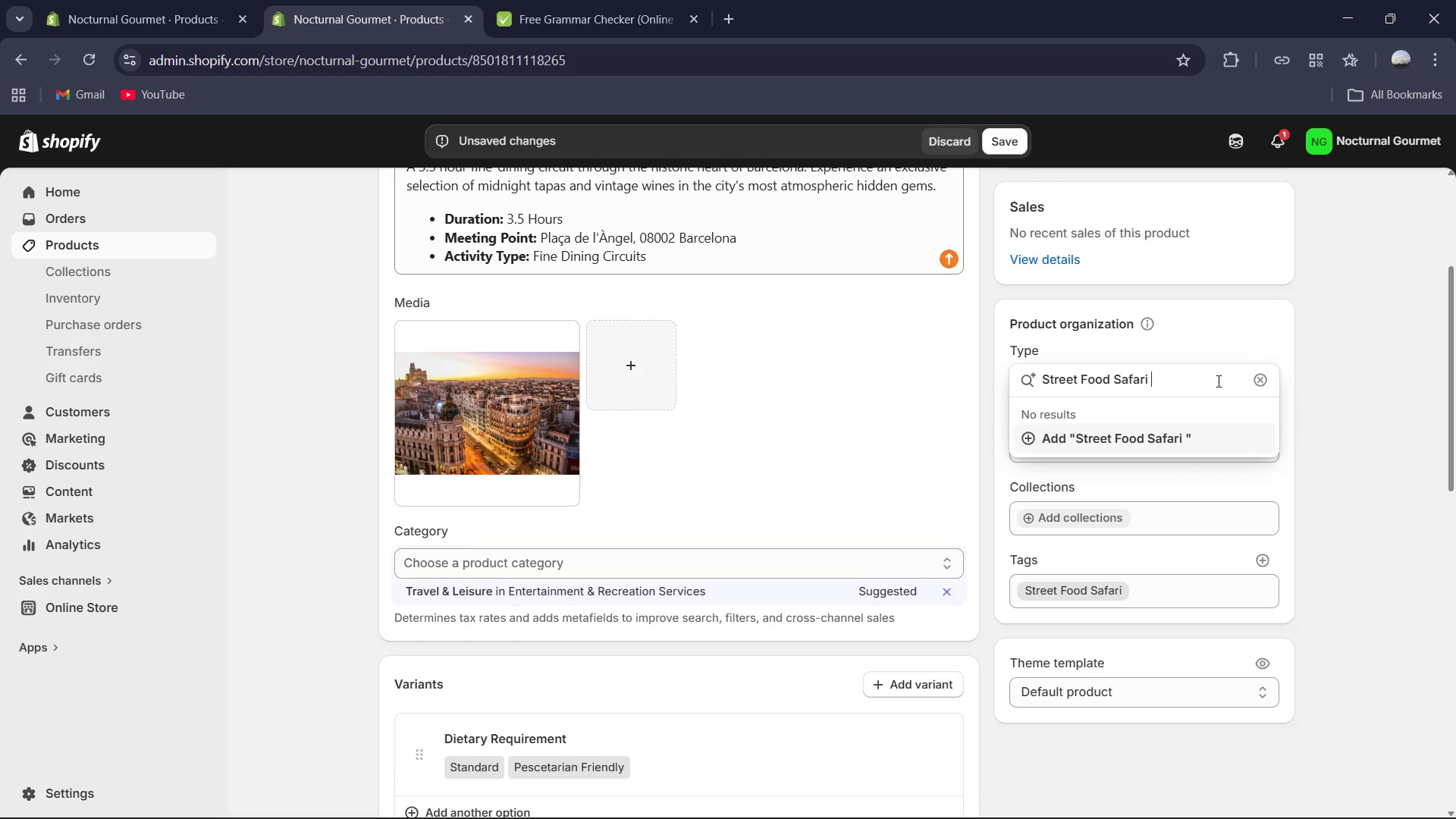 
key(Control+A)
 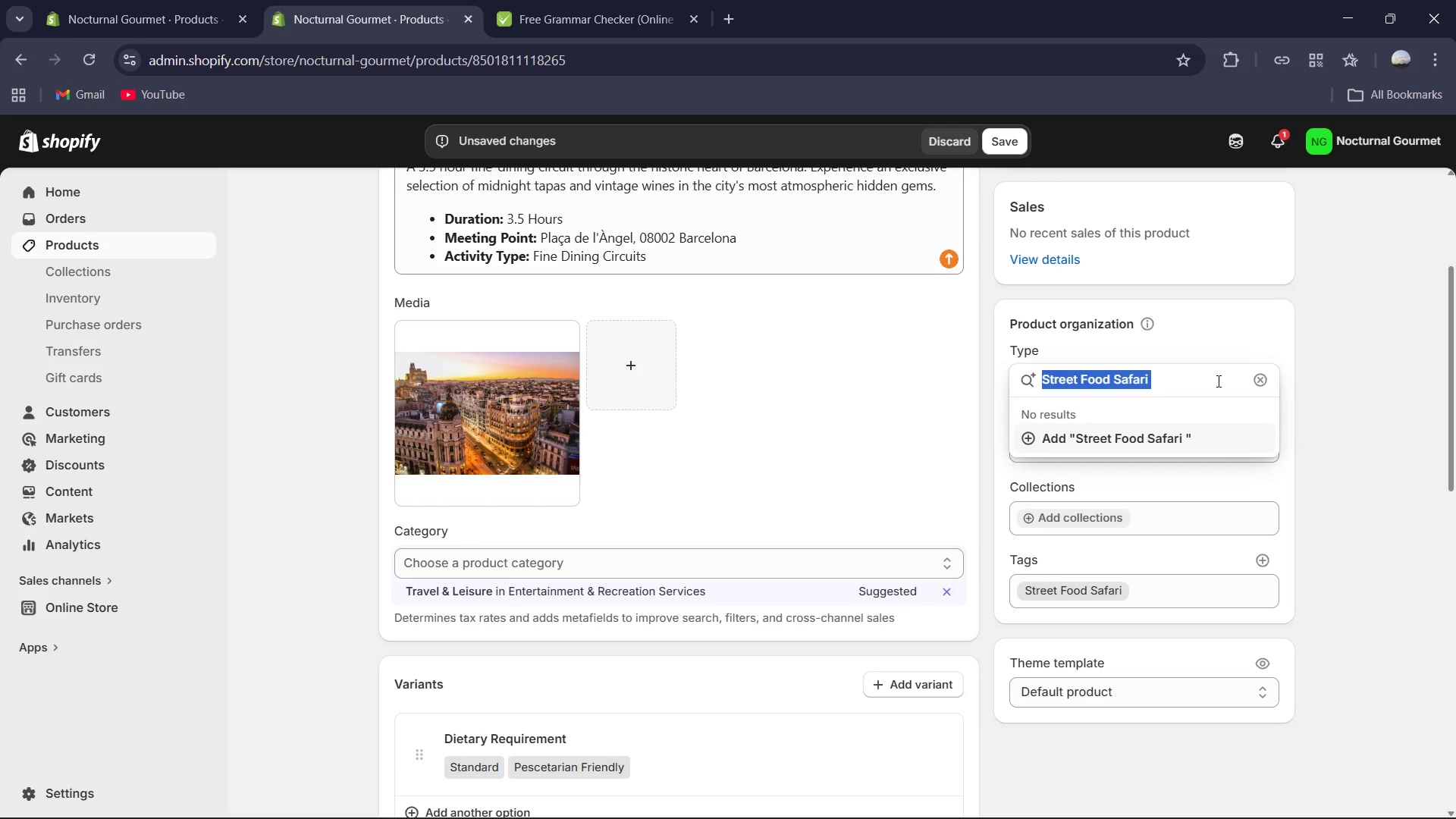 
type(Fine Dinig)
key(Backspace)
type(ng Circuit )
 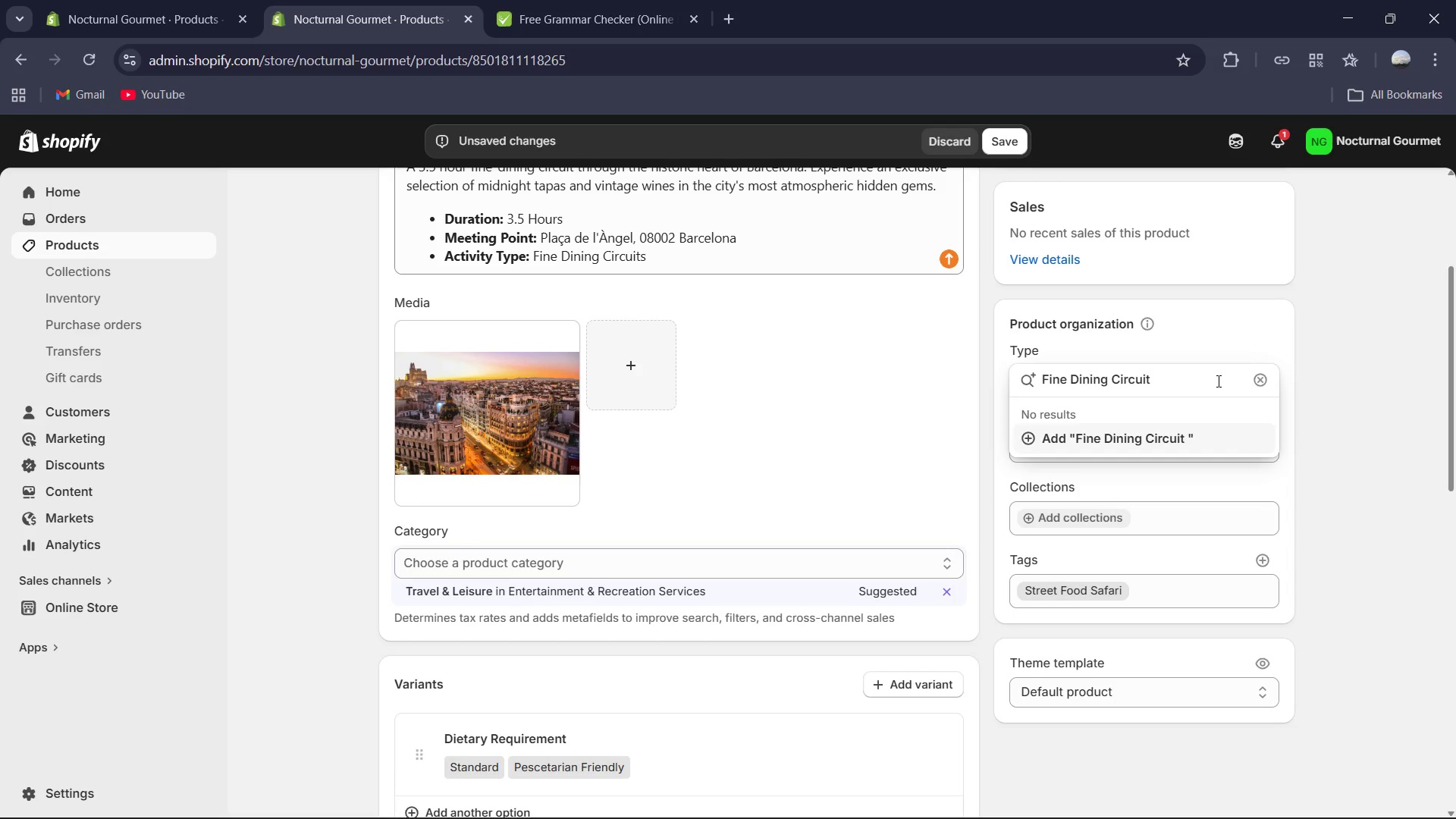 
left_click([1209, 439])
 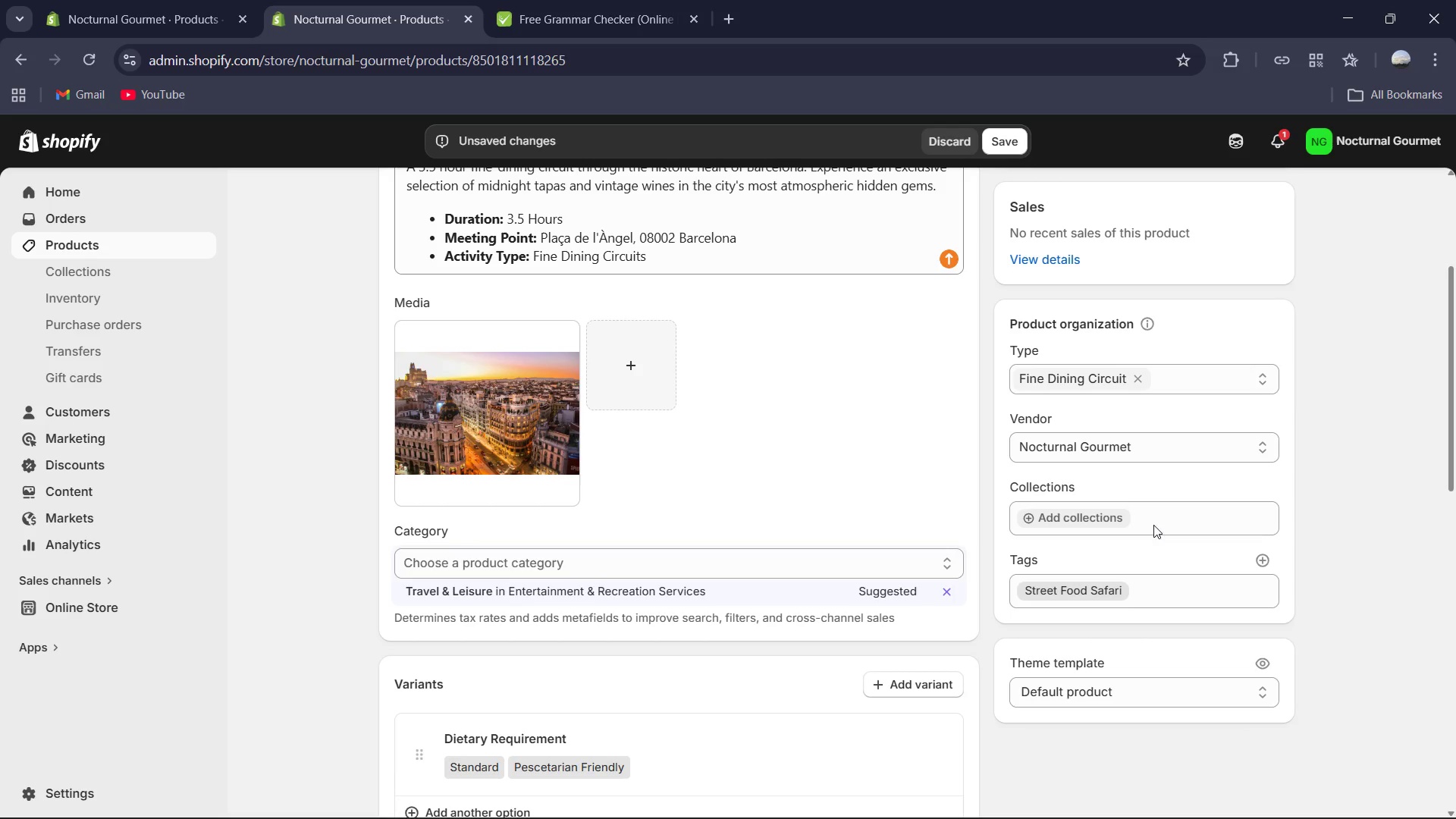 
left_click([1257, 554])
 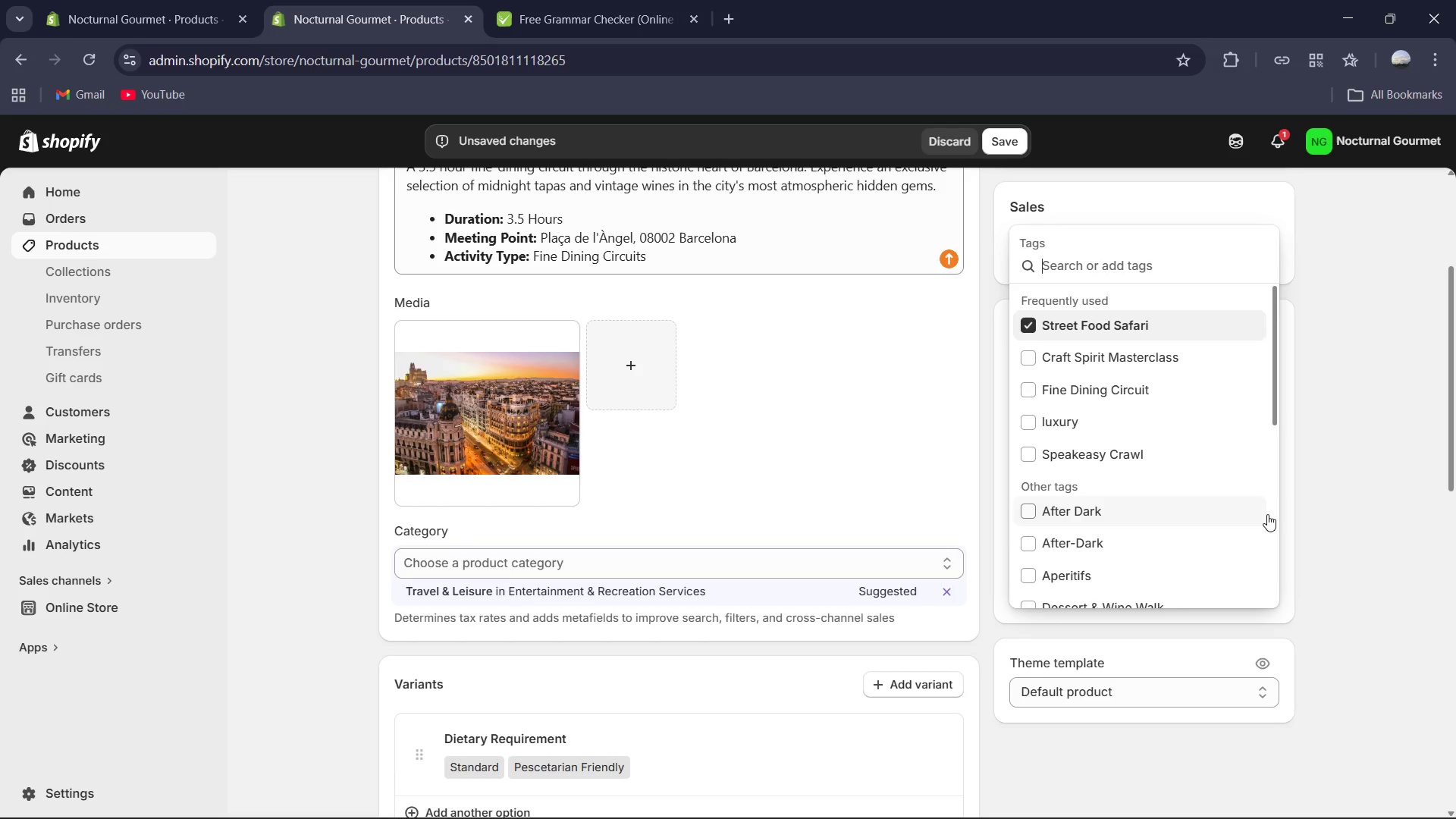 
scroll: coordinate [581, 565], scroll_direction: up, amount: 4.0
 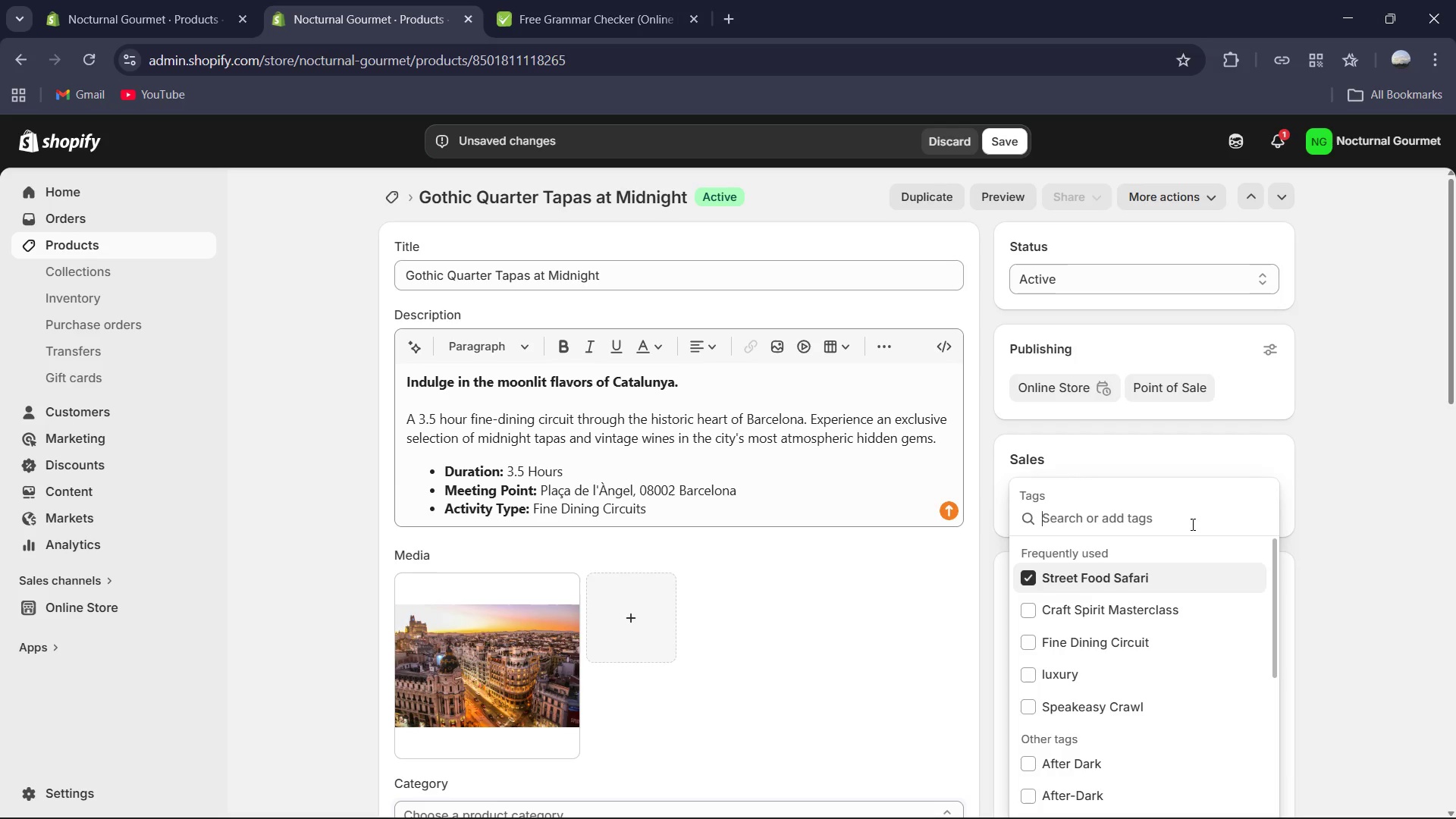 
wait(23.84)
 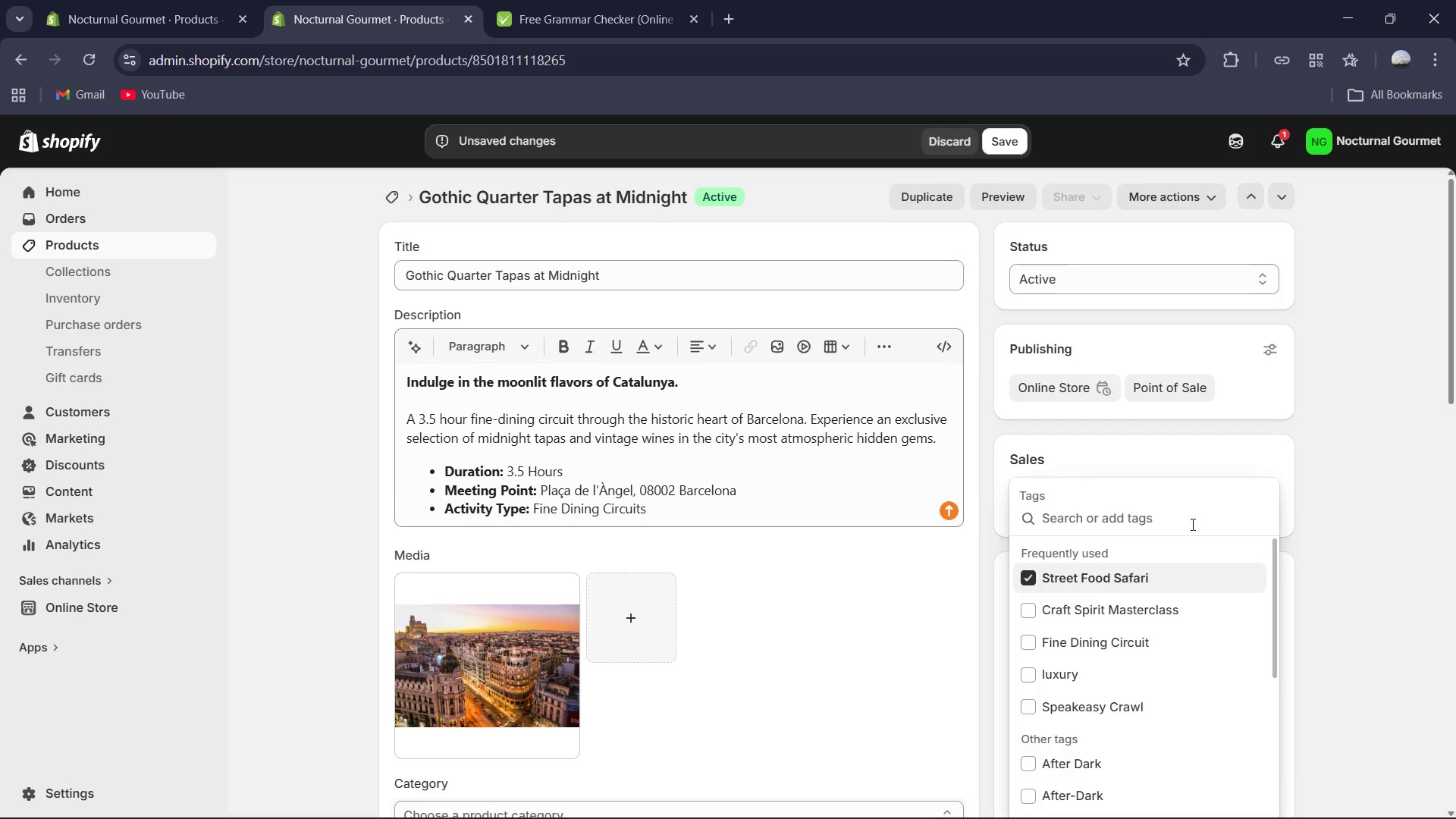 
type(Barcelona )
 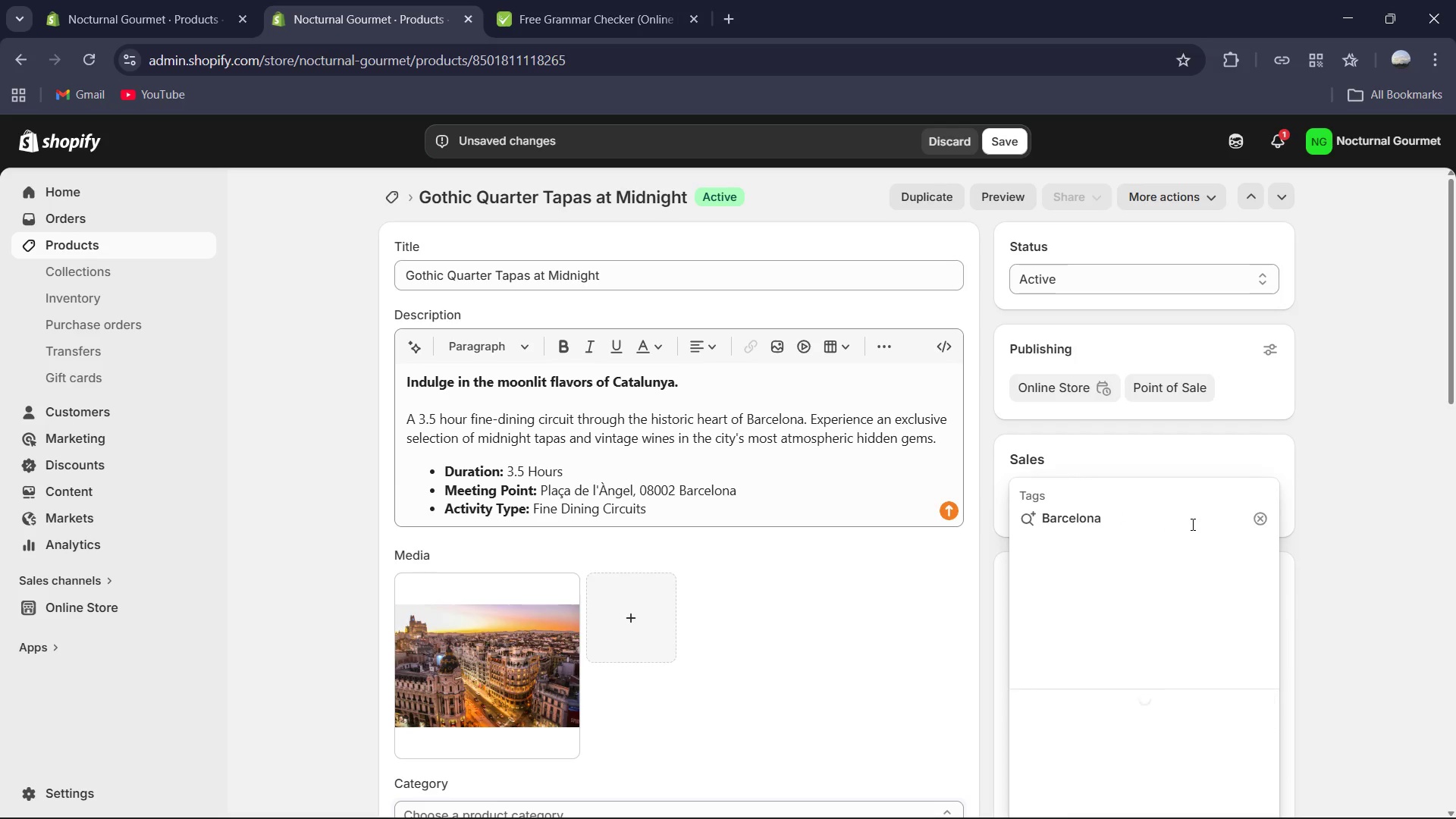 
key(Enter)
 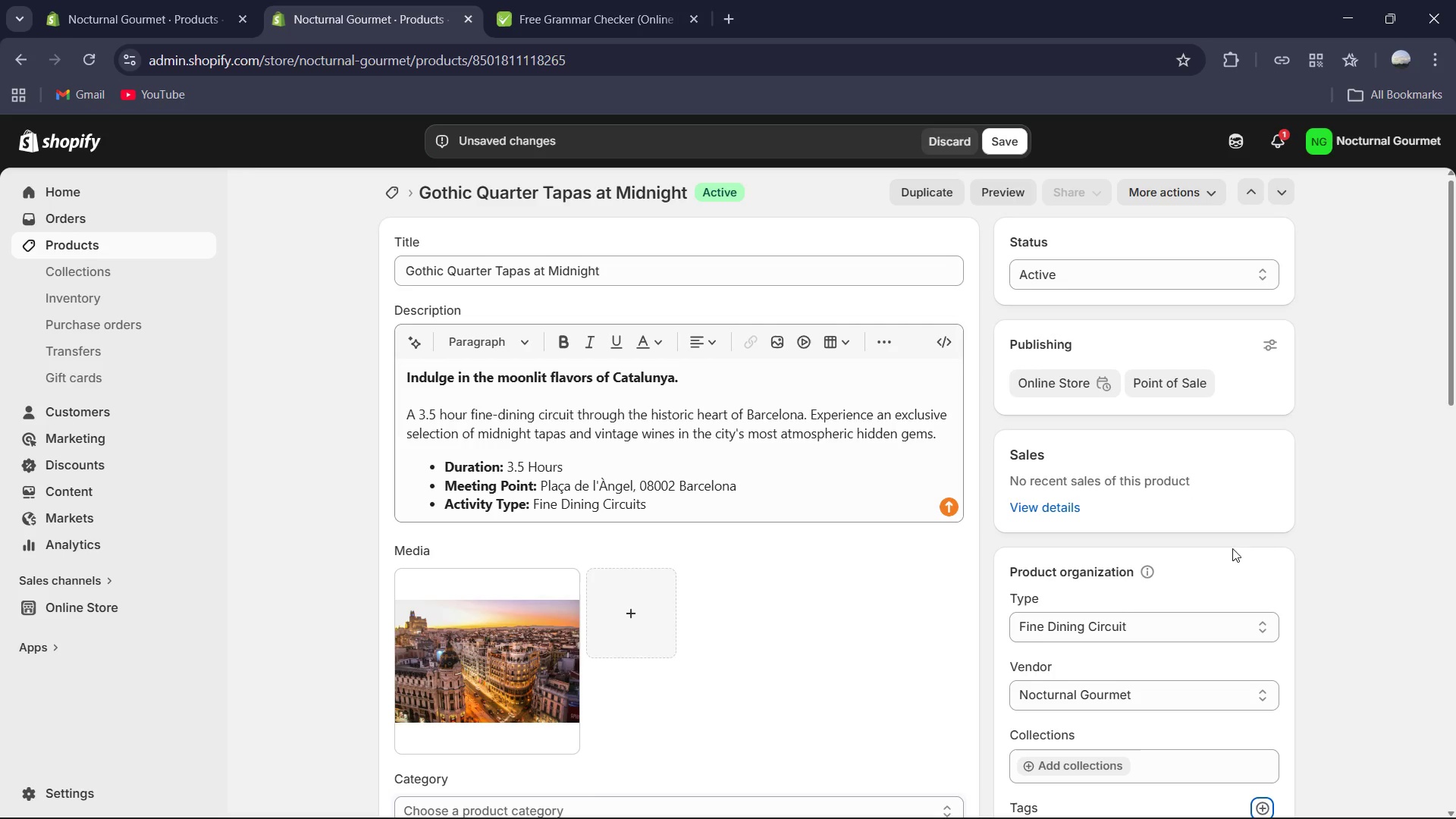 
scroll: coordinate [1321, 585], scroll_direction: down, amount: 3.0
 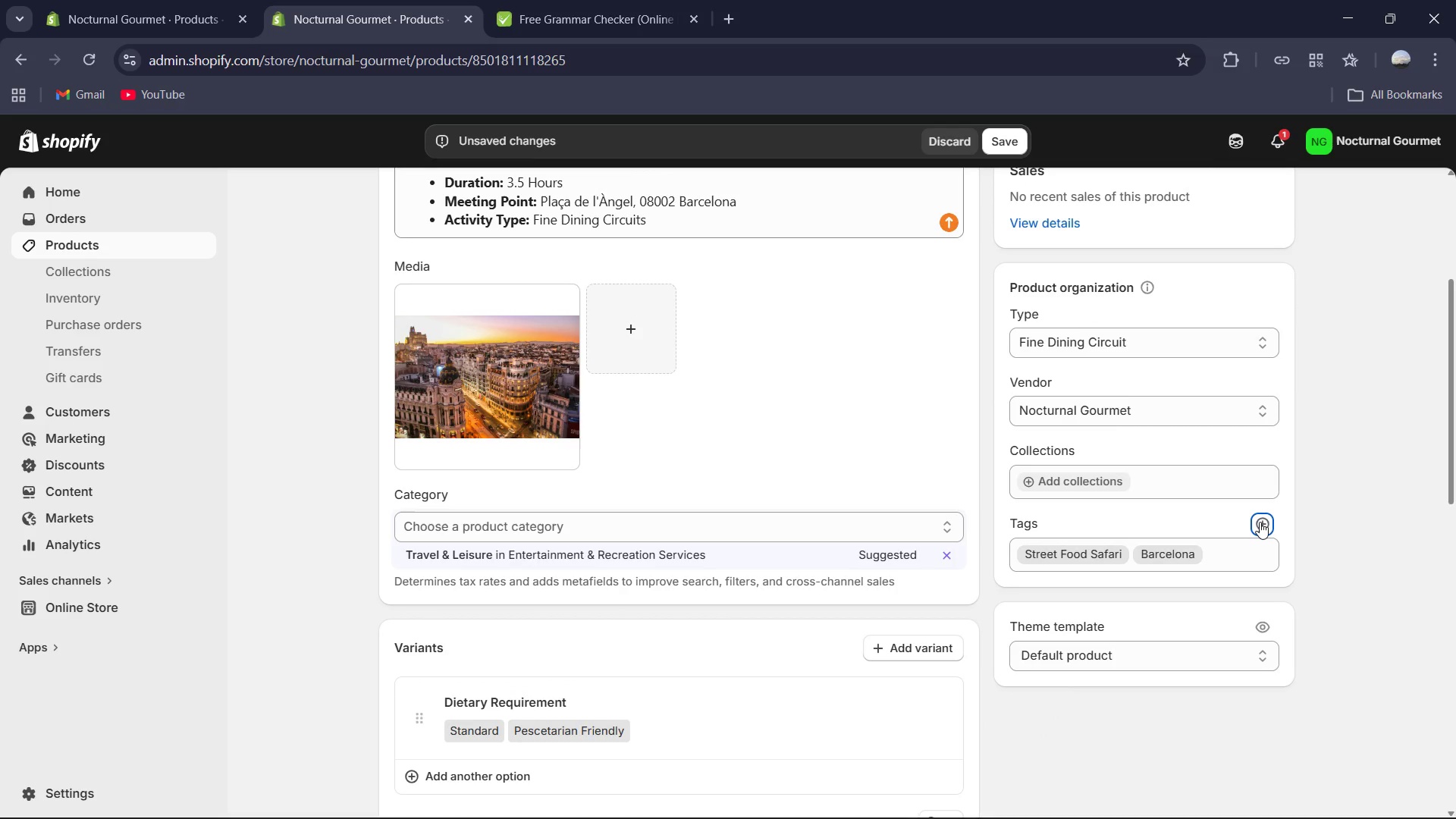 
left_click([1260, 522])
 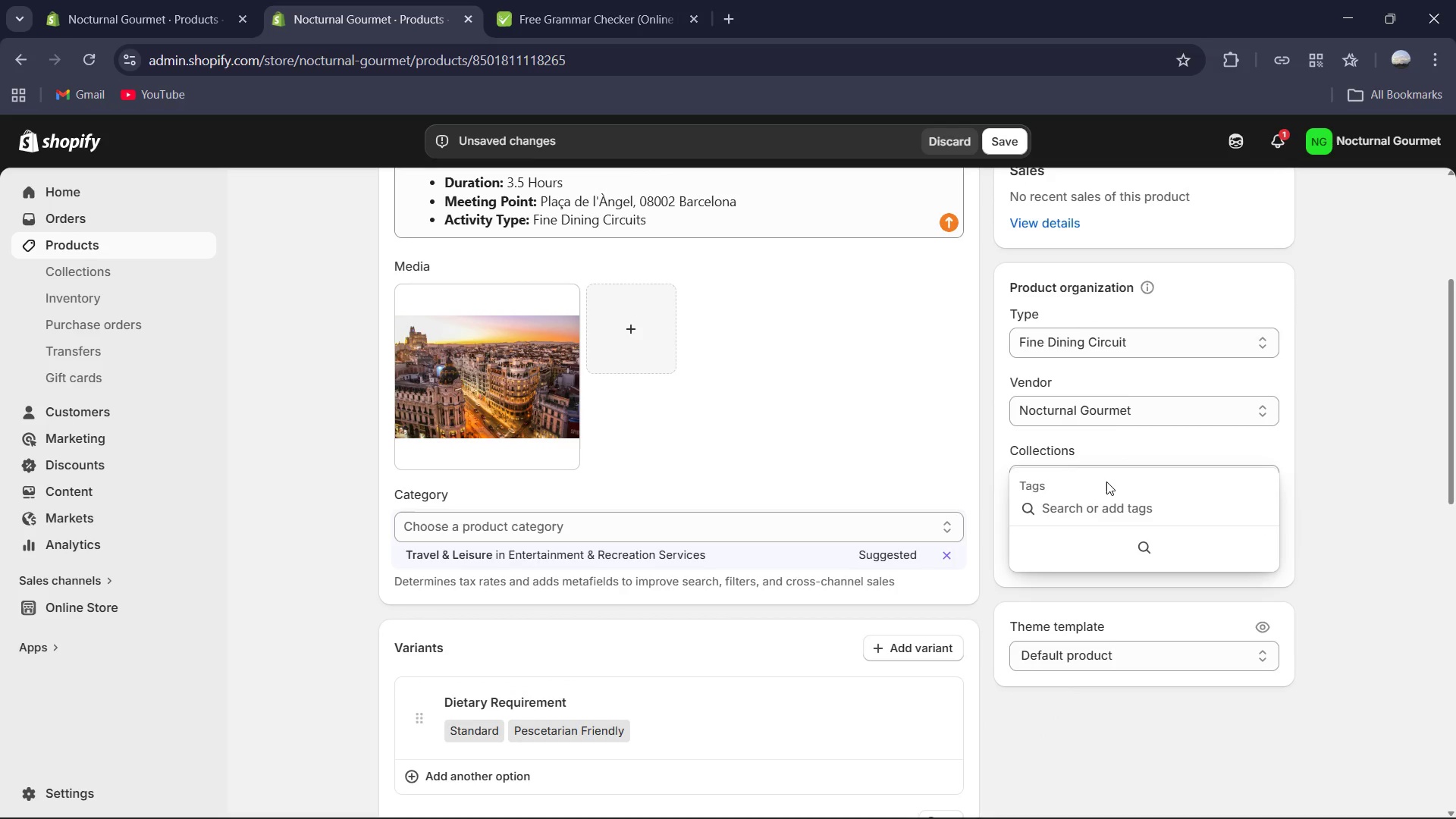 
type(Fine Dining Ci)
 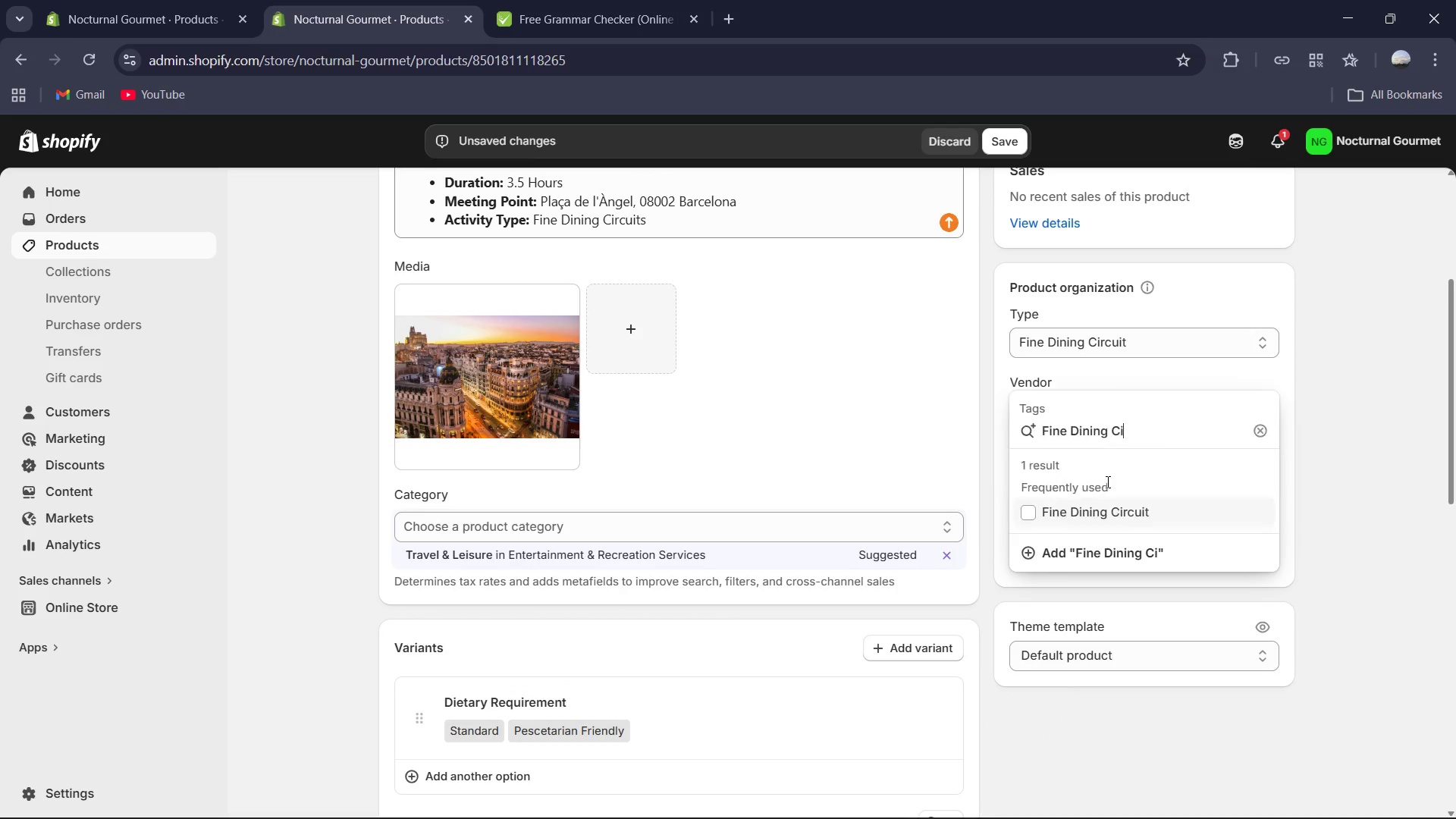 
left_click([1122, 512])
 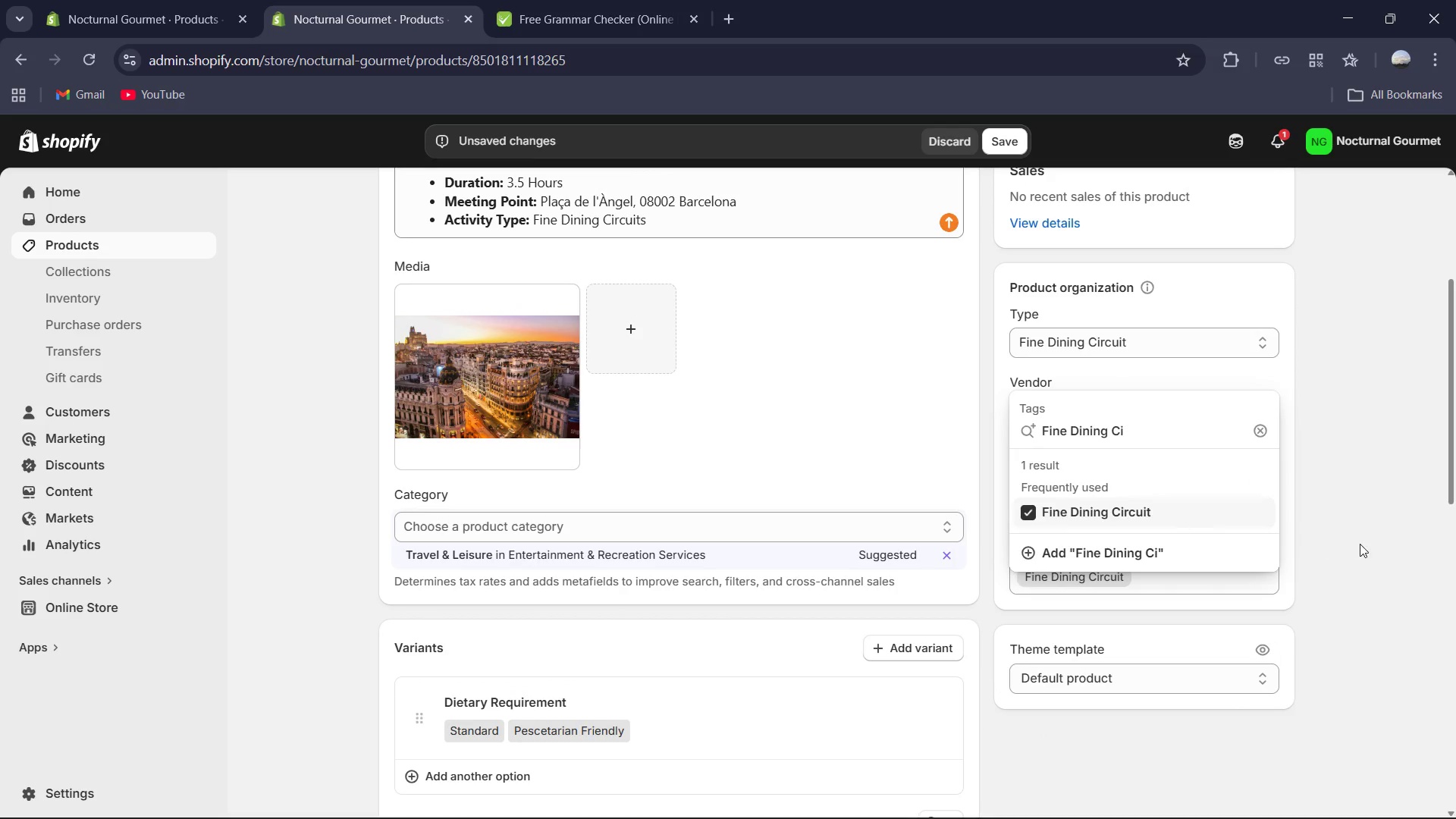 
left_click([1361, 544])
 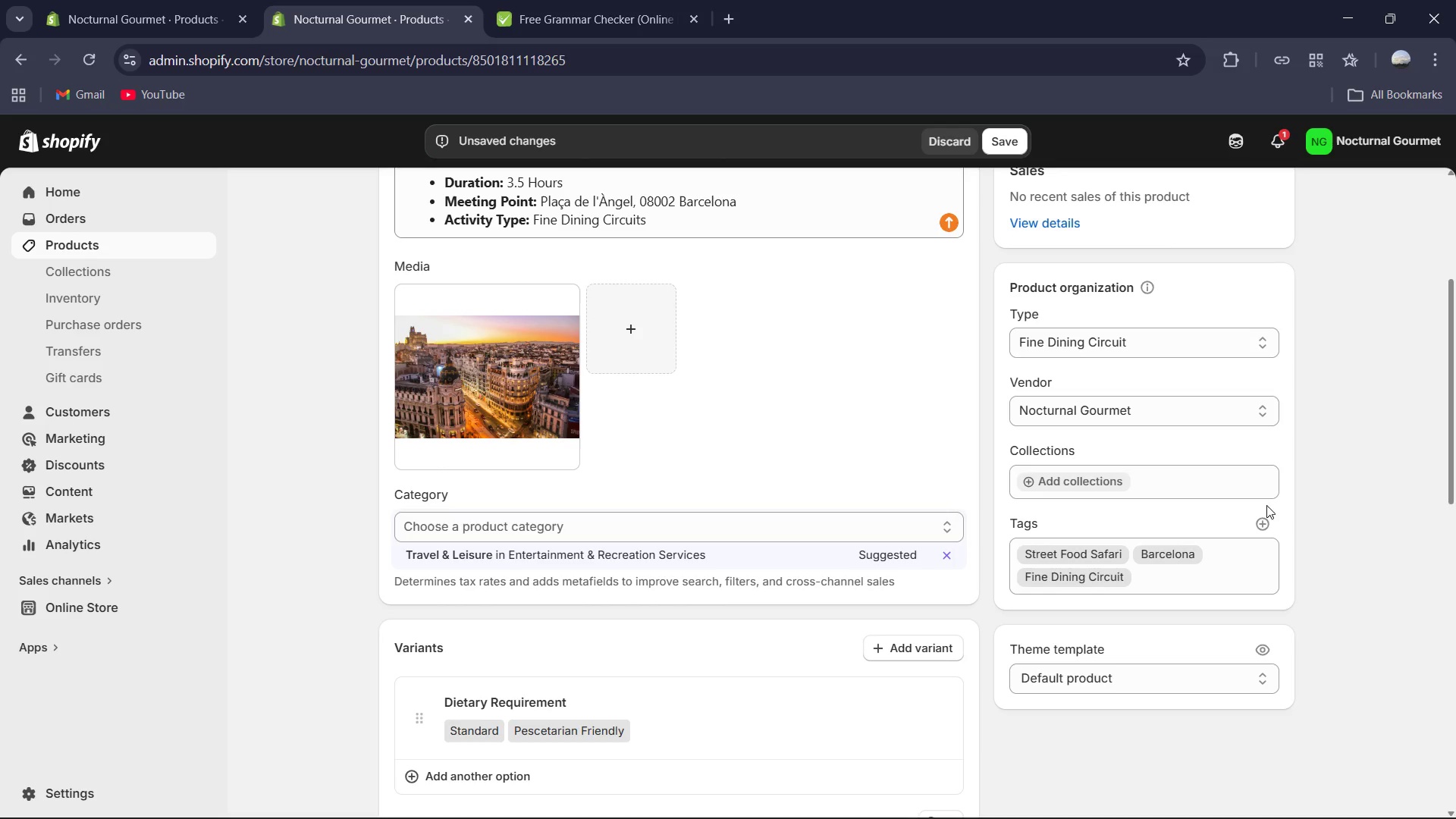 
left_click([1261, 516])
 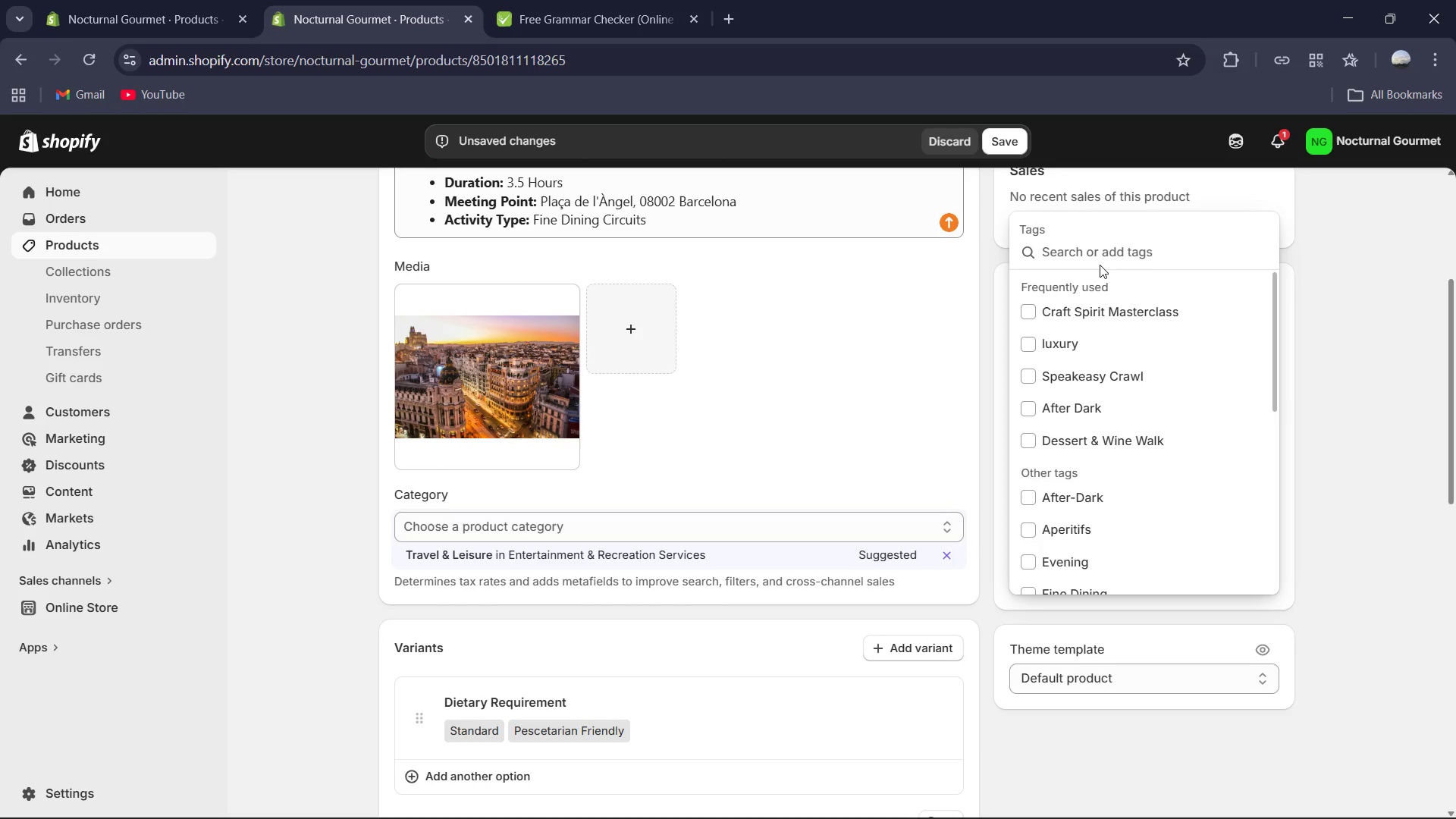 
type(Luxury )
 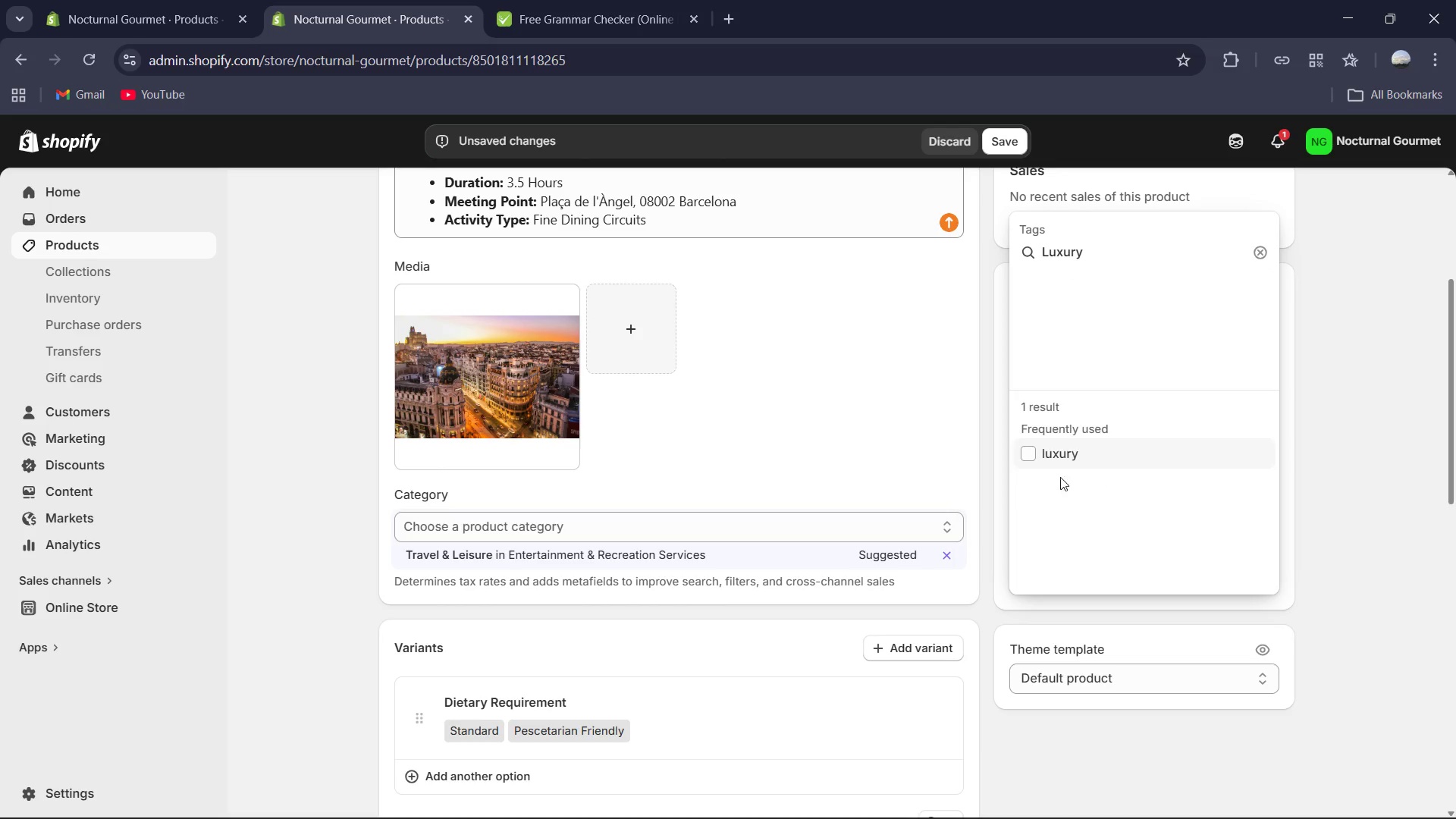 
left_click([1071, 448])
 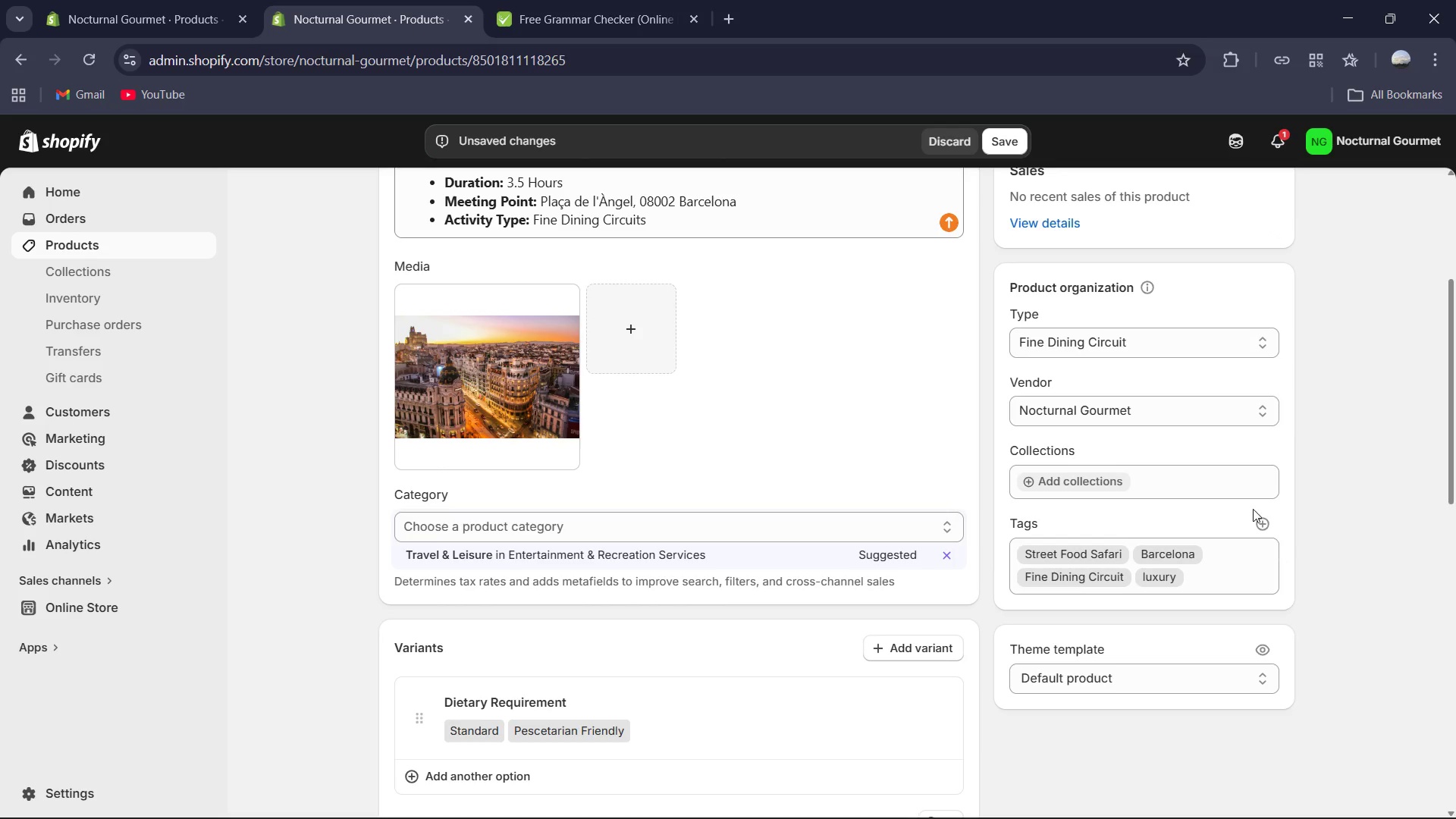 
left_click([1257, 521])
 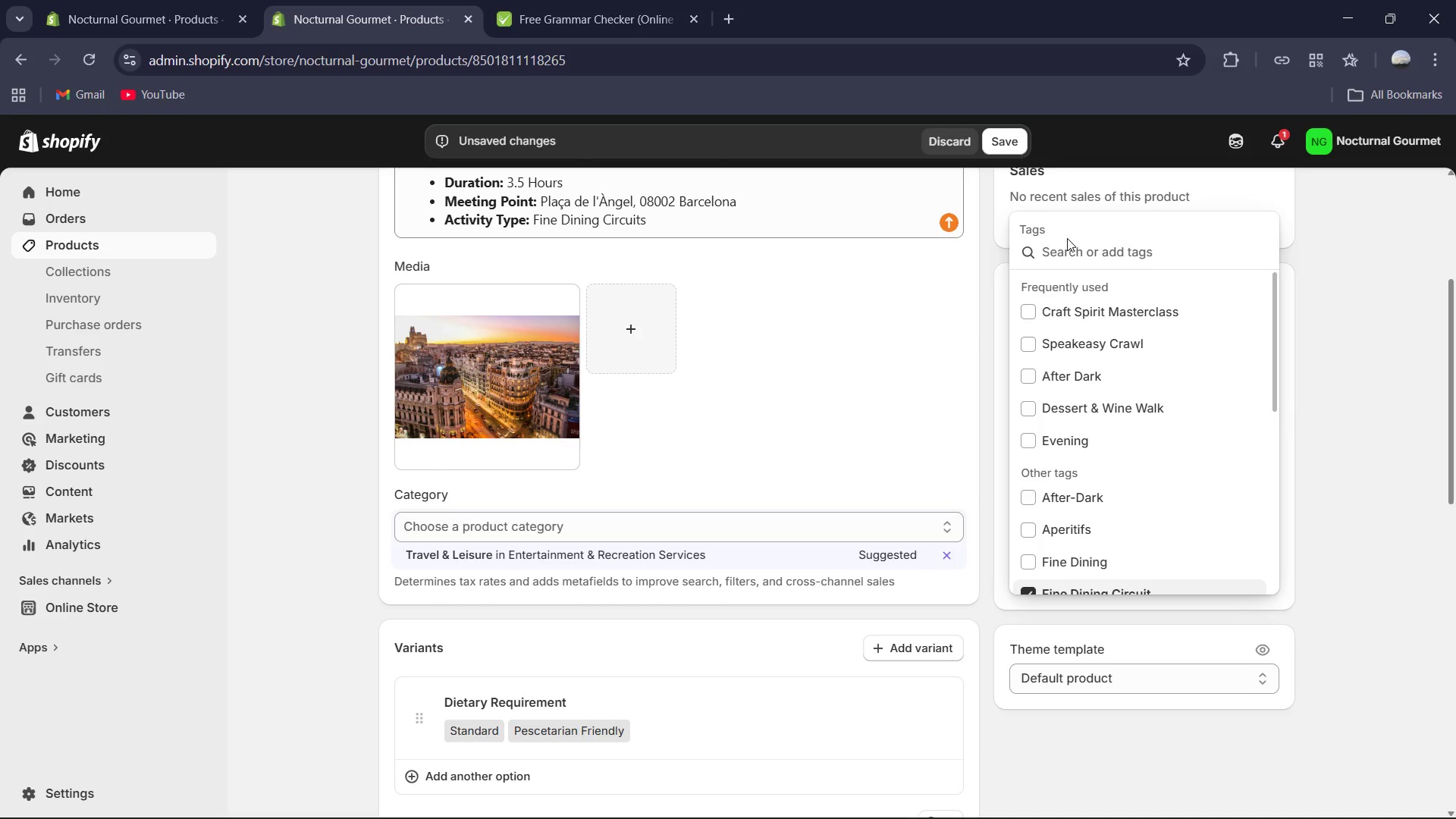 
type(ve)
 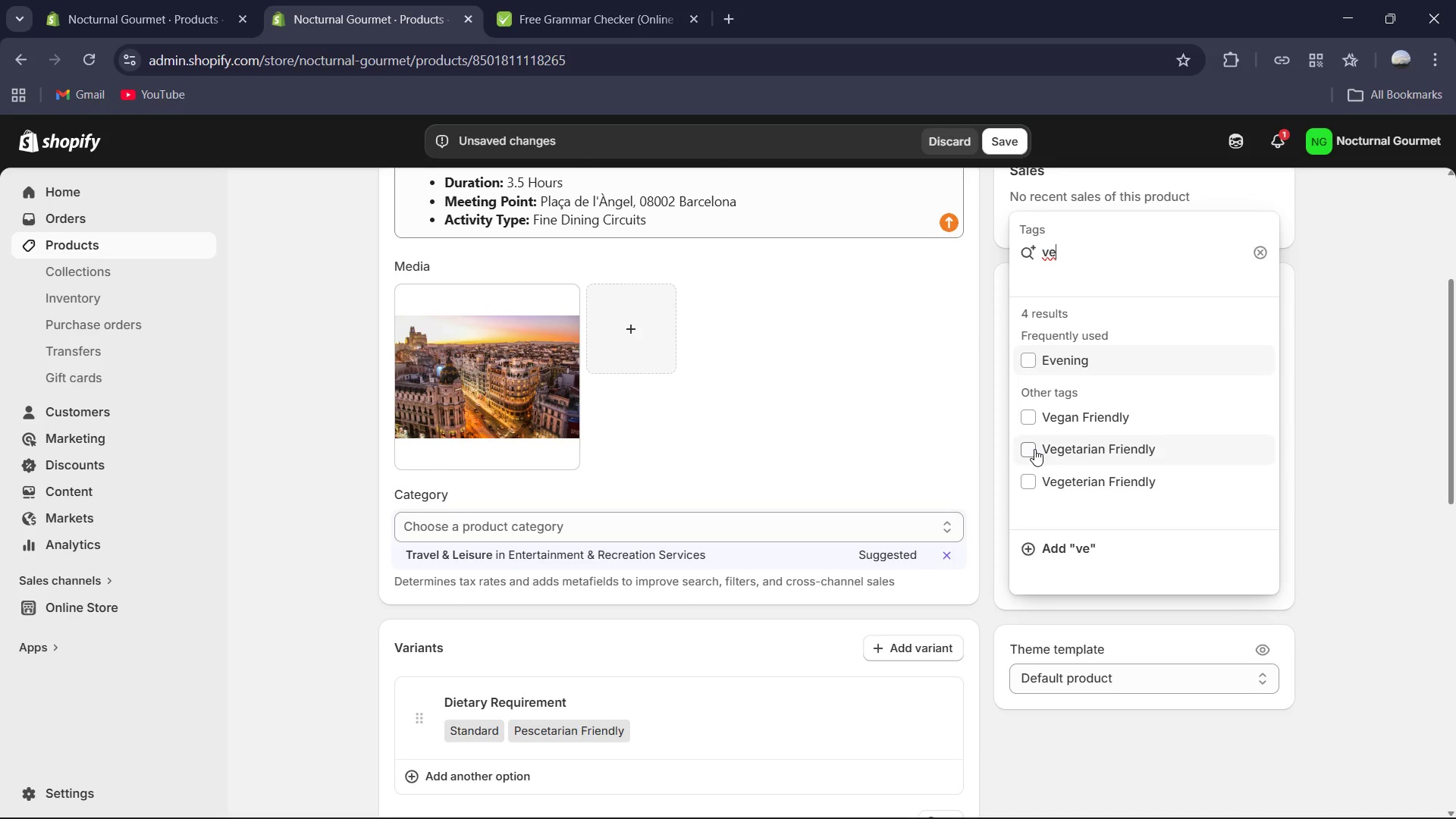 
left_click([1027, 445])
 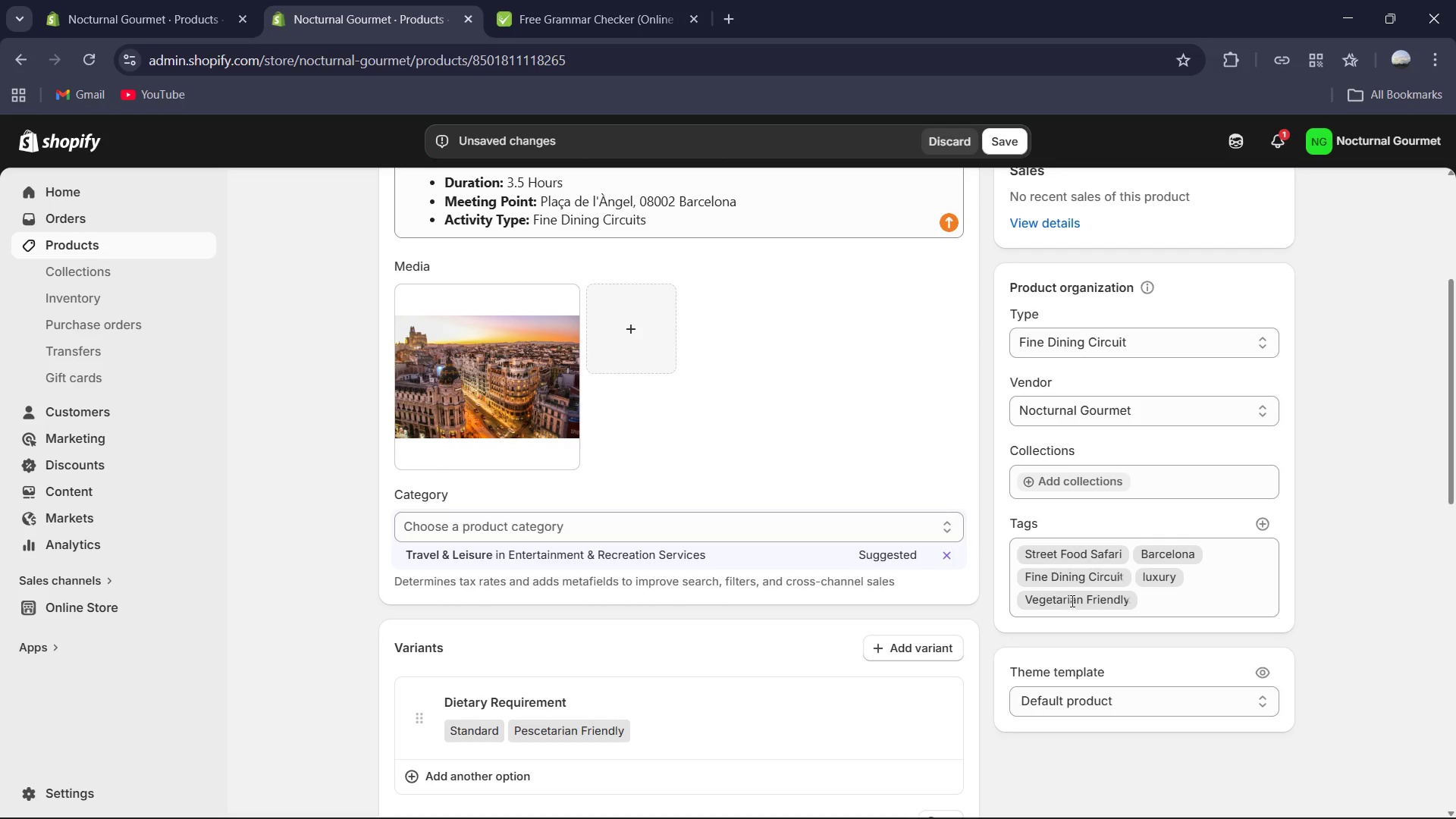 
scroll: coordinate [895, 511], scroll_direction: down, amount: 3.0
 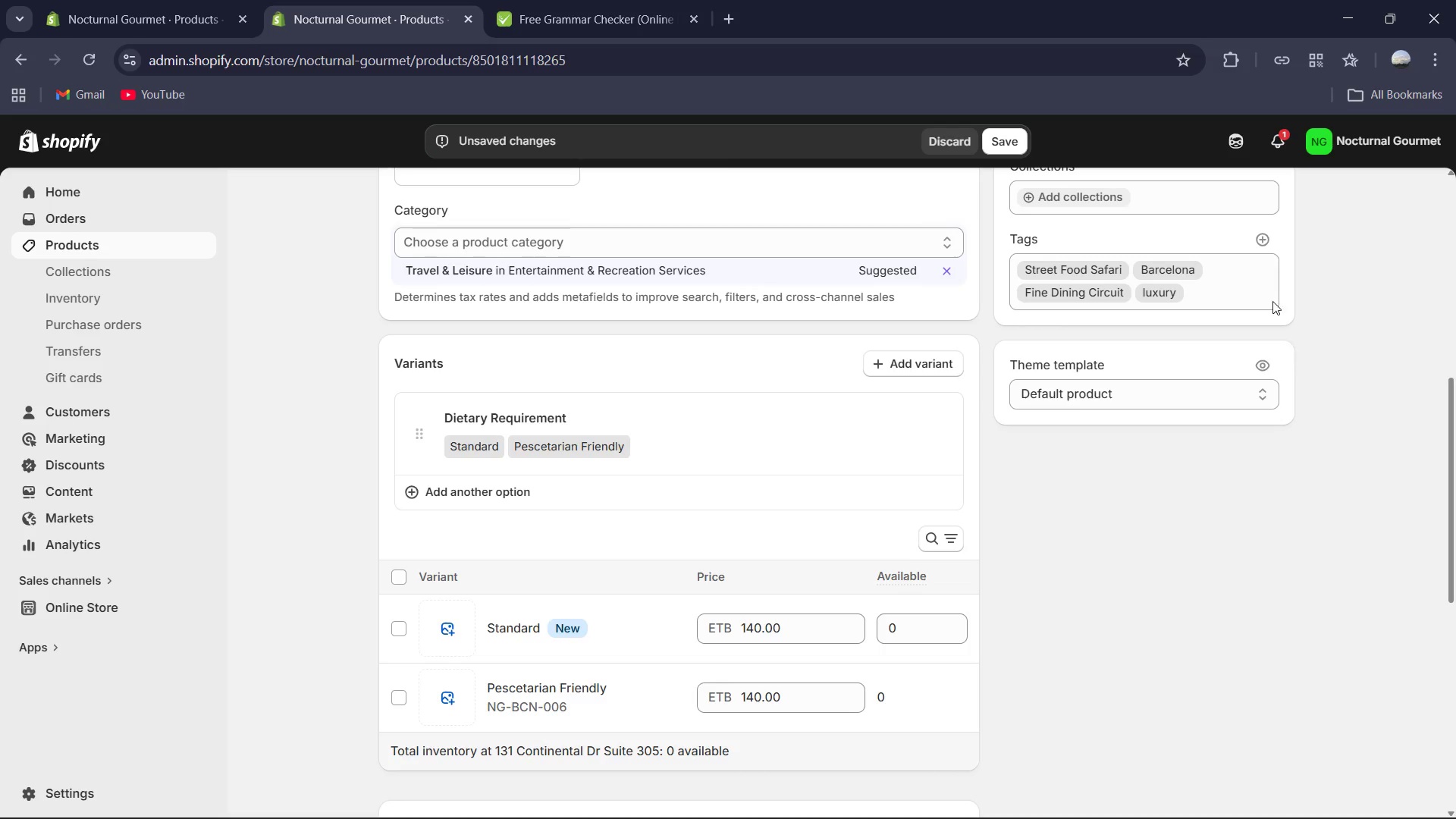 
left_click([1267, 240])
 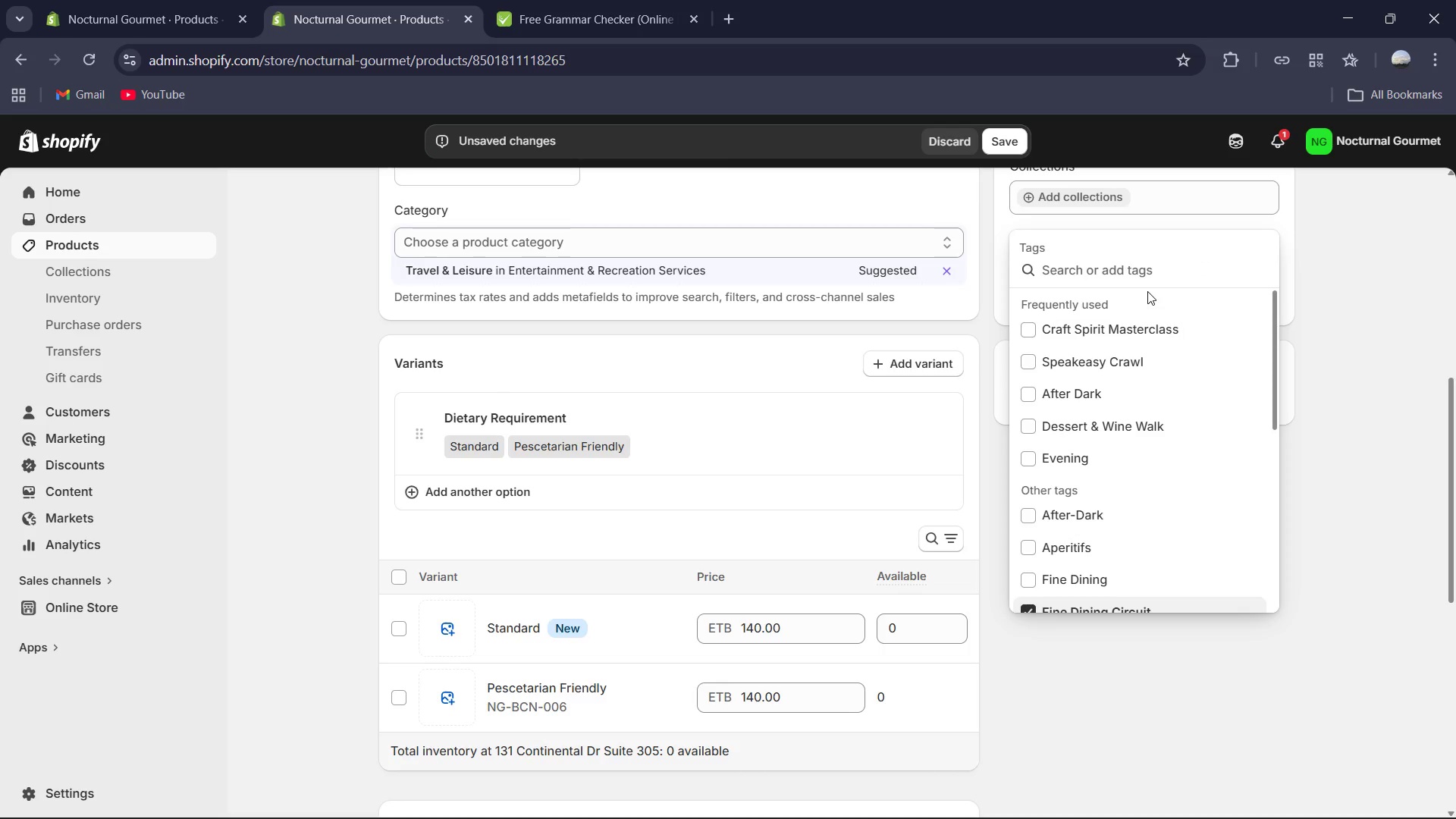 
type(Pesceteriam )
key(Backspace)
type(n)
 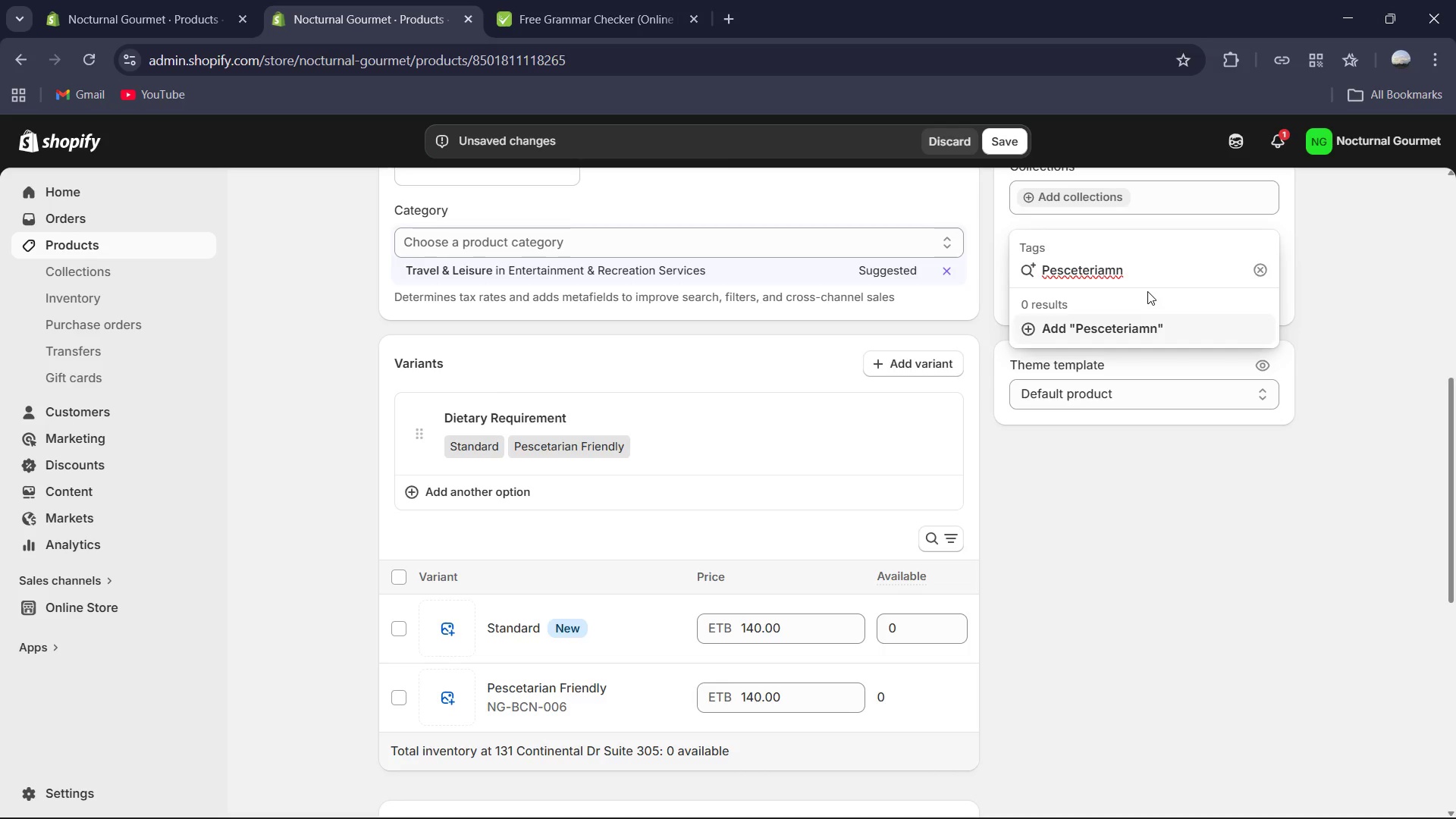 
wait(5.33)
 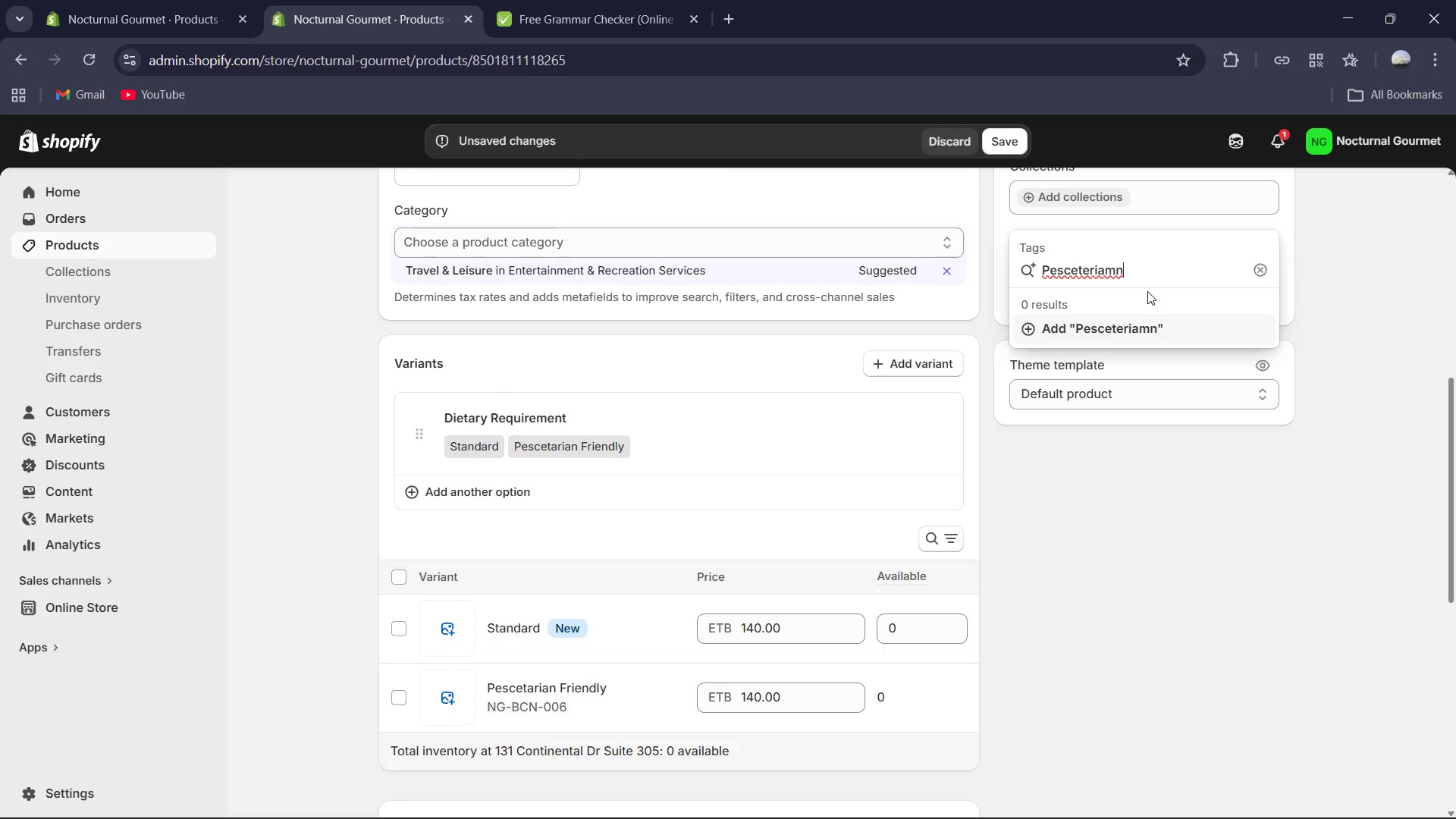 
scroll: coordinate [1147, 291], scroll_direction: up, amount: 1.0
 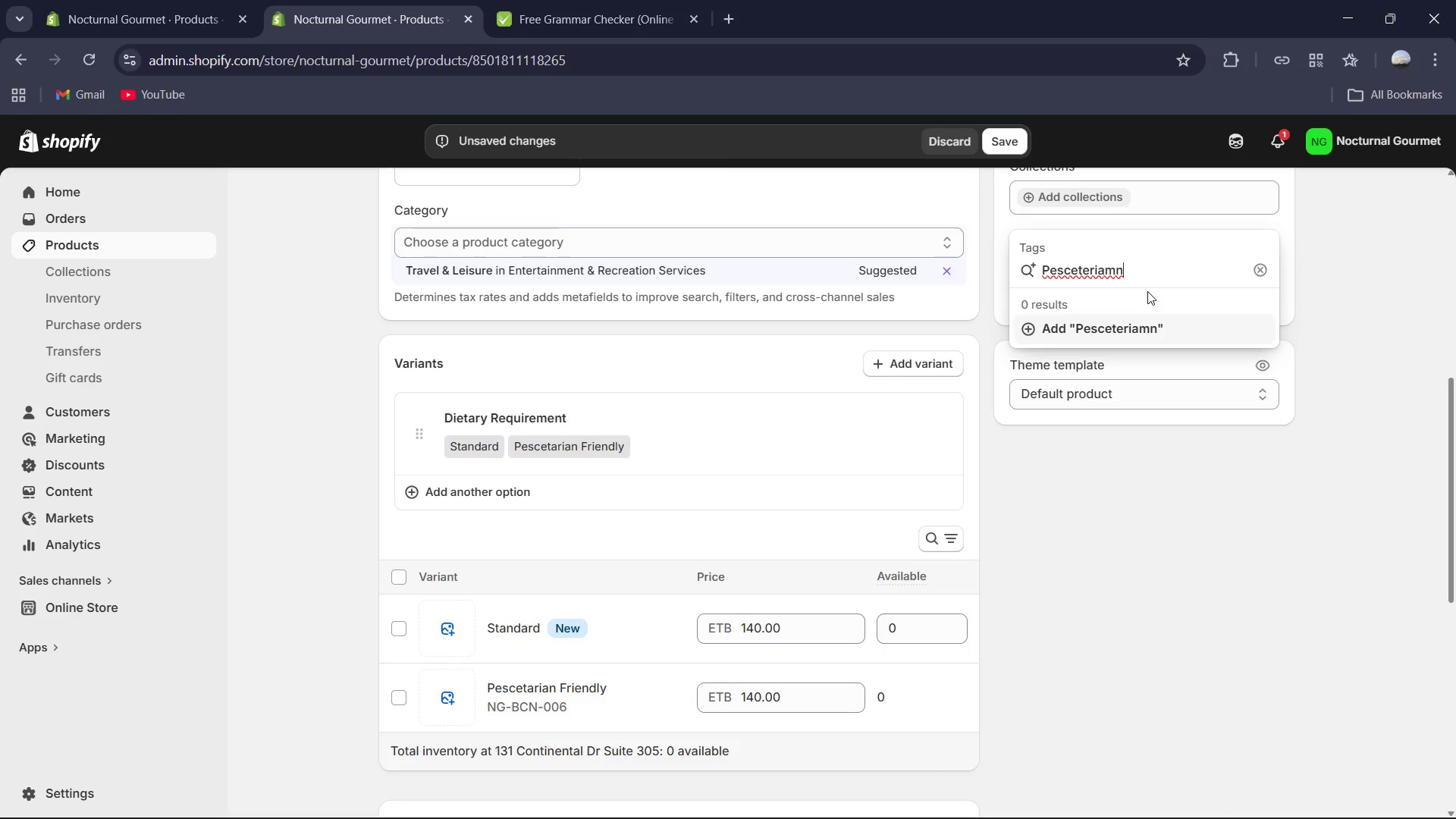 
wait(5.45)
 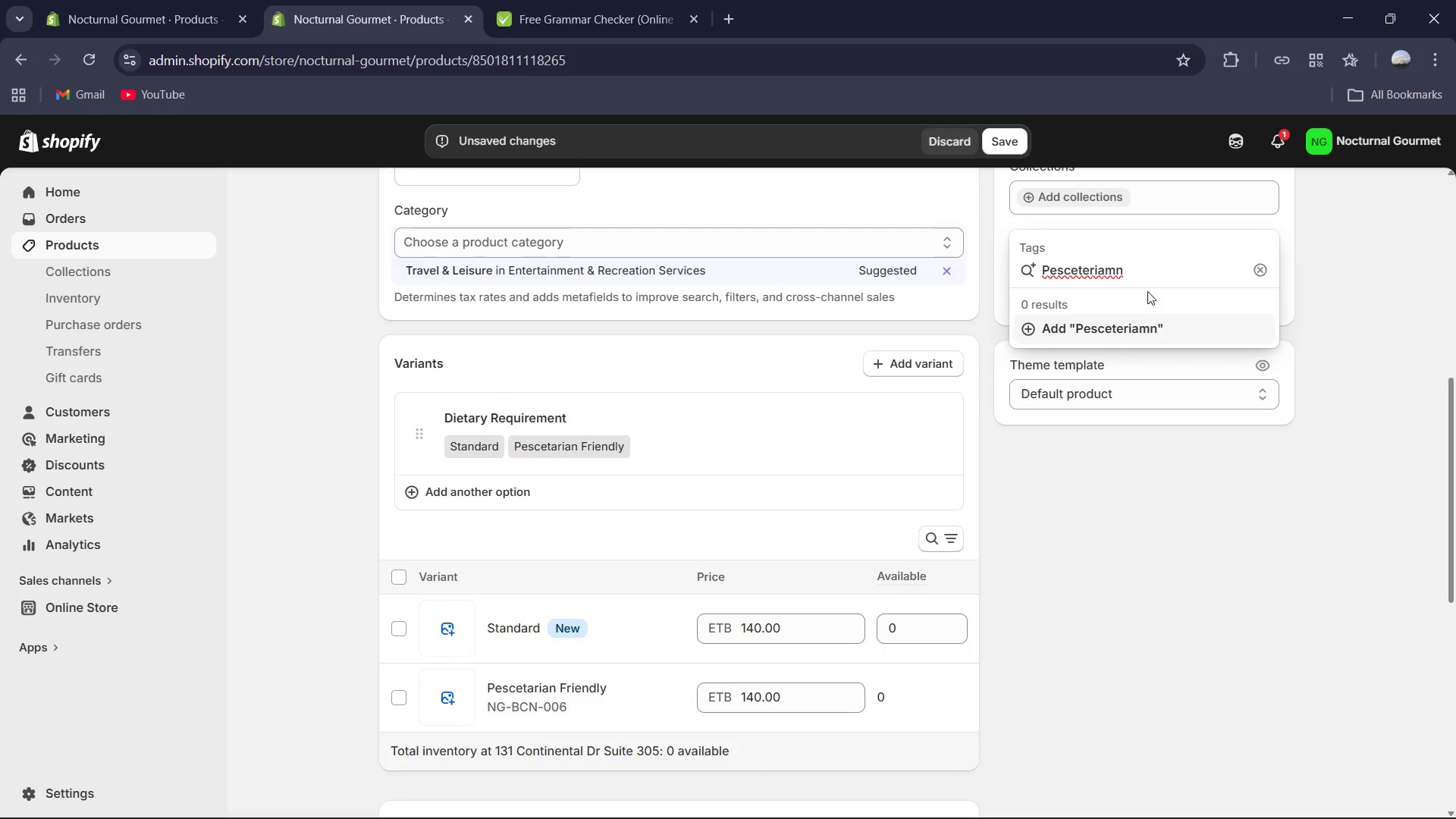 
key(Backspace)
 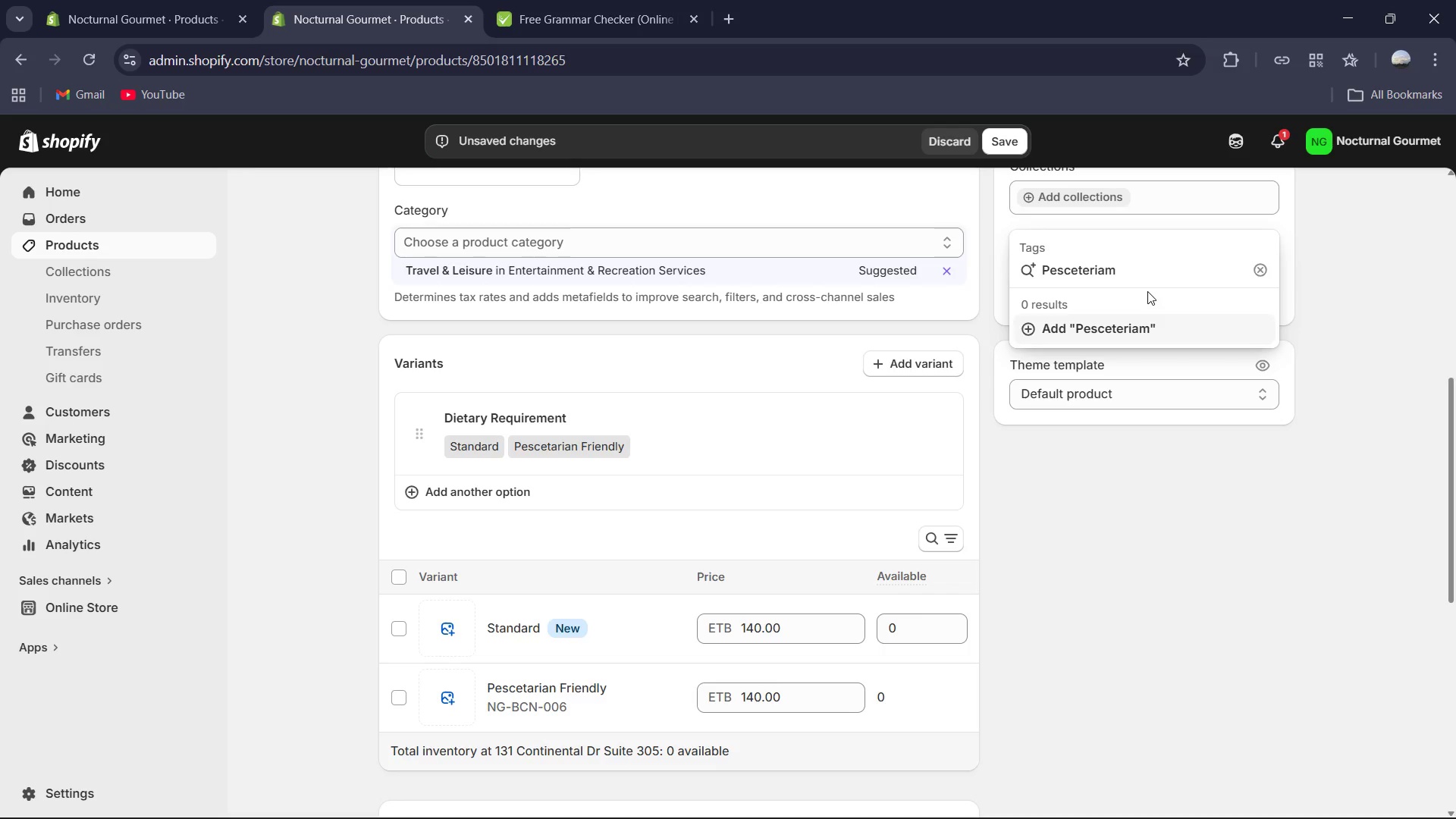 
key(Backspace)
 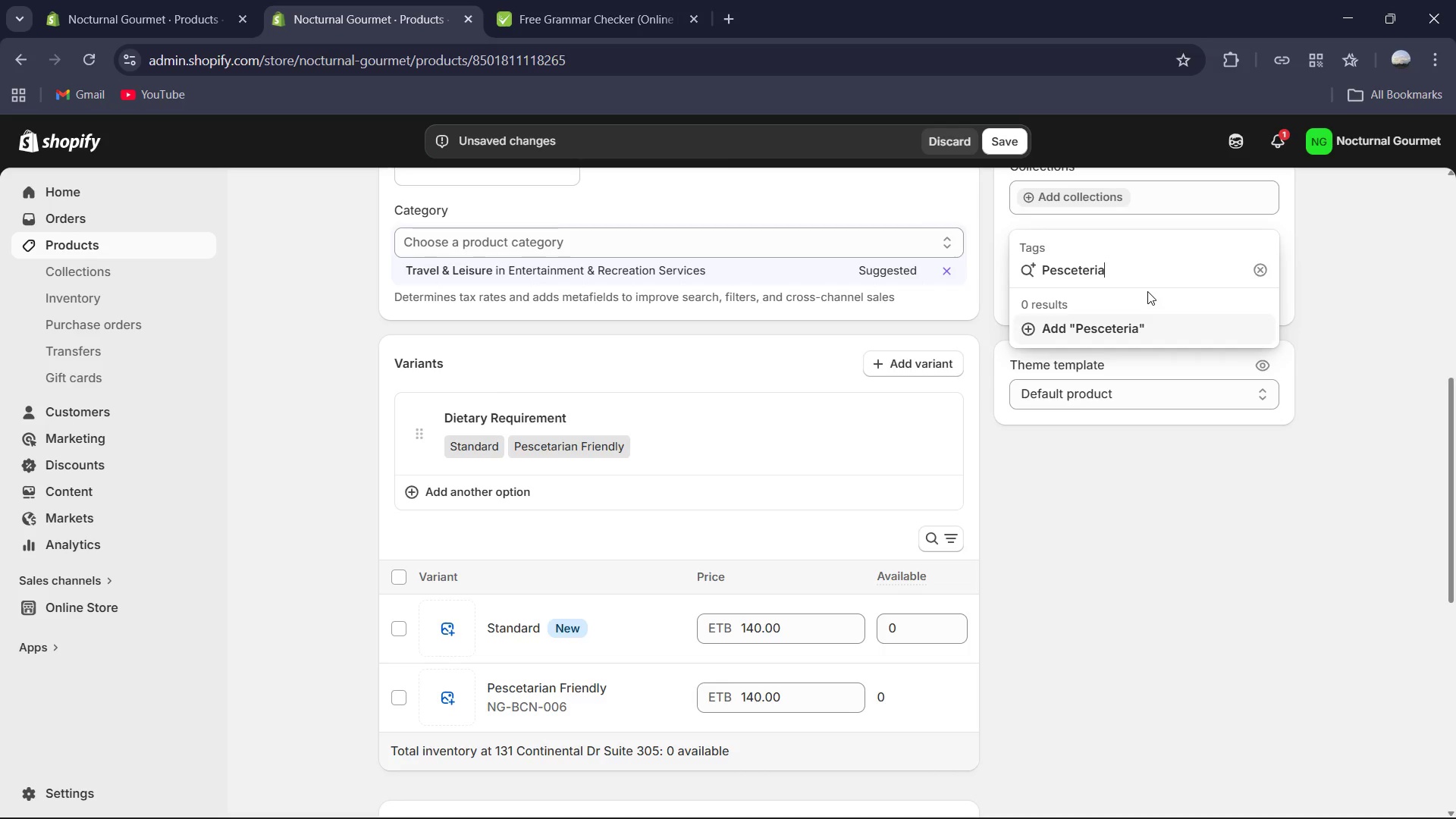 
wait(5.48)
 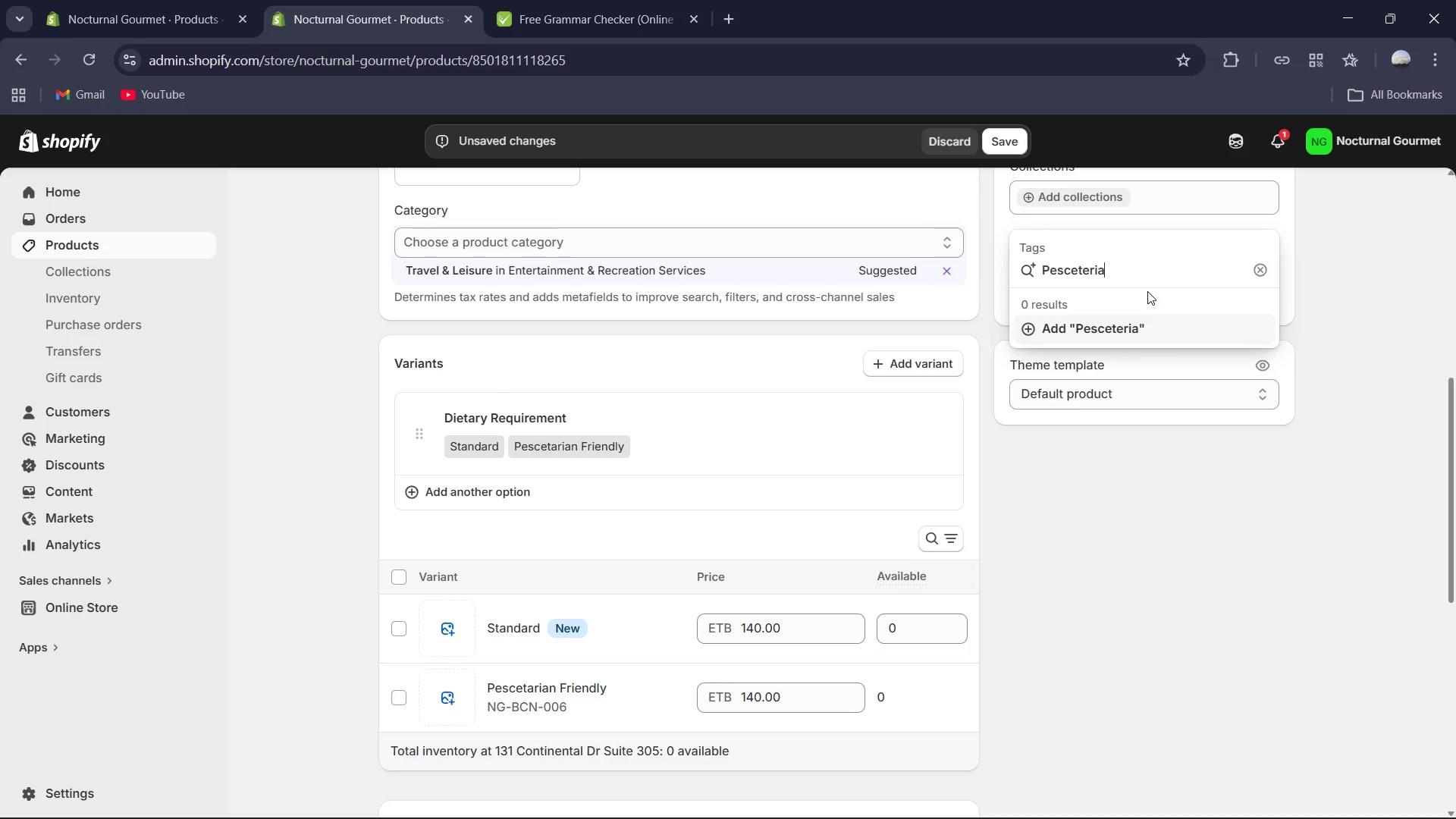 
type(n Friendly )
 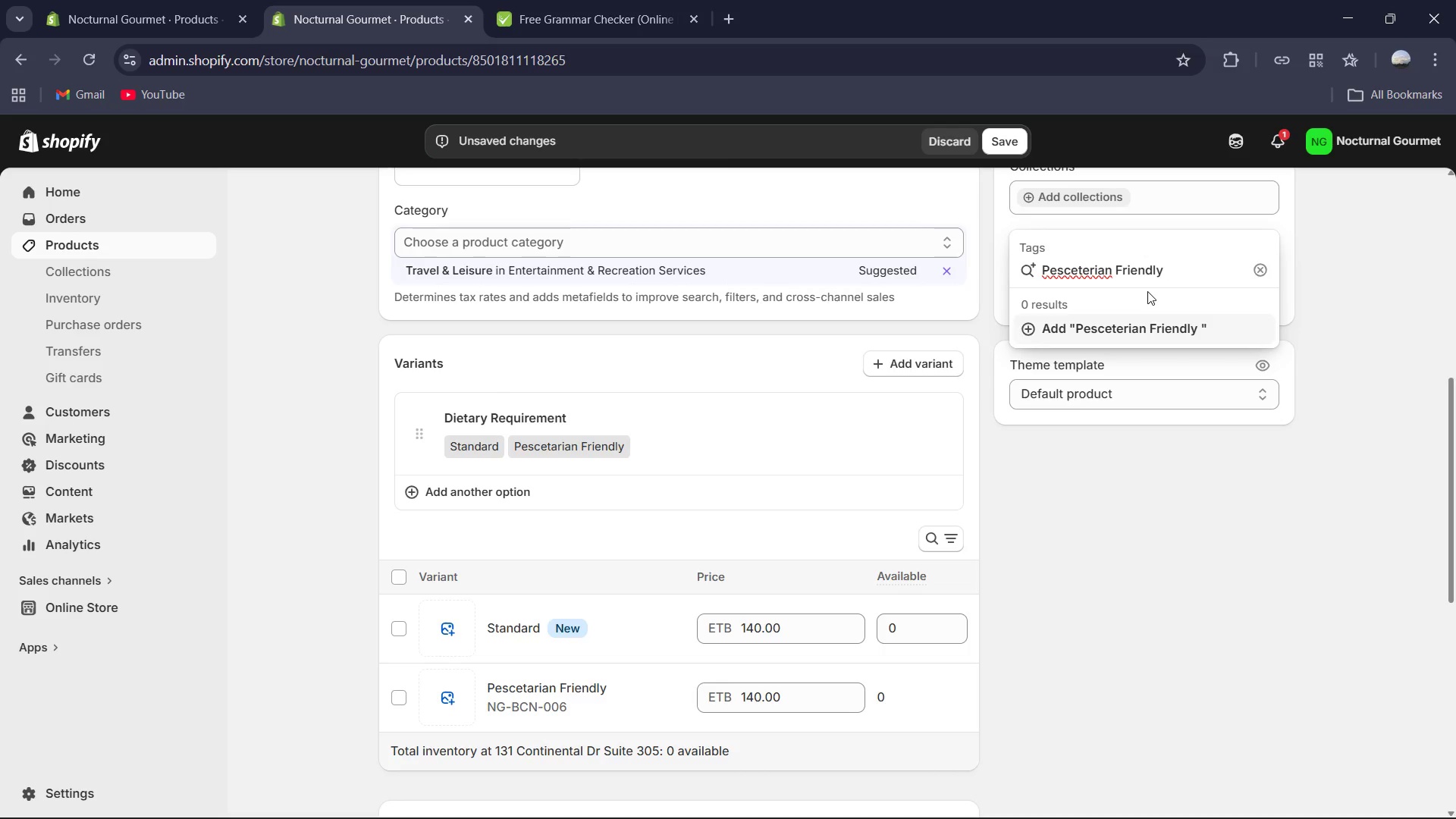 
wait(9.75)
 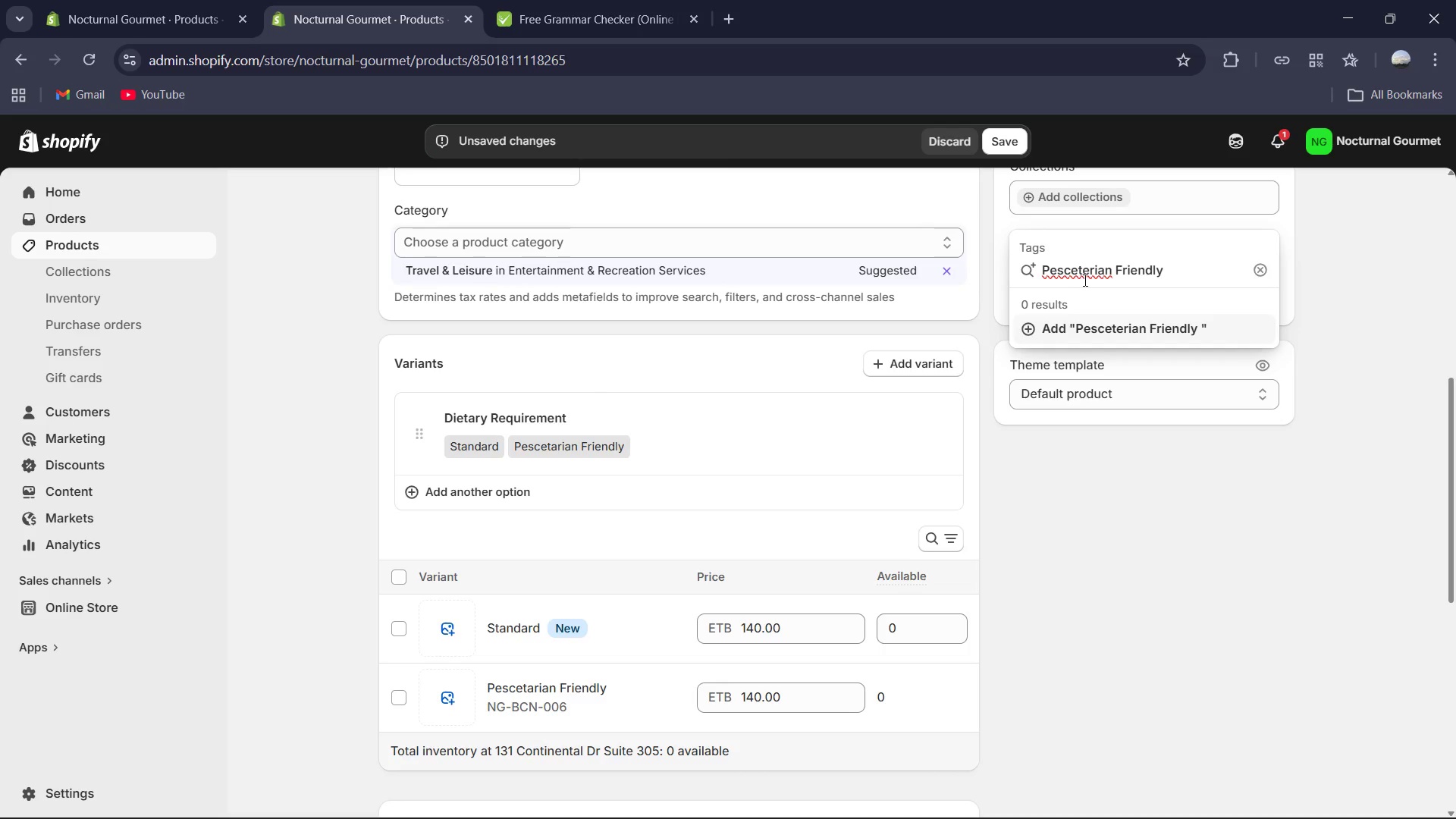 
key(Backspace)
 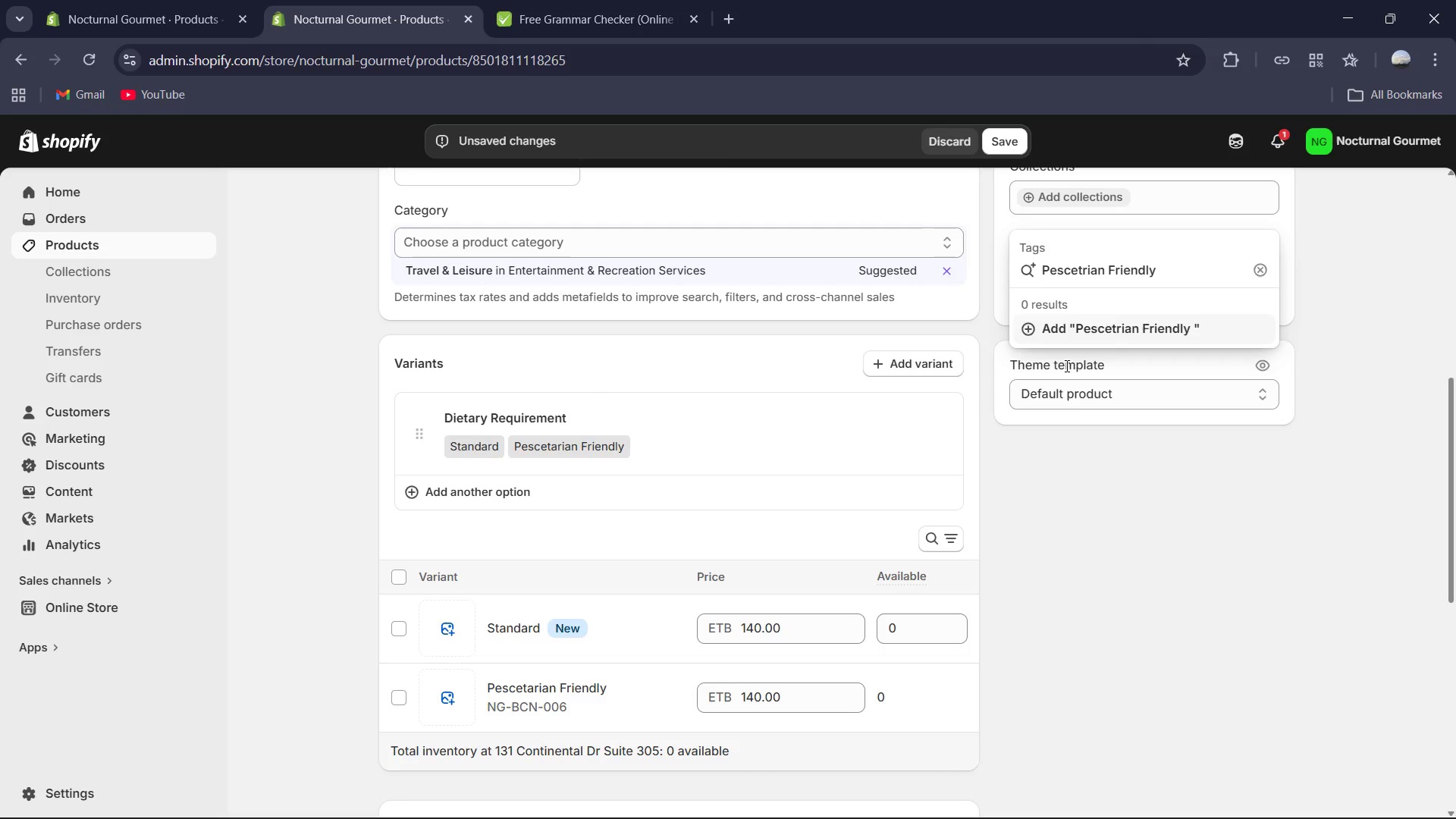 
key(A)
 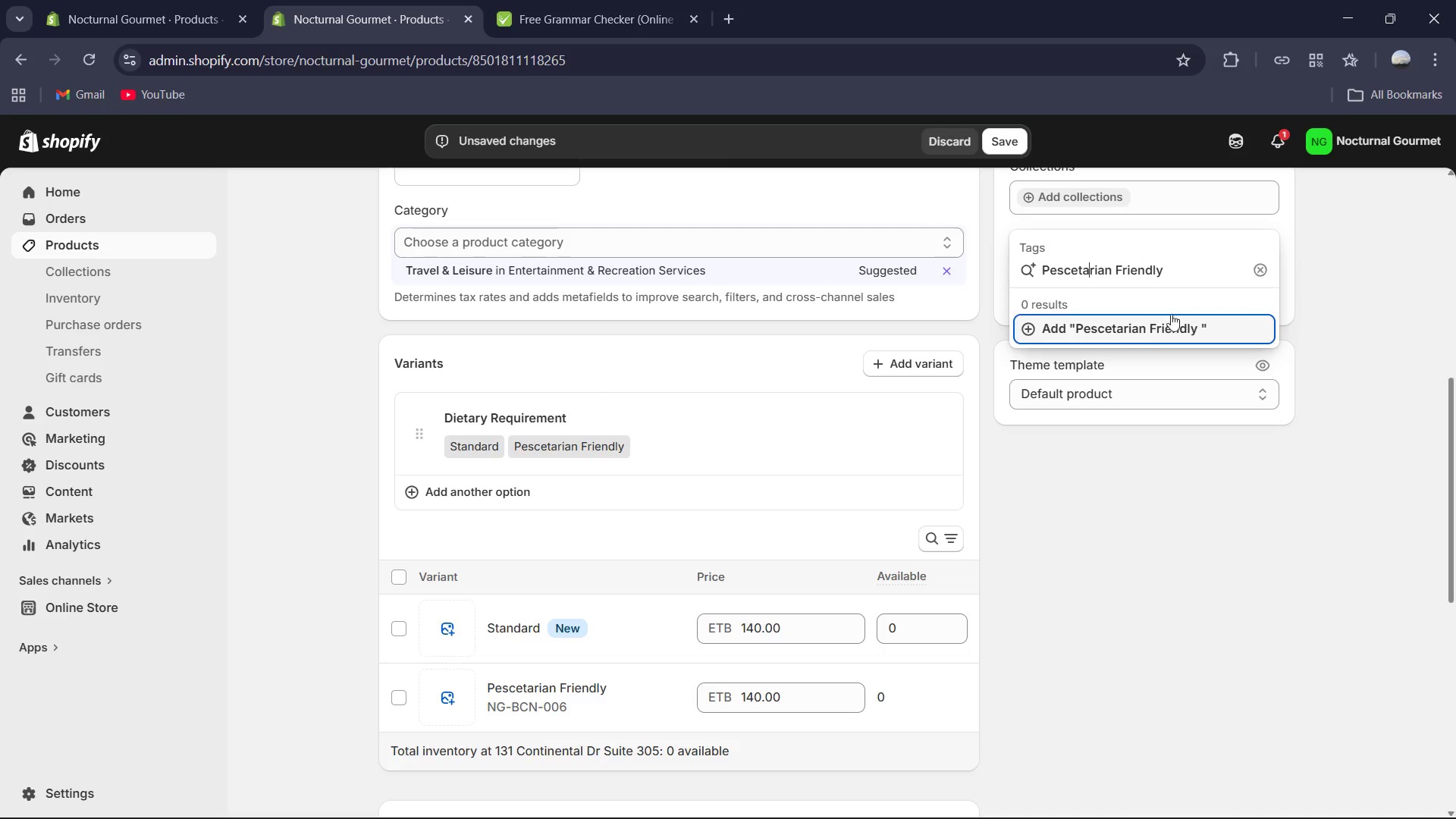 
left_click([1169, 325])
 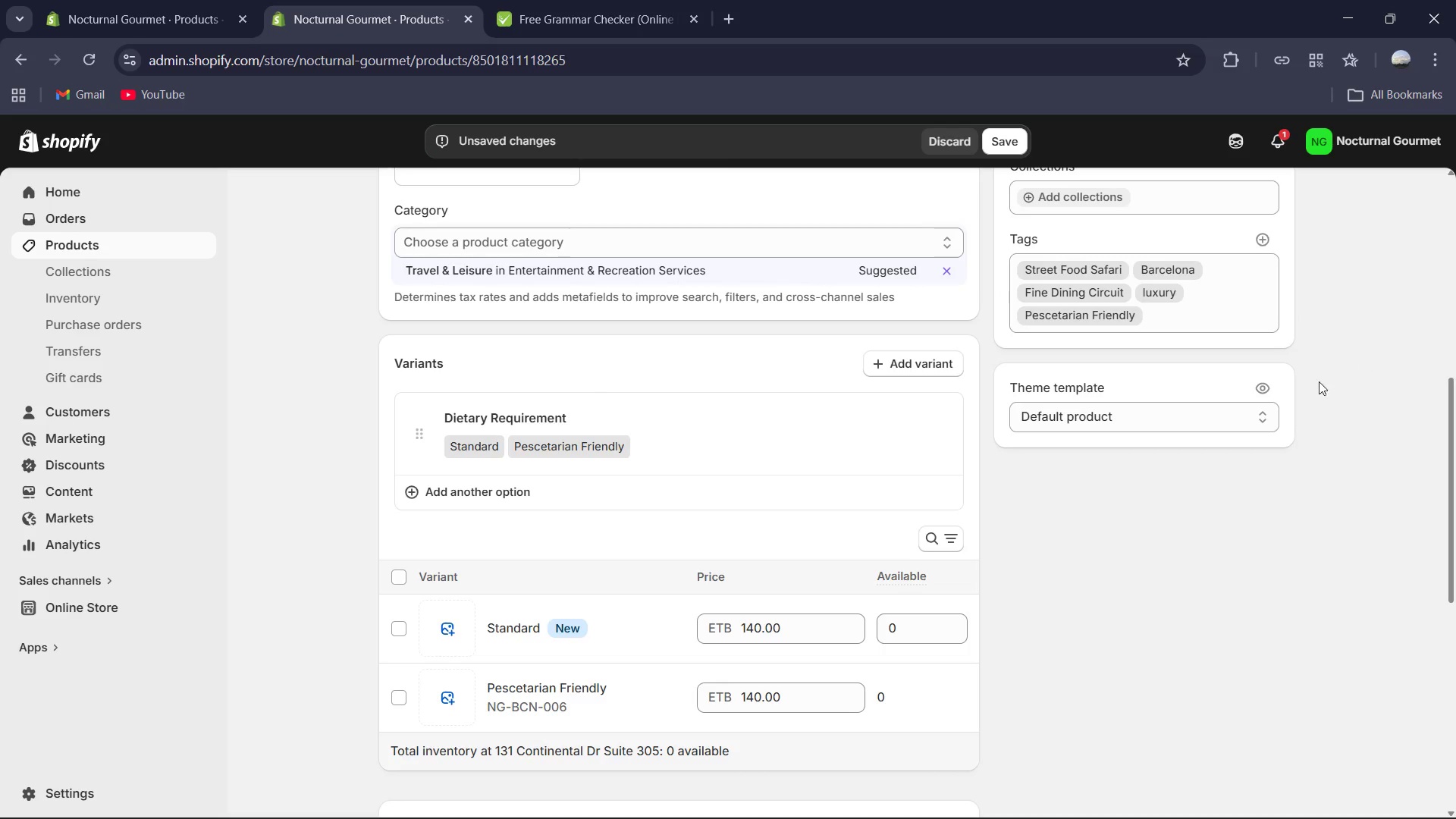 
scroll: coordinate [818, 617], scroll_direction: up, amount: 8.0
 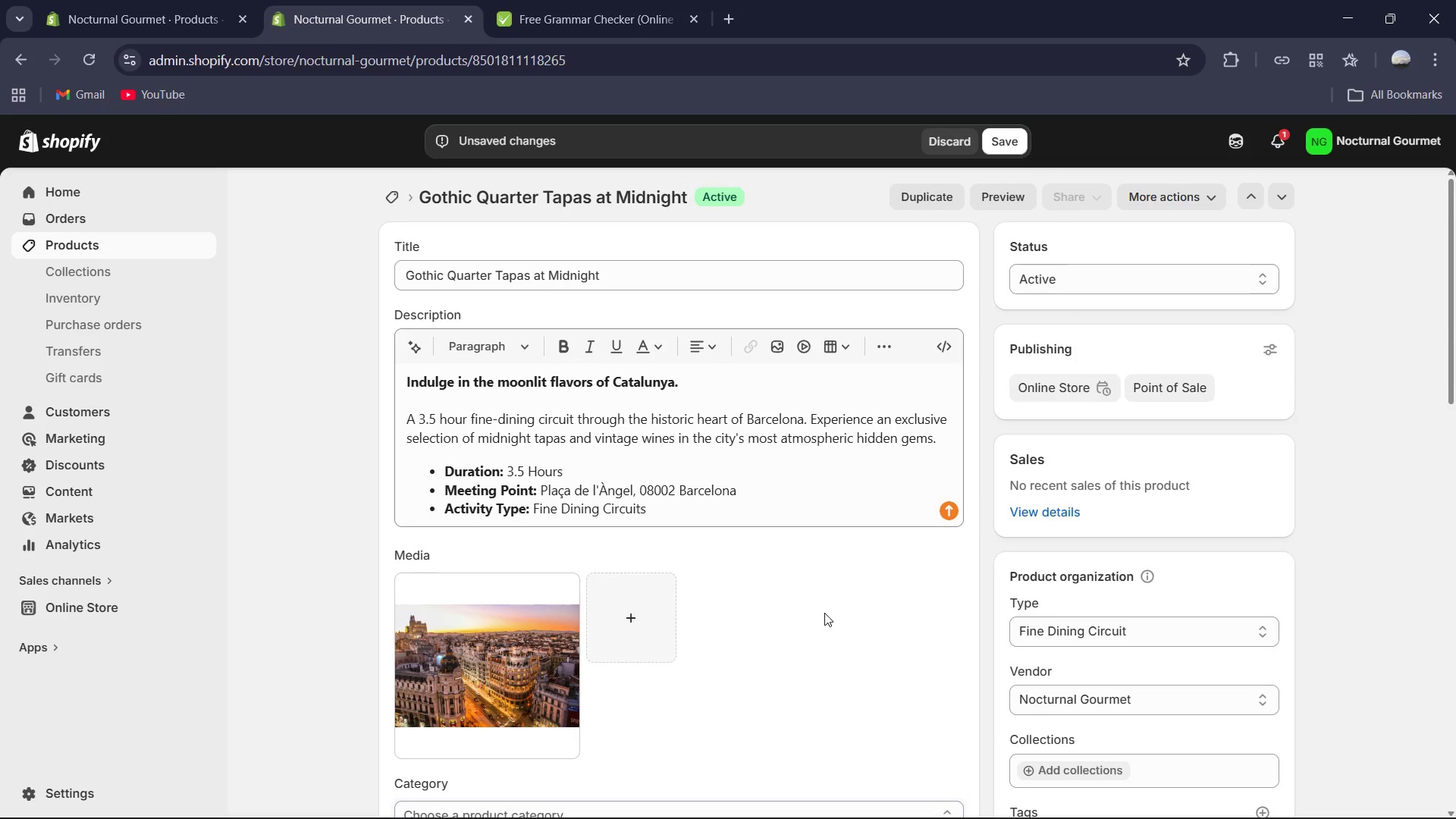 
scroll: coordinate [665, 599], scroll_direction: down, amount: 9.0
 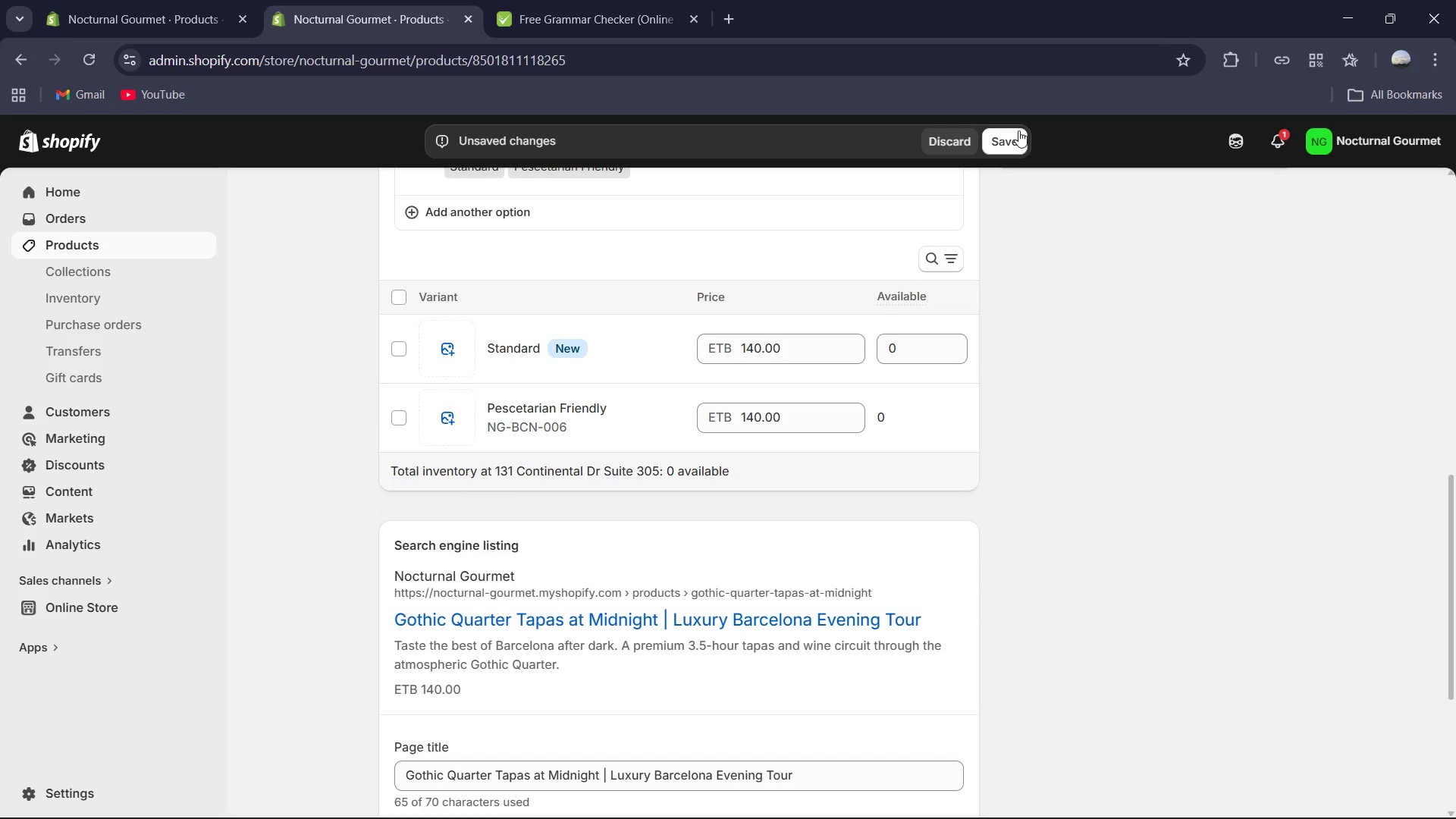 
left_click([1018, 133])
 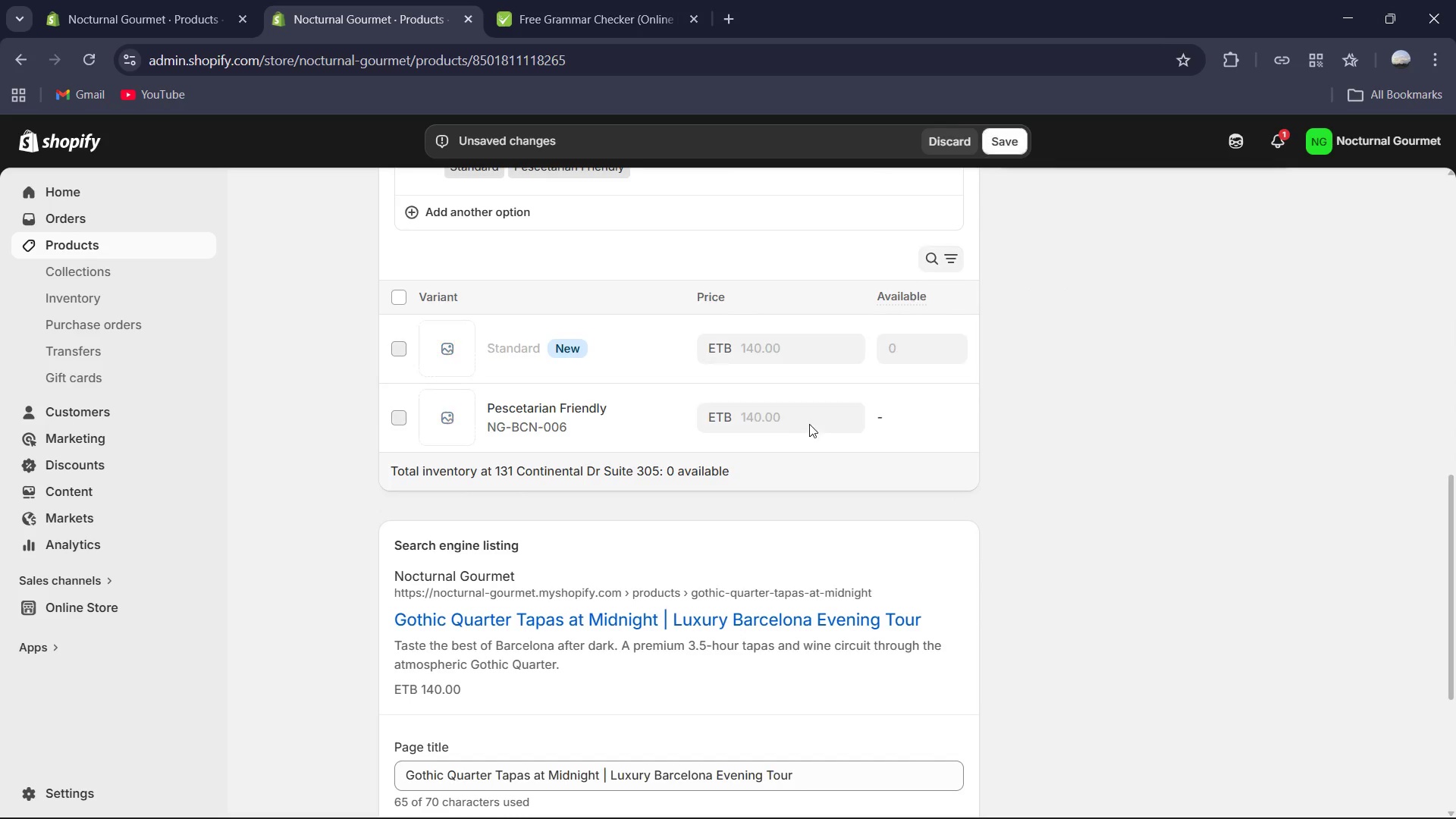 
scroll: coordinate [799, 435], scroll_direction: down, amount: 3.0
 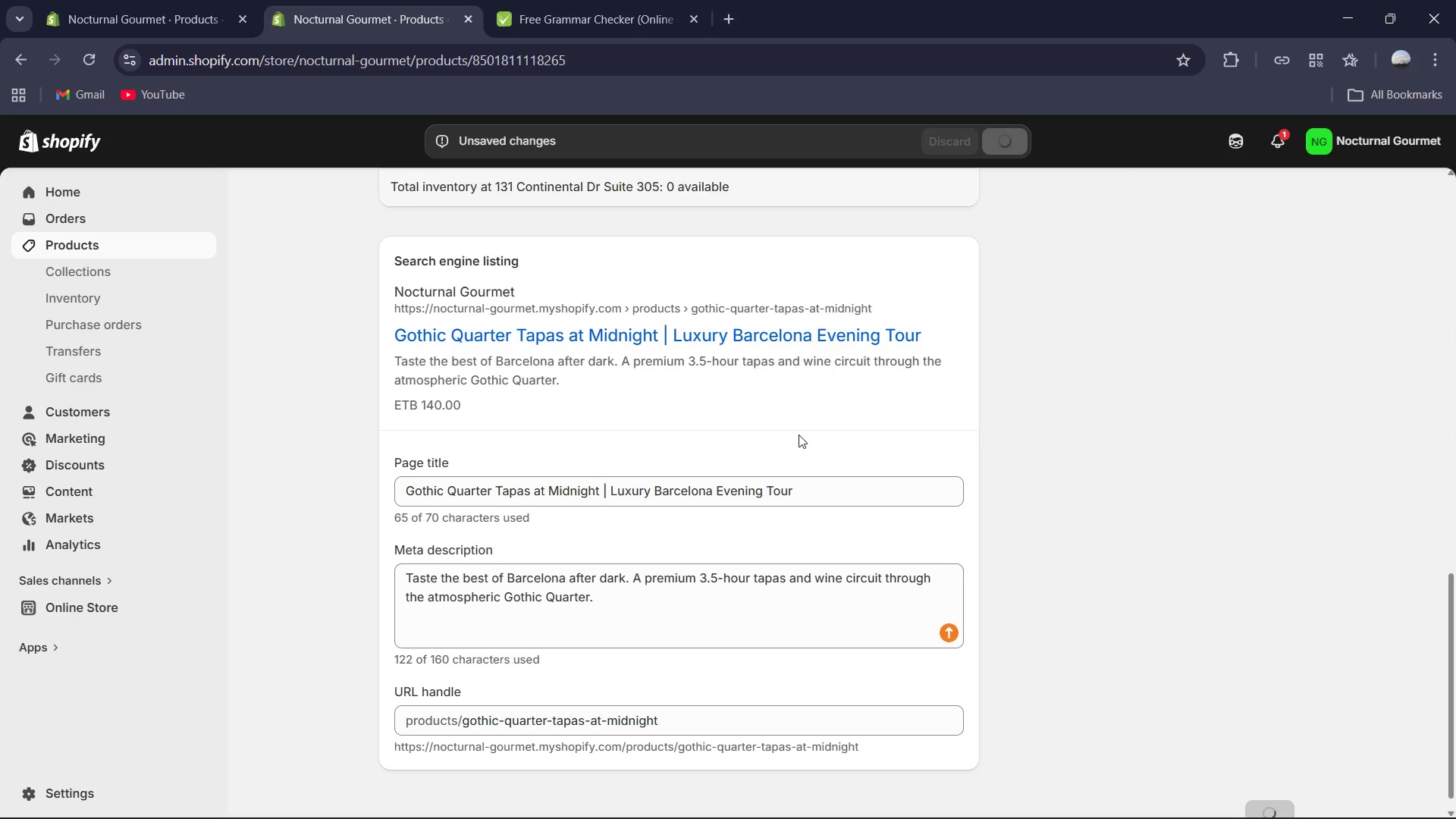 
scroll: coordinate [799, 435], scroll_direction: up, amount: 3.0
 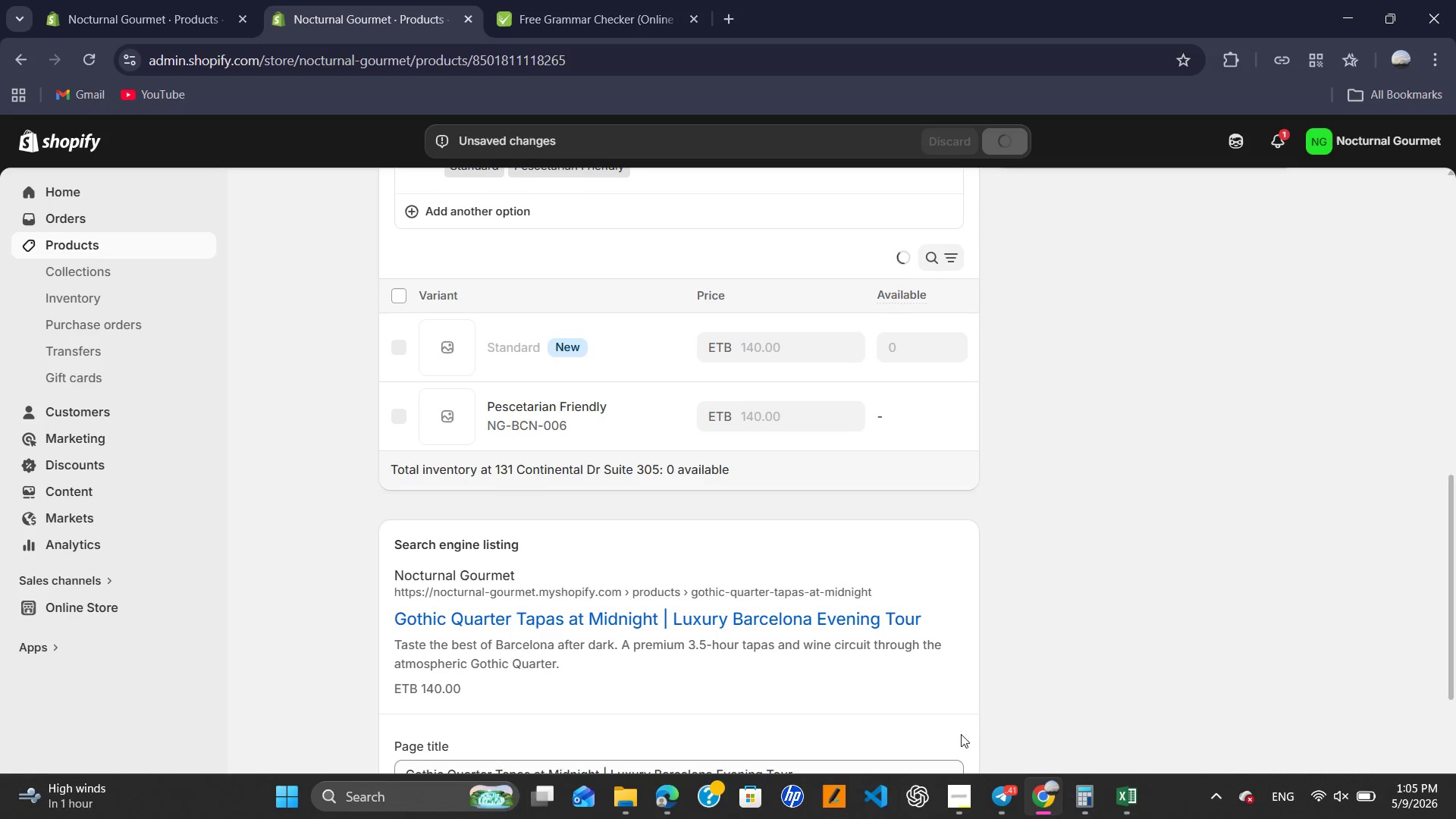 
wait(25.95)
 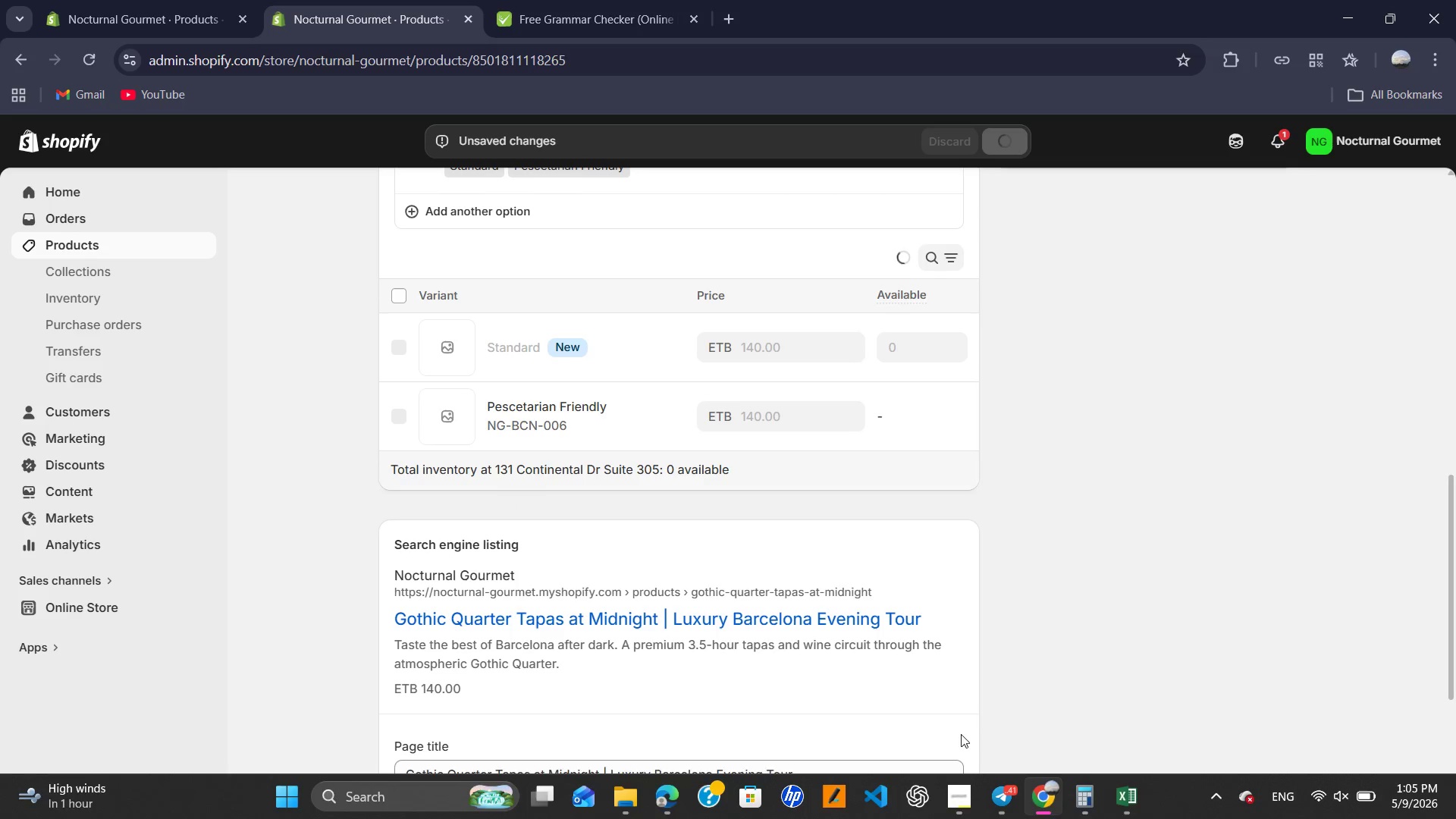 
scroll: coordinate [783, 432], scroll_direction: up, amount: 4.0
 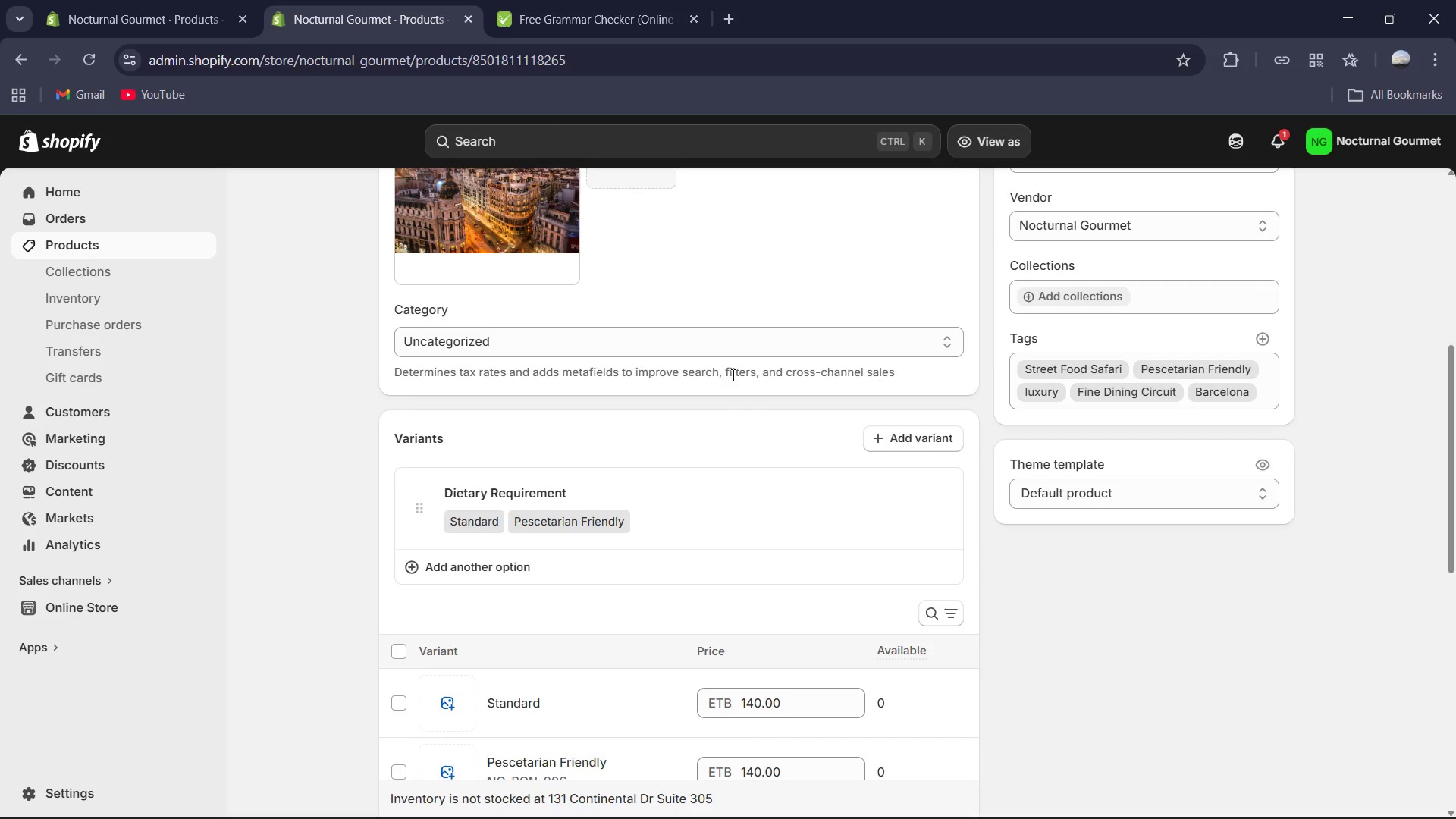 
scroll: coordinate [734, 387], scroll_direction: down, amount: 2.0
 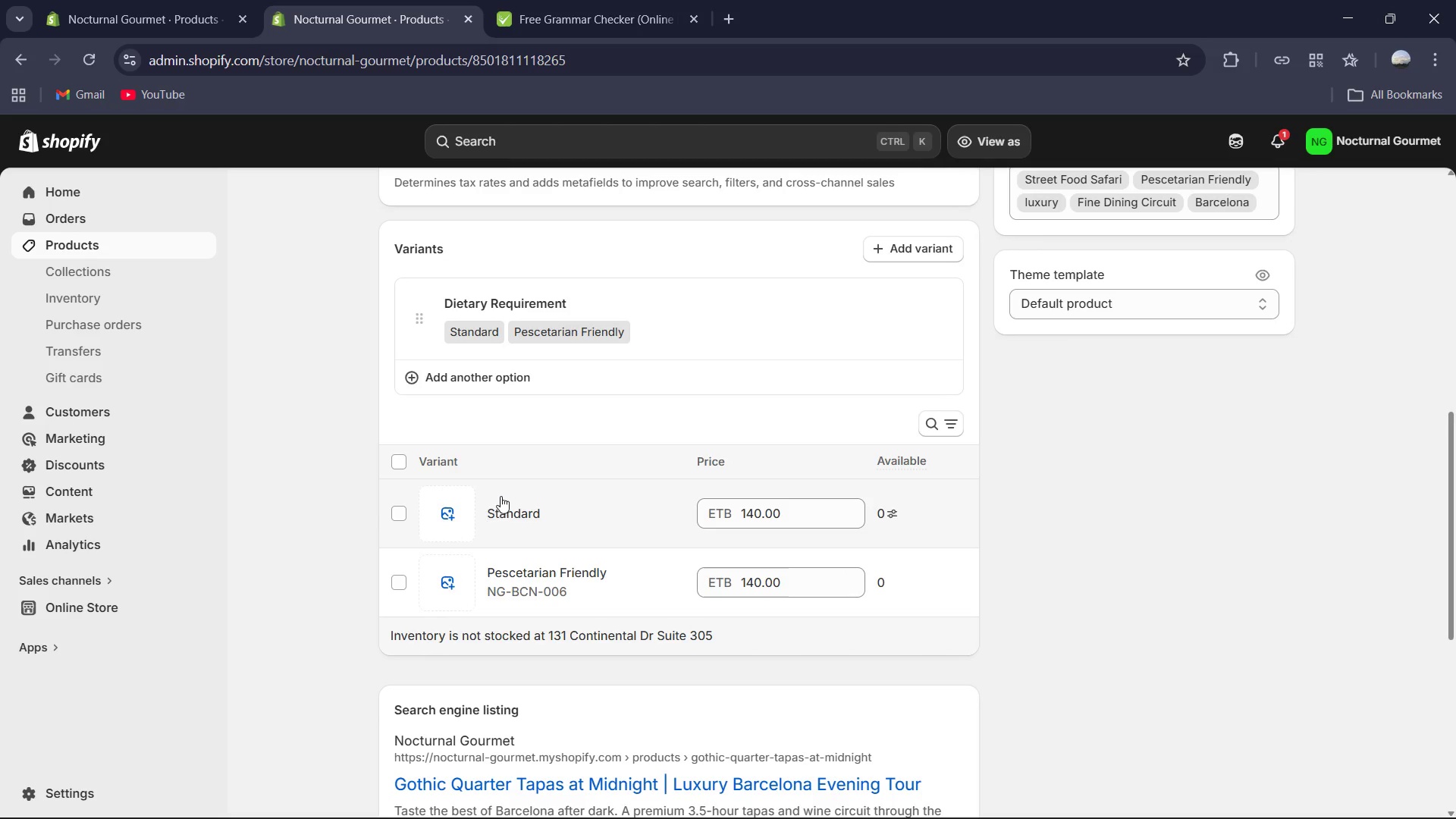 
left_click([521, 504])
 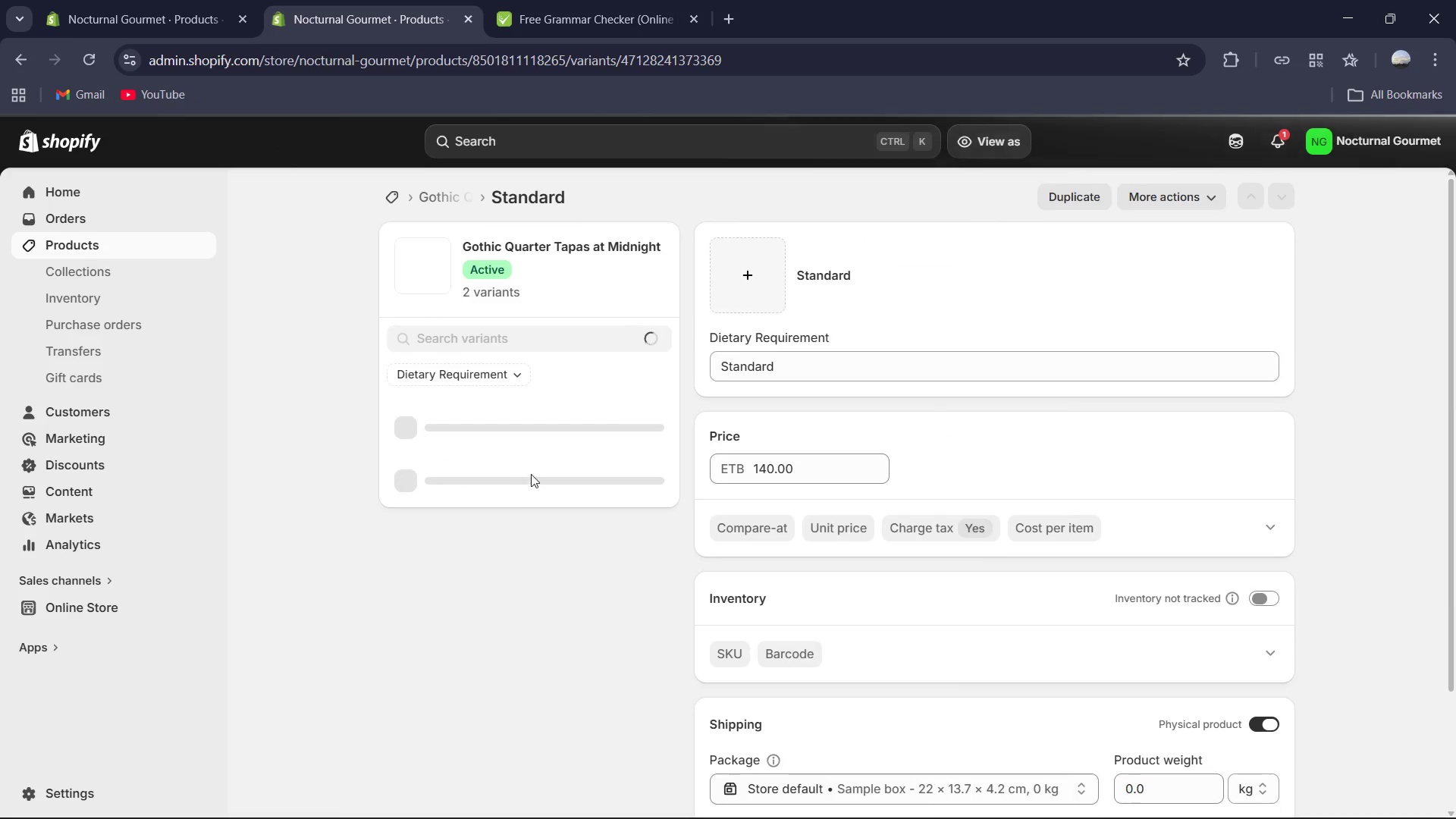 
scroll: coordinate [731, 479], scroll_direction: down, amount: 2.0
 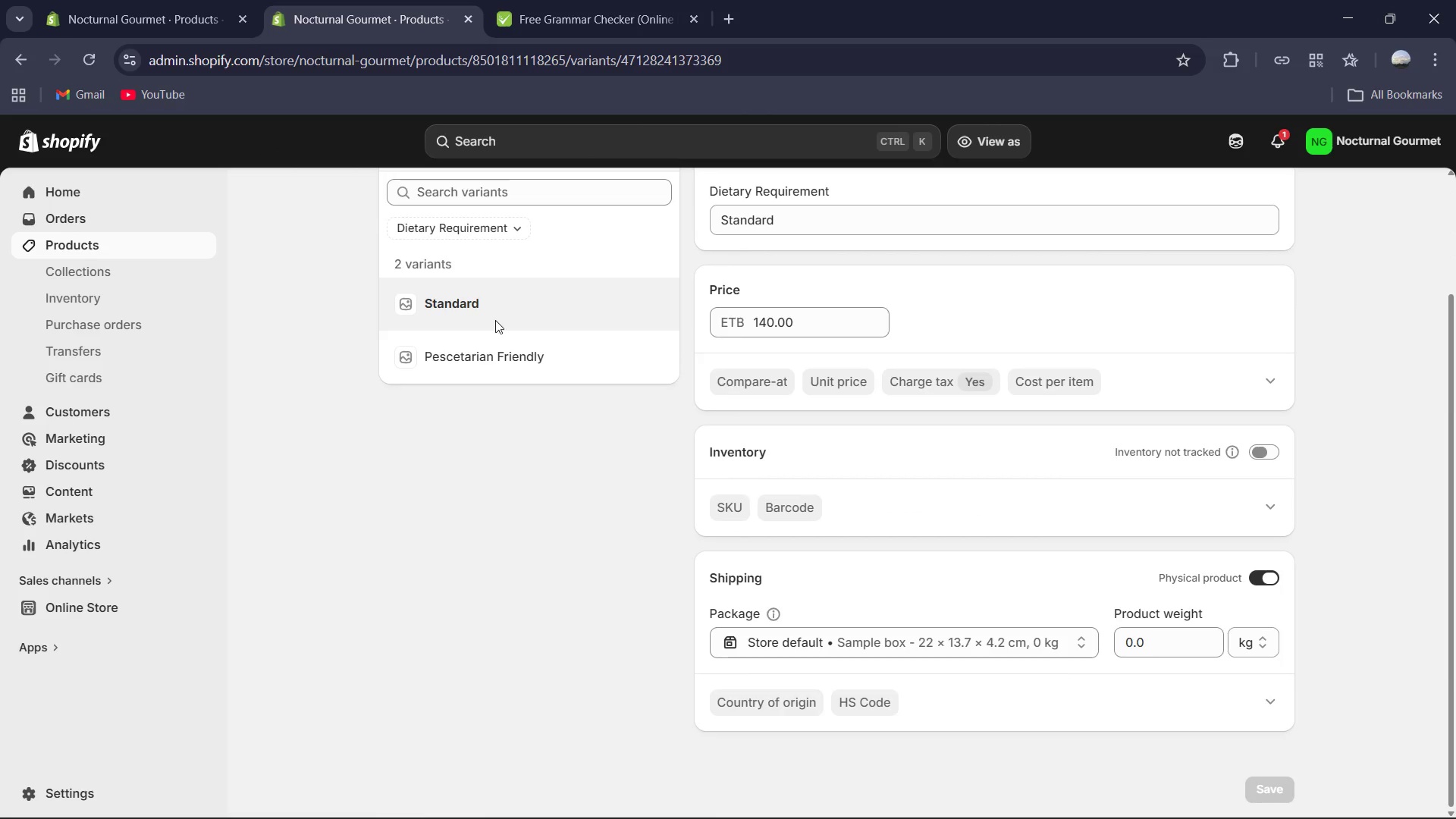 
left_click([498, 345])
 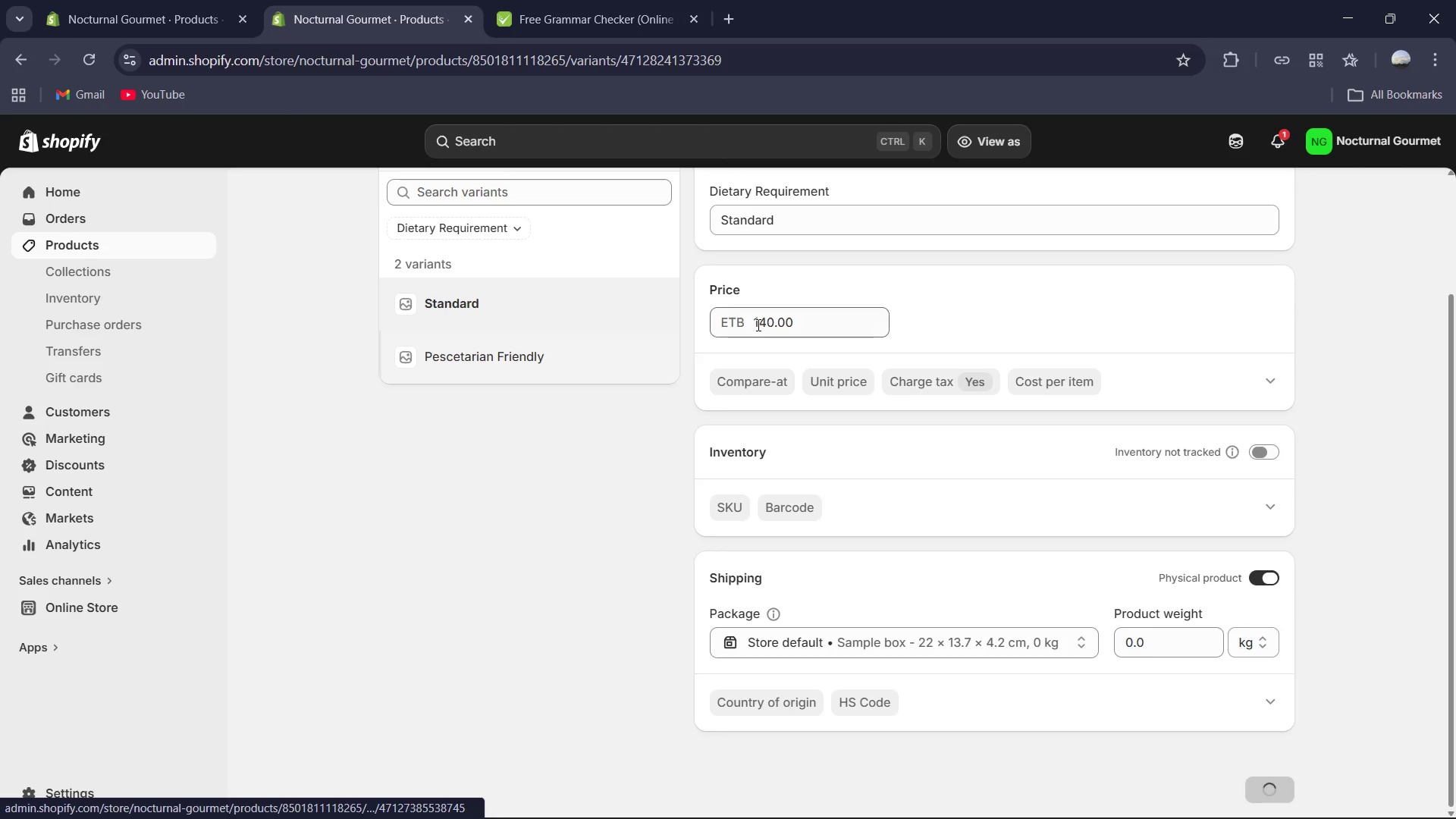 
scroll: coordinate [795, 403], scroll_direction: down, amount: 7.0
 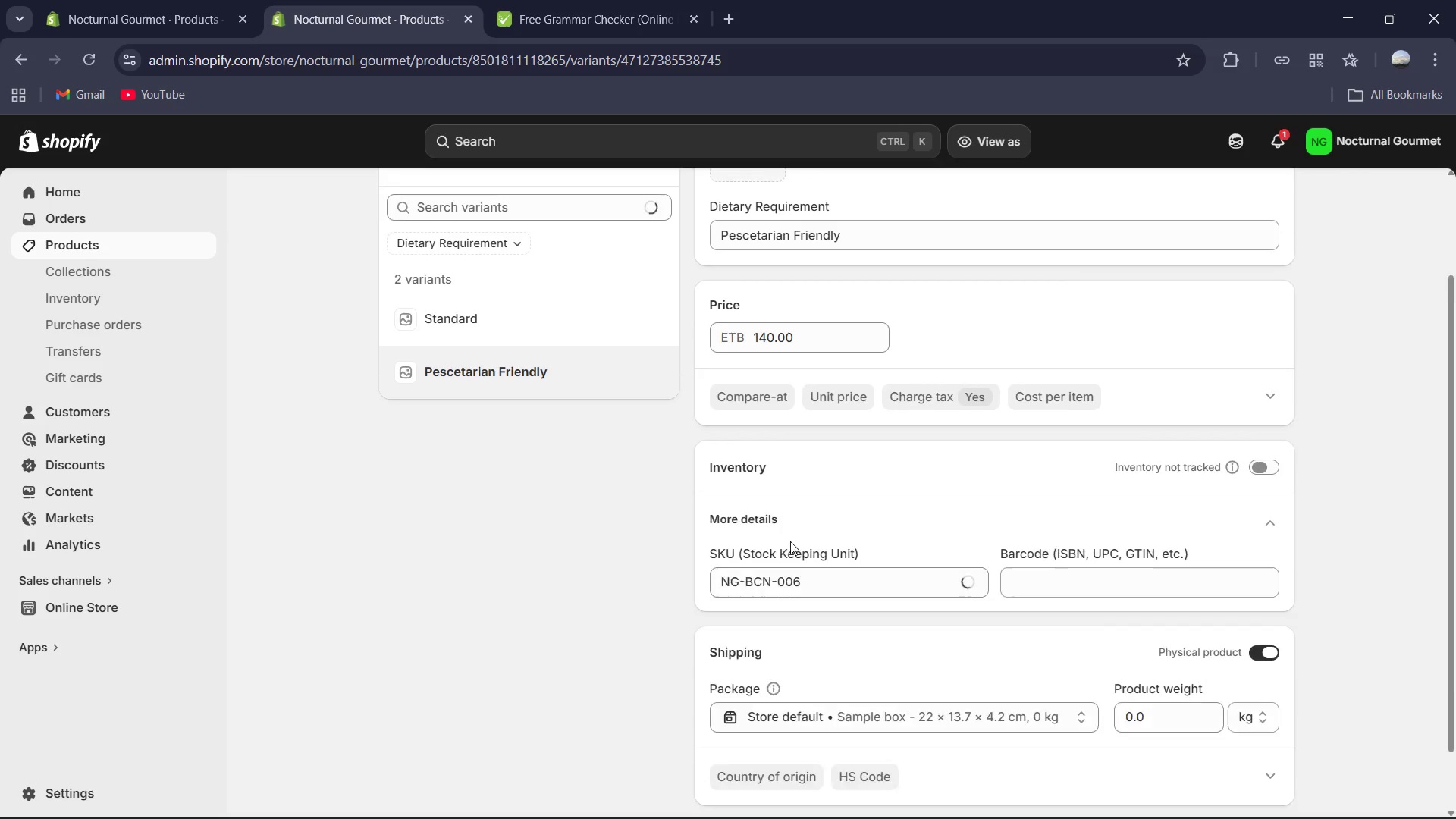 
key(Control+A)
 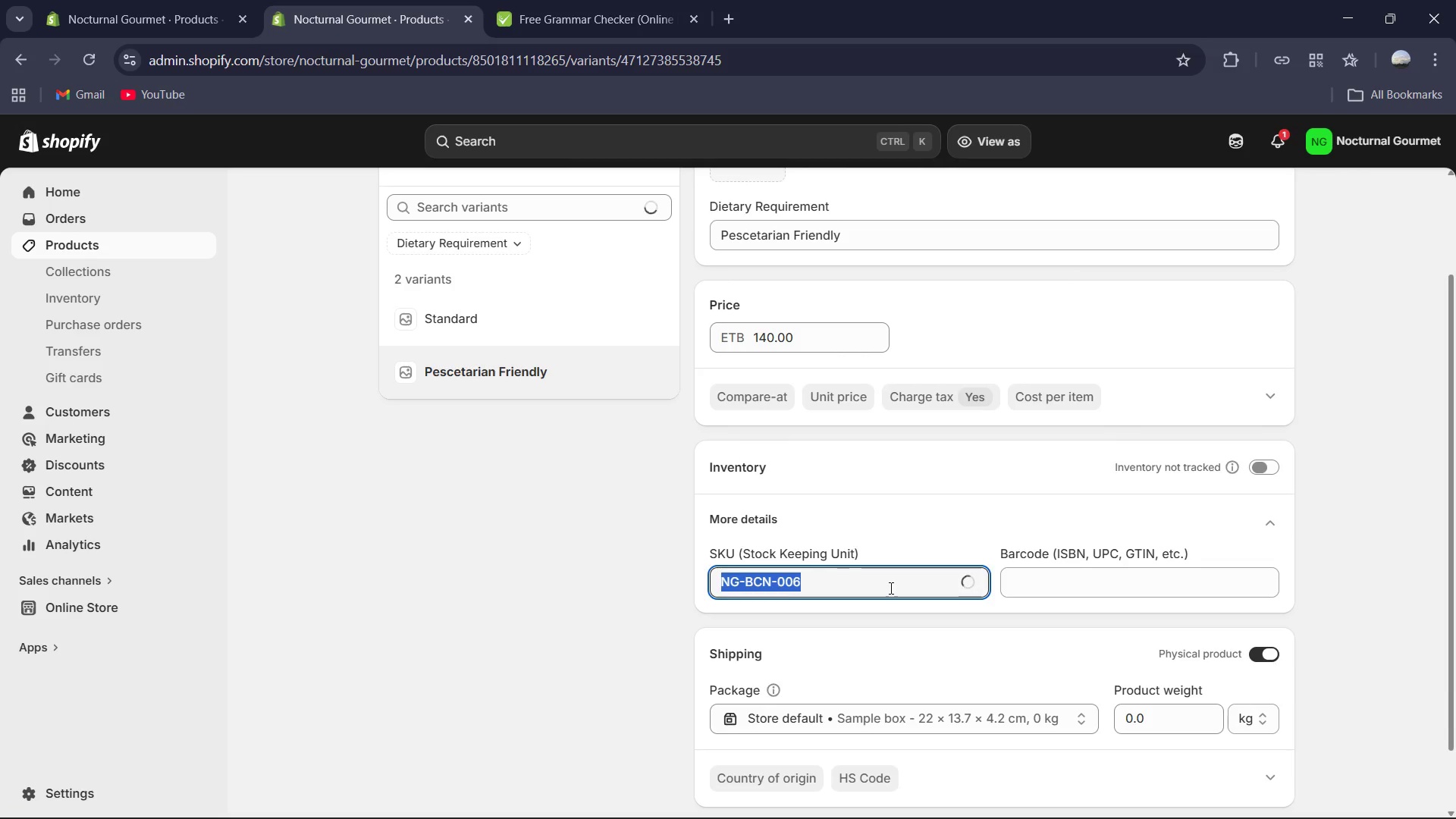 
key(Control+C)
 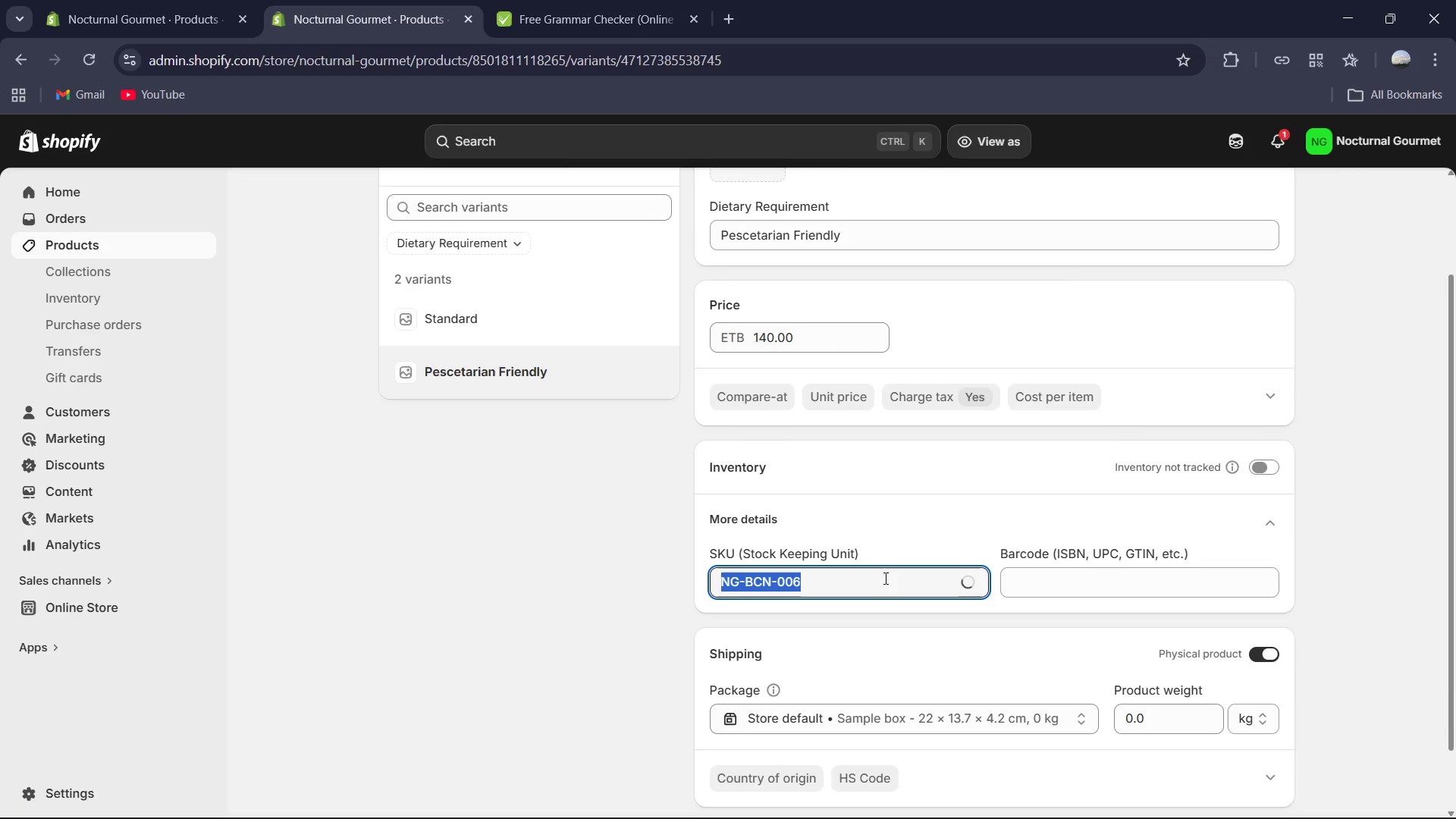 
left_click([884, 578])
 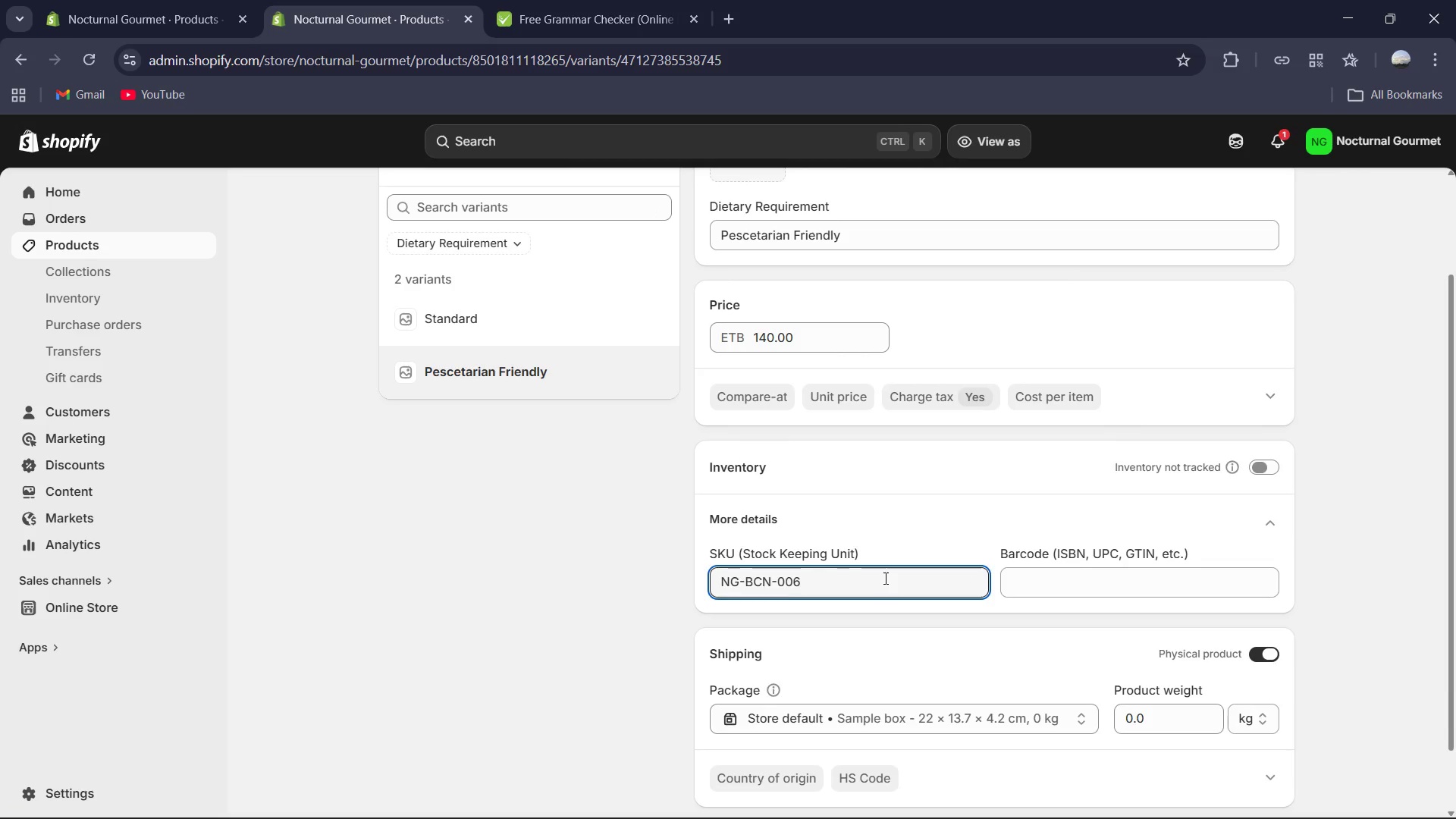 
key(Minus)
 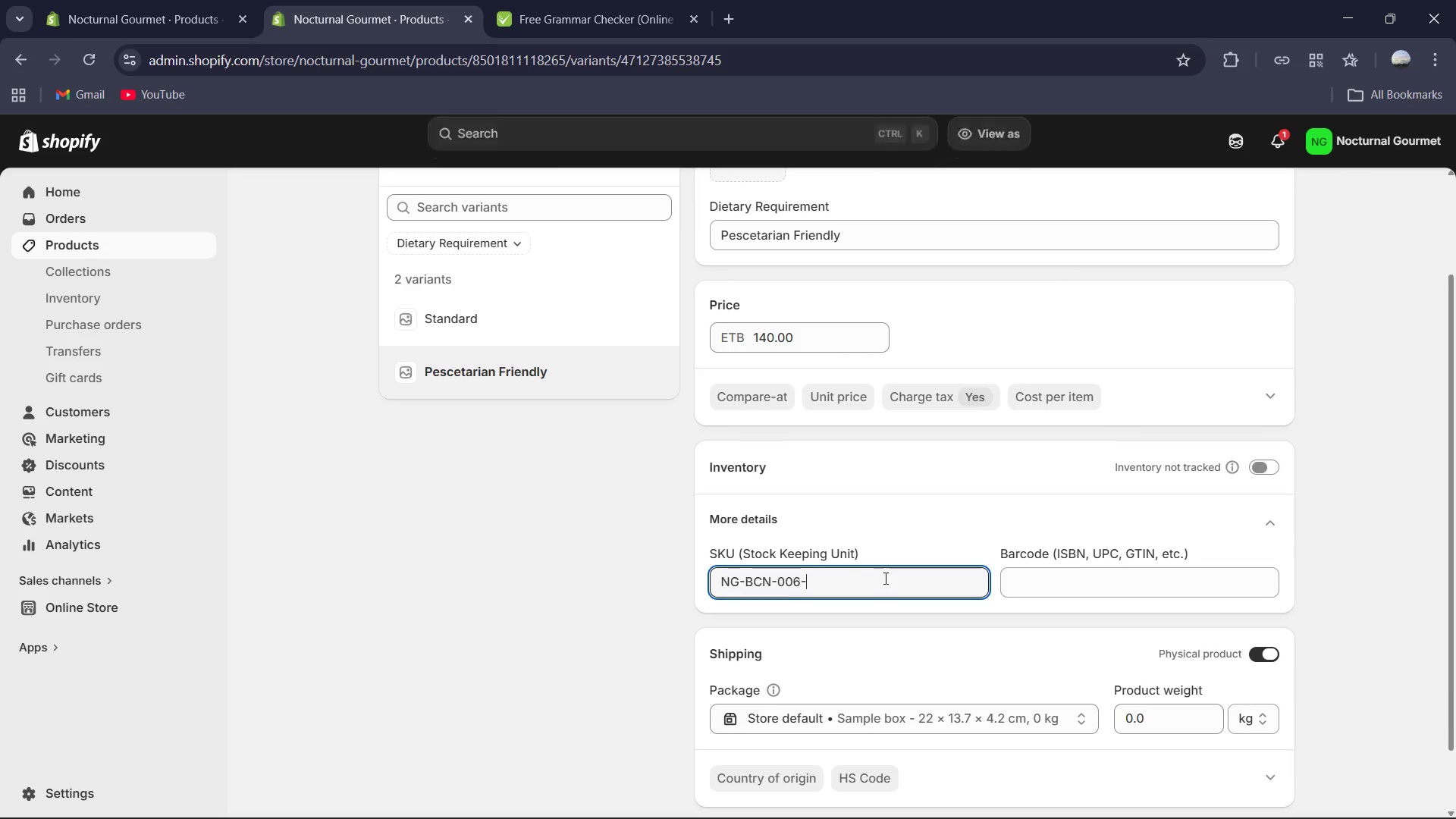 
key(Shift+ShiftRight)
 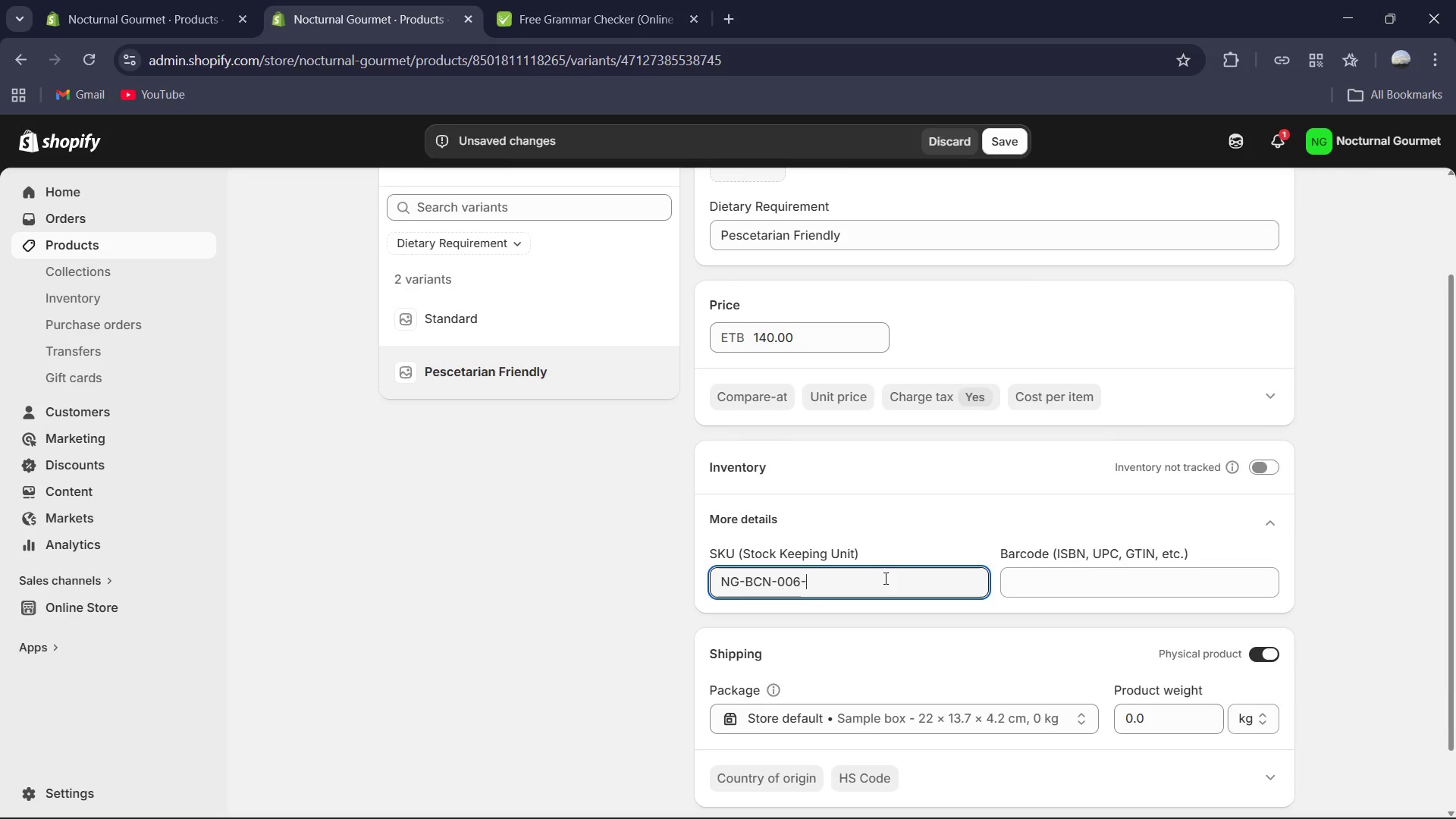 
key(Shift+P)
 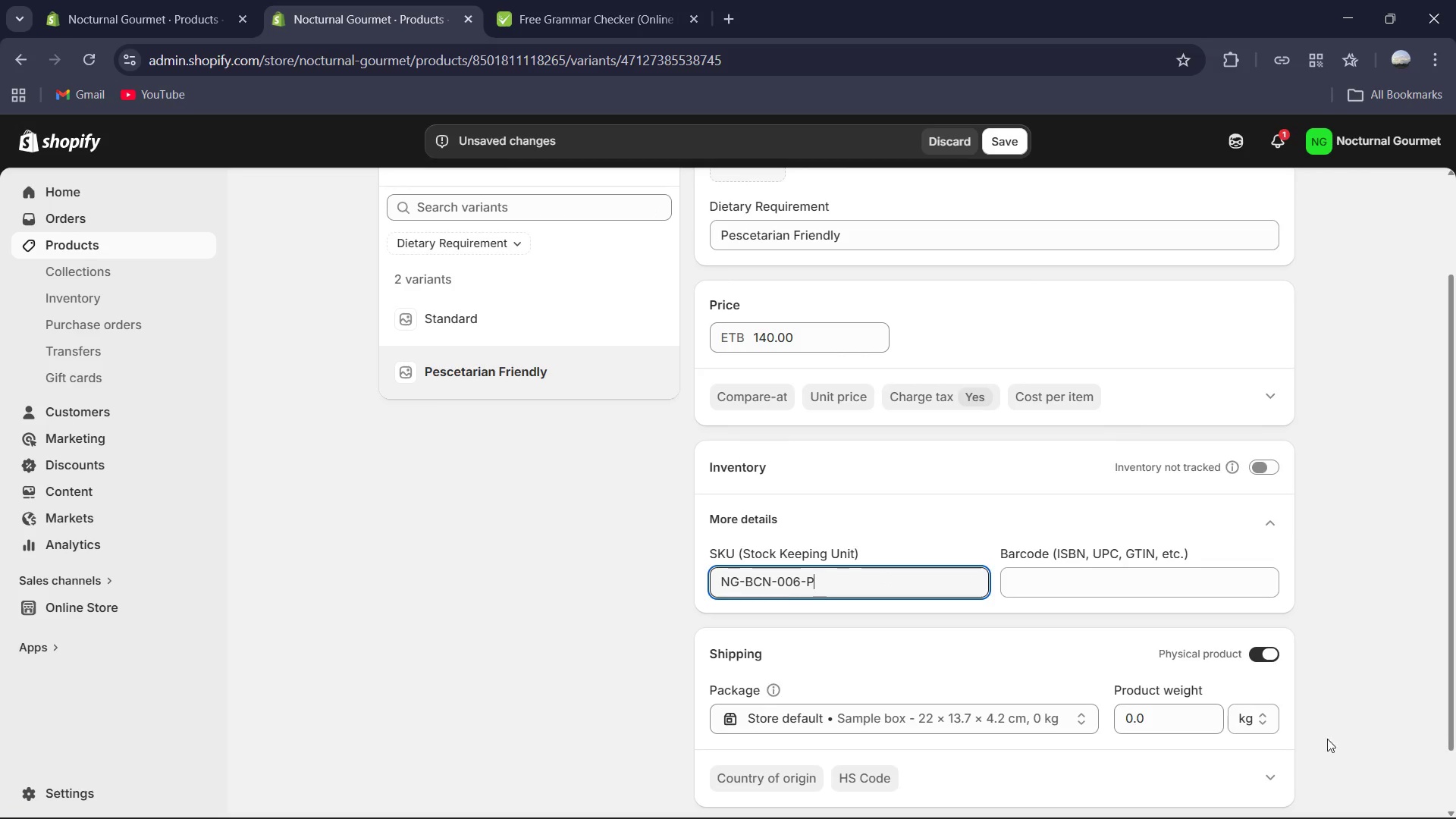 
left_click([1266, 654])
 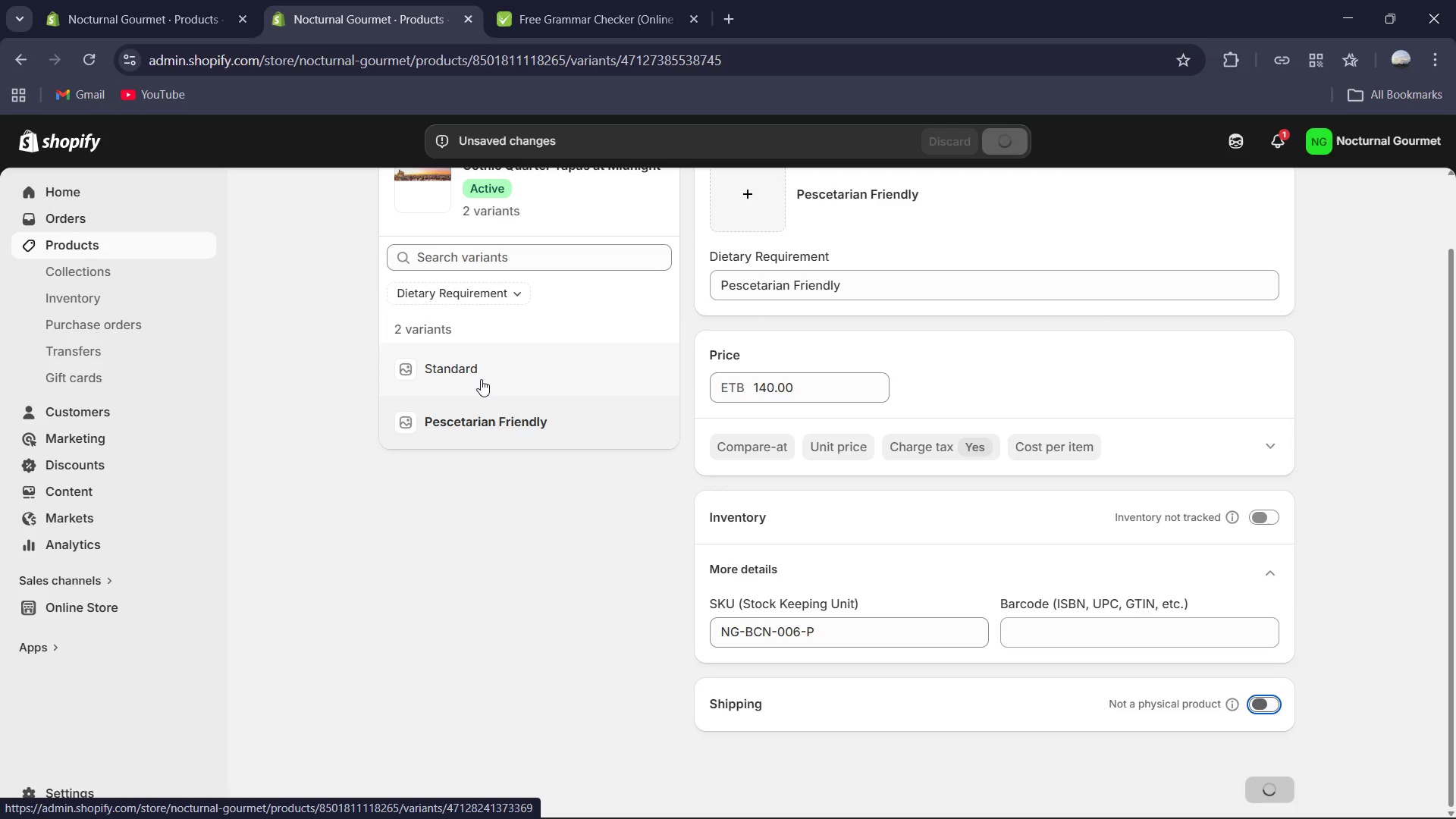 
wait(6.05)
 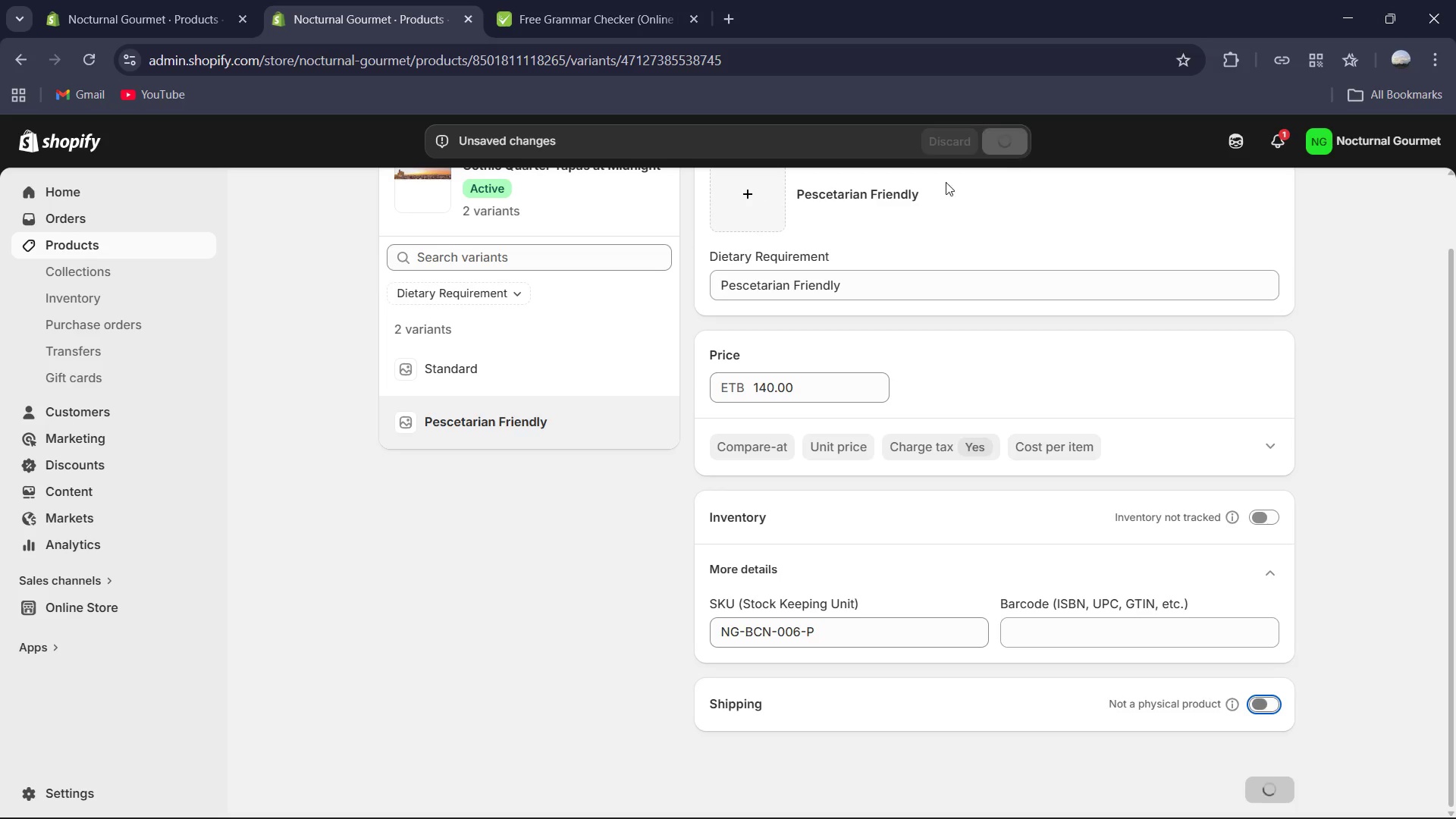 
left_click([481, 379])
 